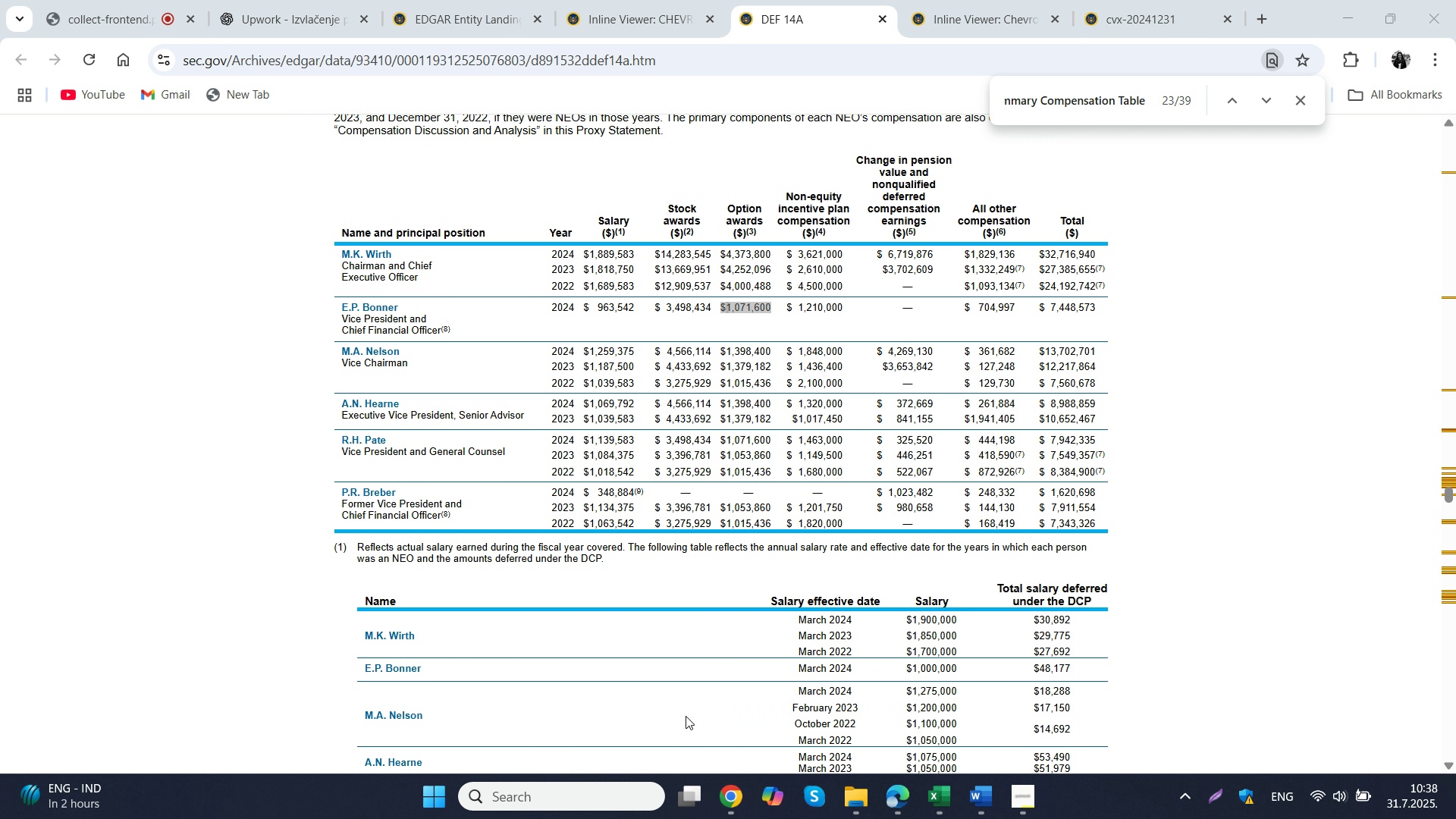 
left_click([687, 717])
 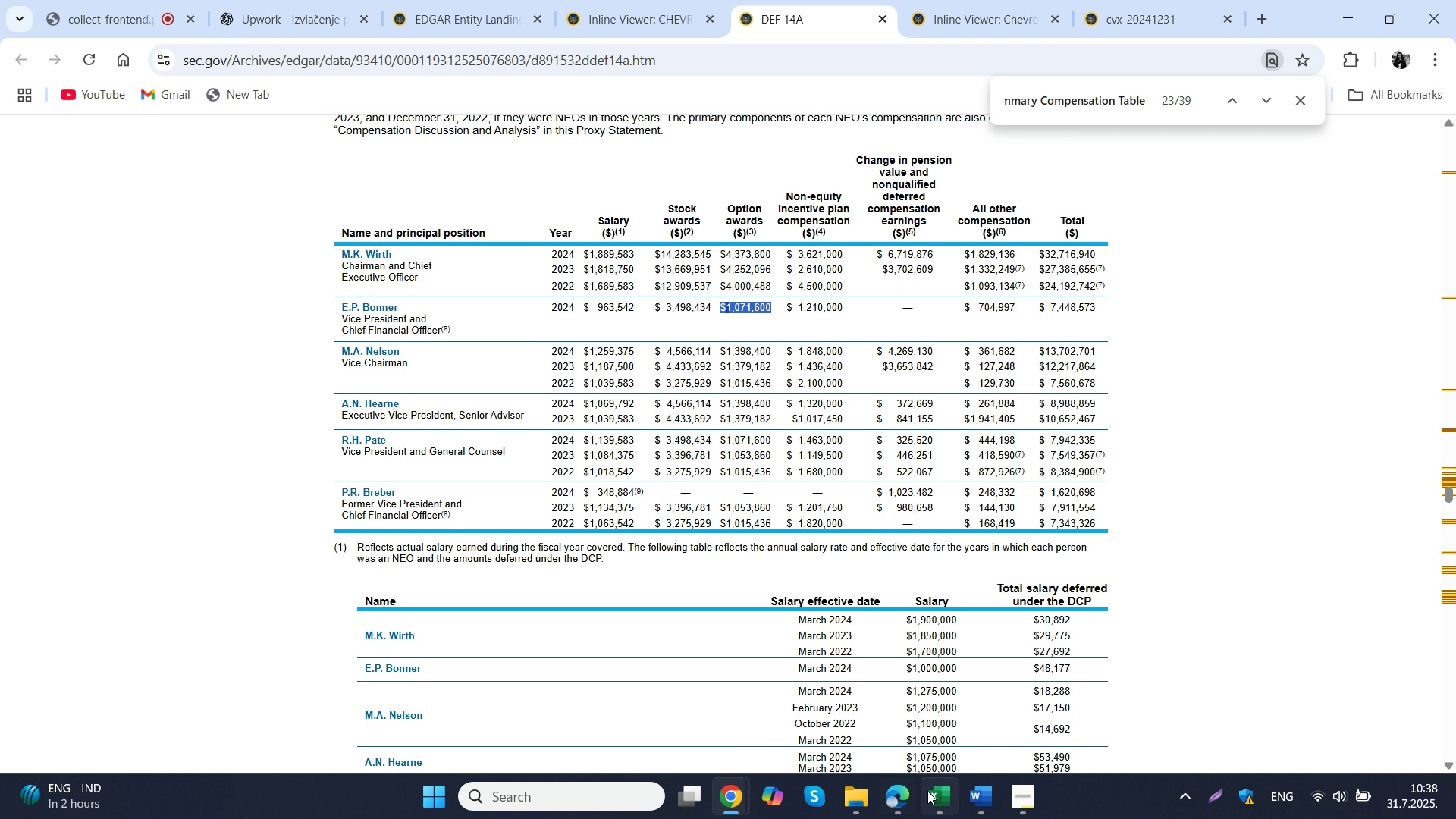 
left_click([927, 791])
 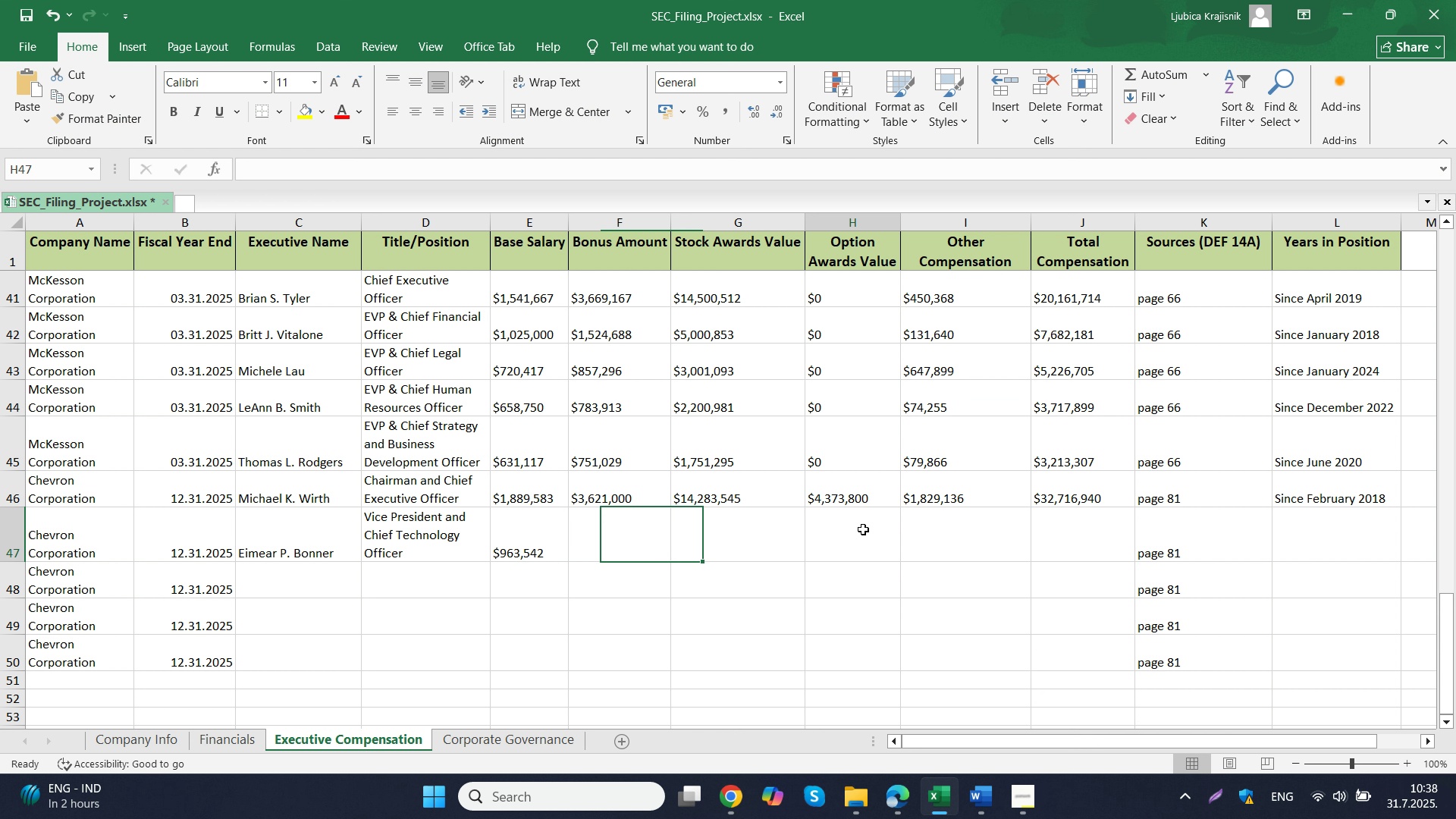 
double_click([863, 529])
 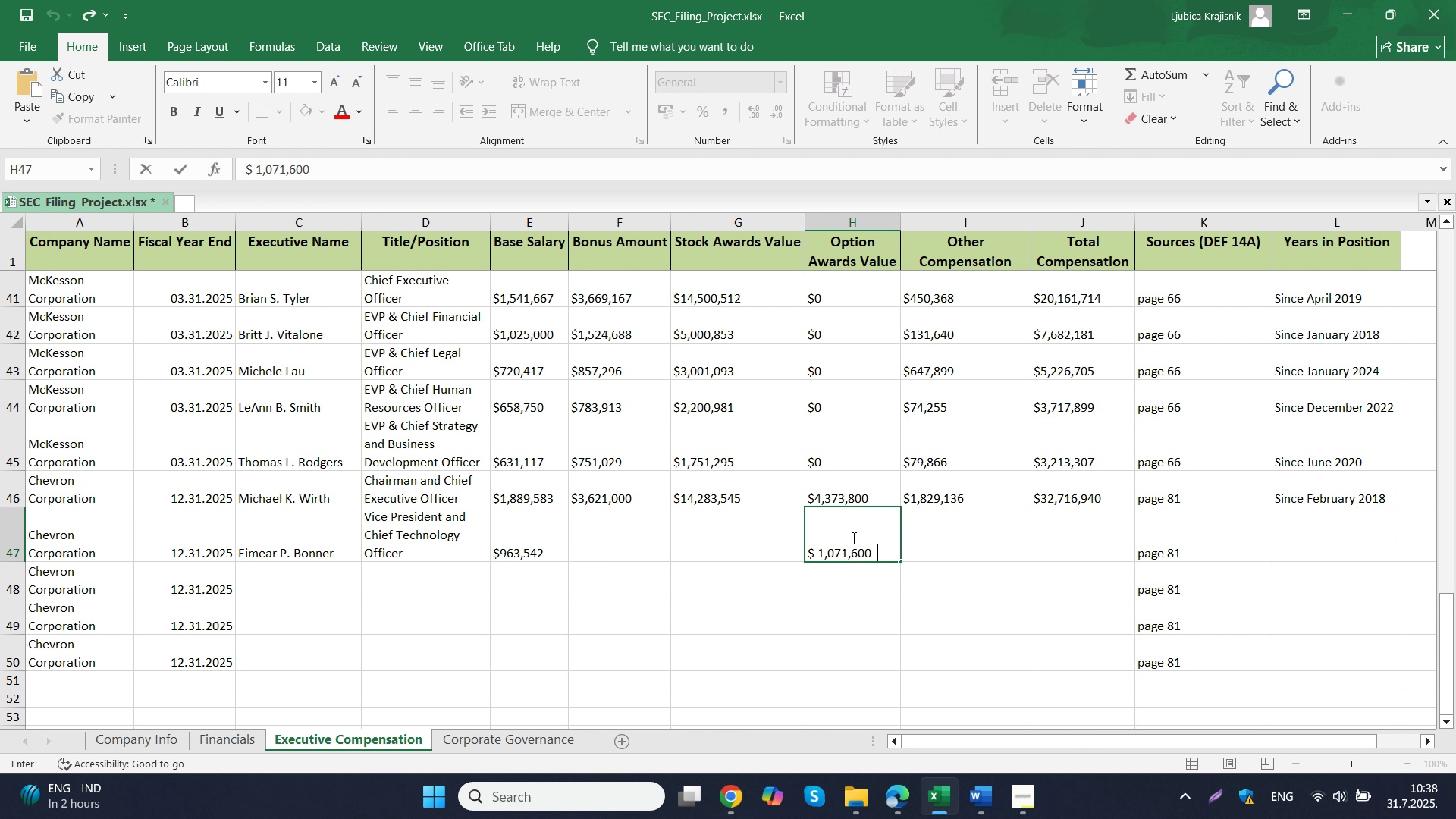 
key(Control+ControlLeft)
 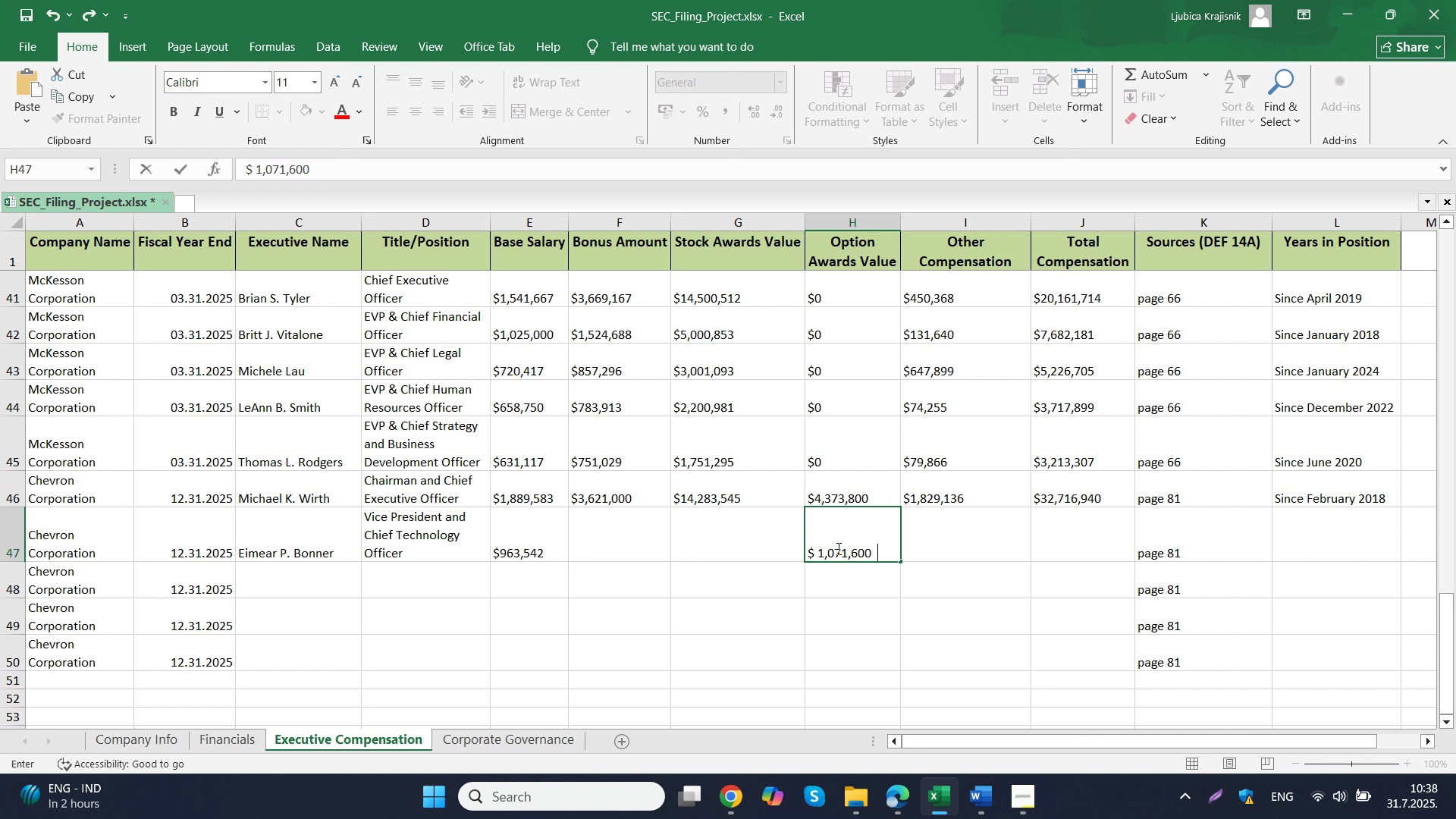 
key(Control+V)
 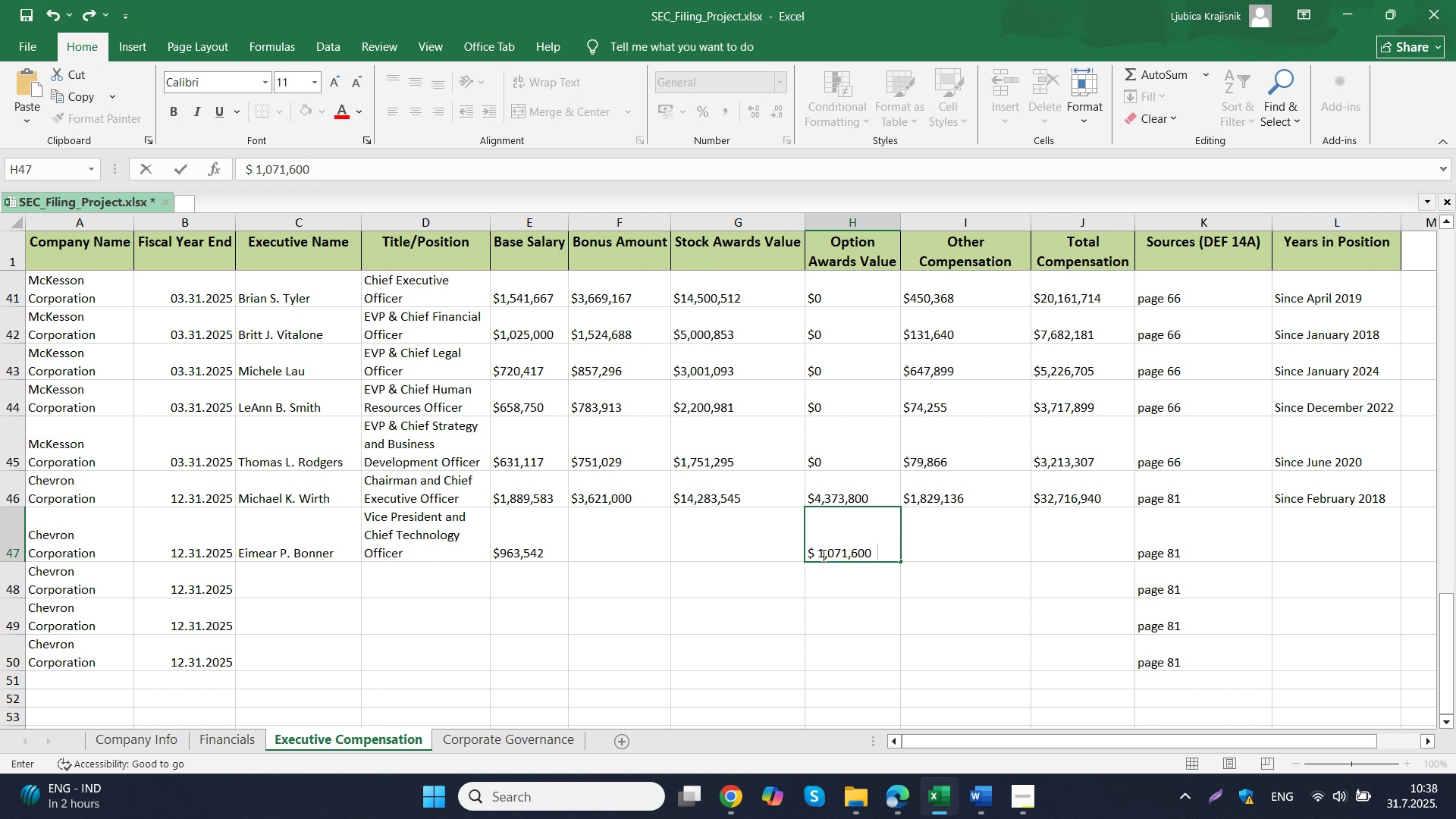 
left_click([822, 555])
 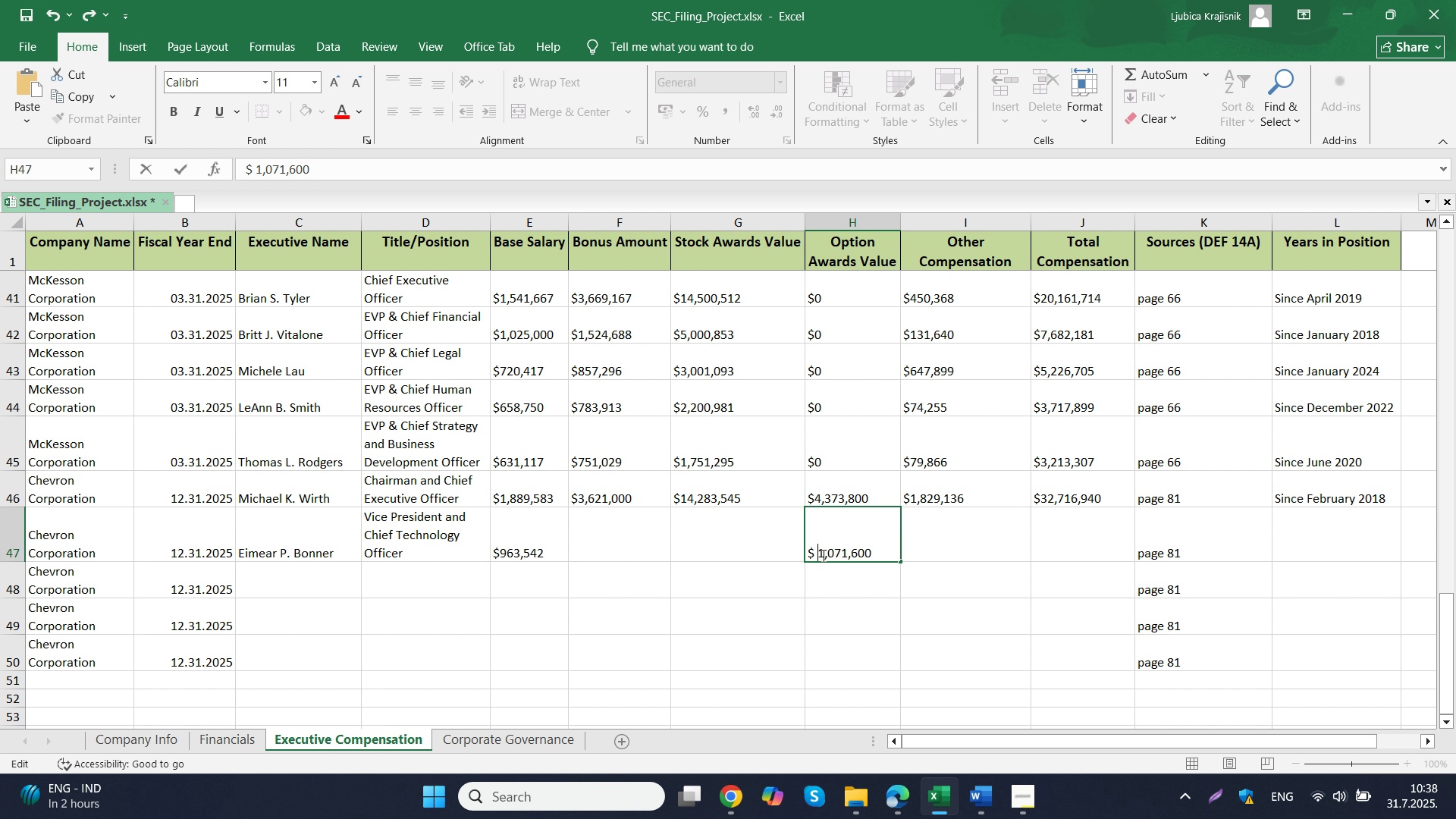 
key(ArrowLeft)
 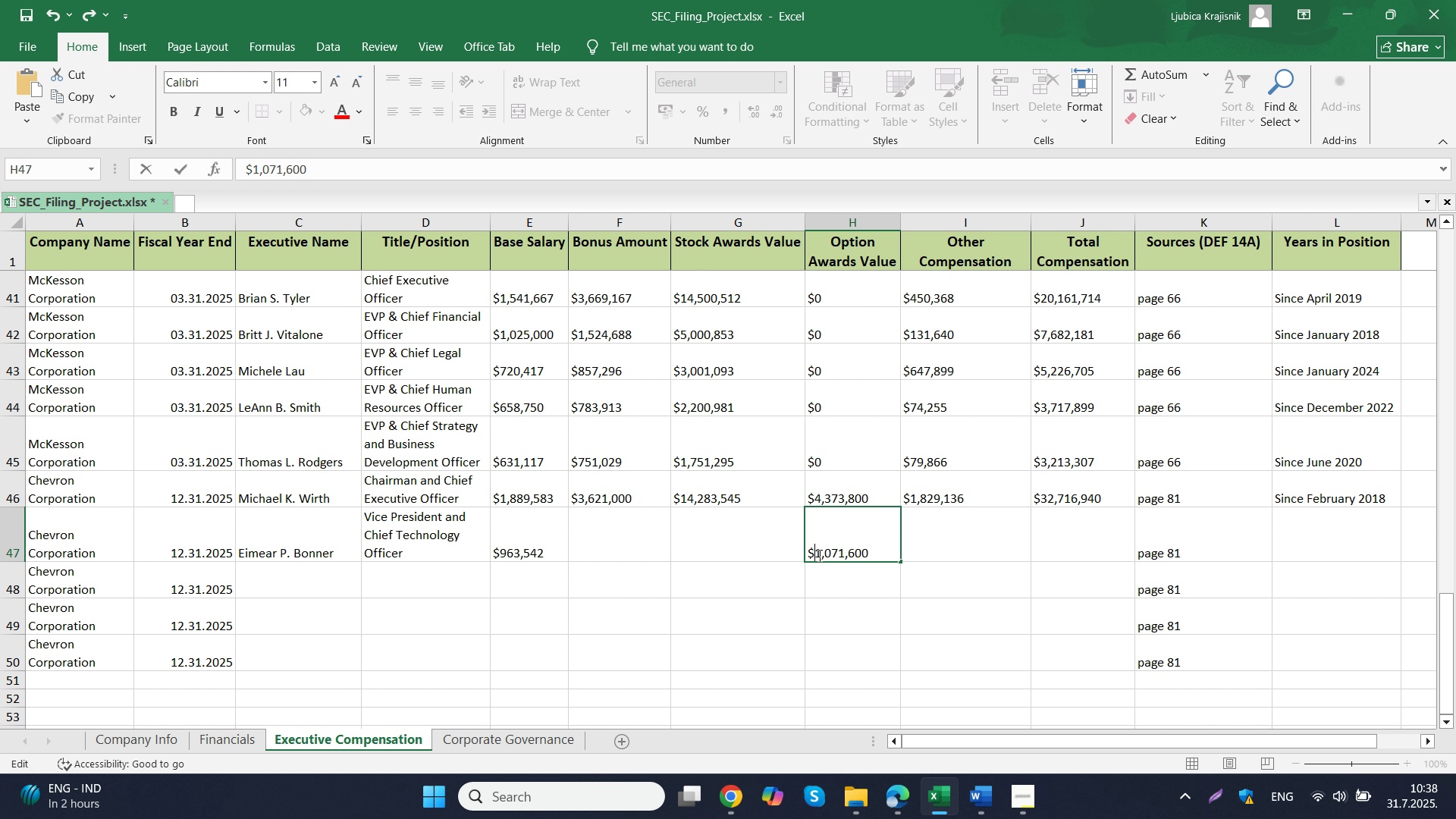 
key(Backspace)
 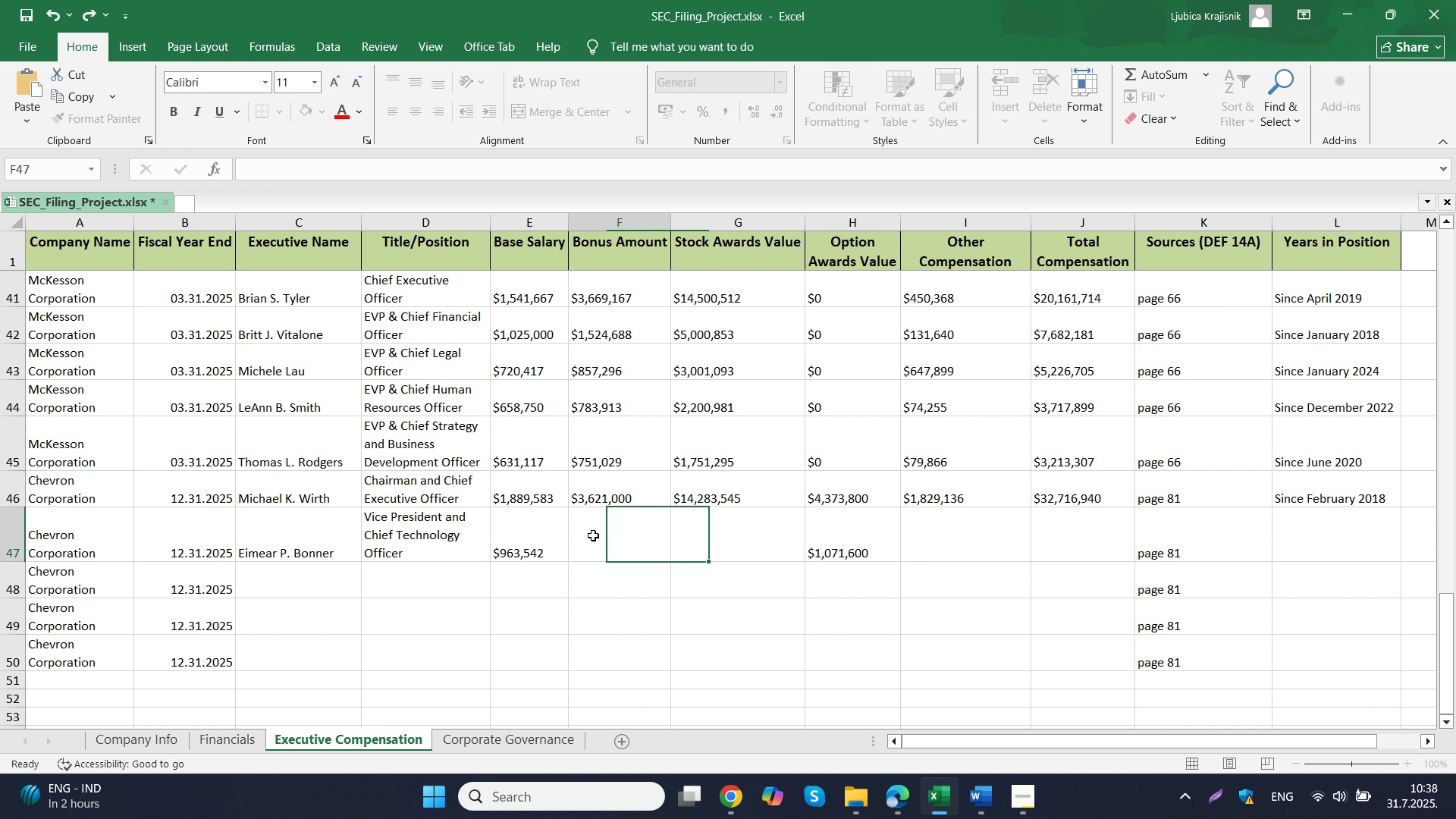 
left_click([593, 535])
 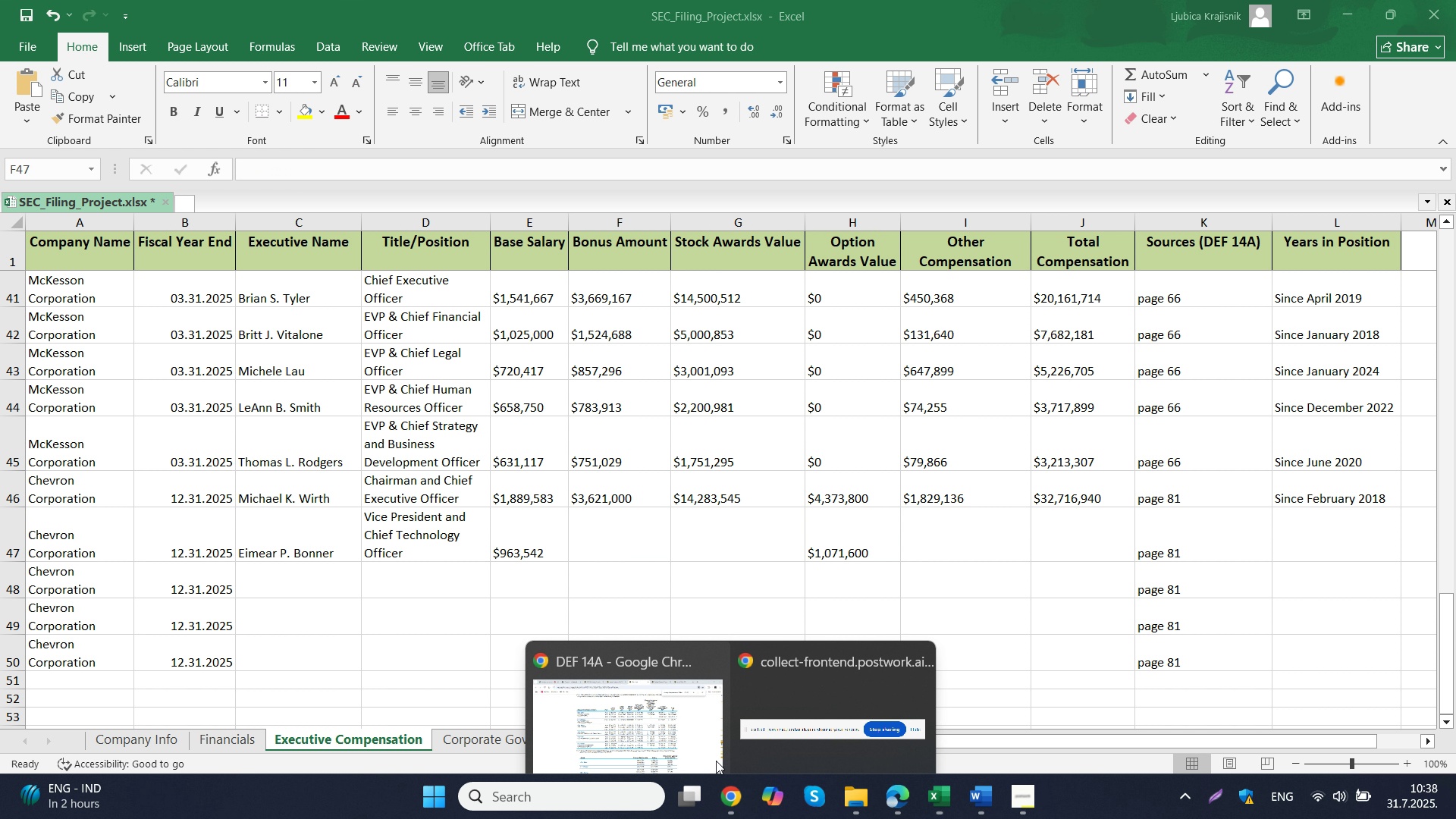 
double_click([696, 723])
 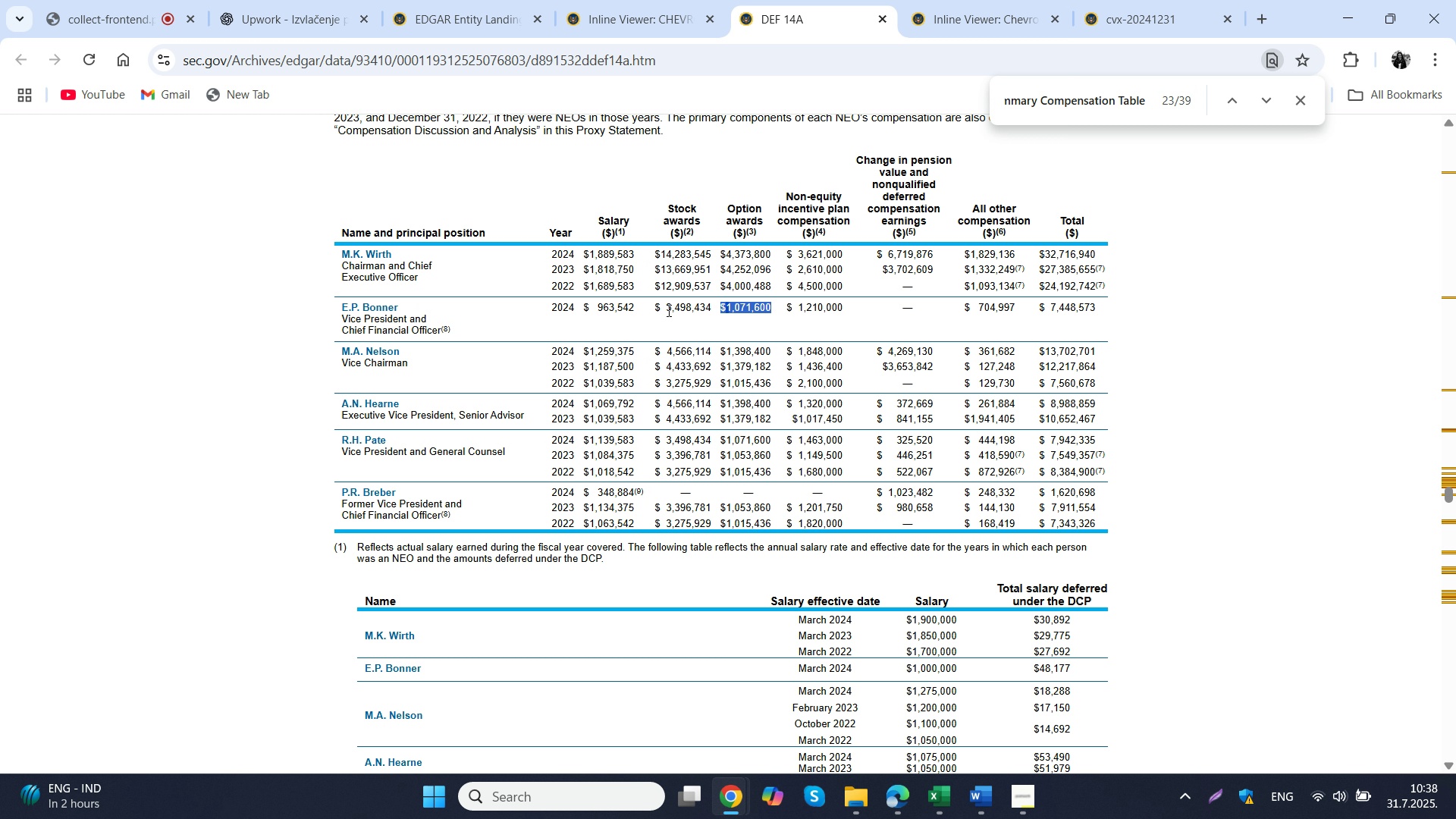 
left_click_drag(start_coordinate=[654, 308], to_coordinate=[711, 306])
 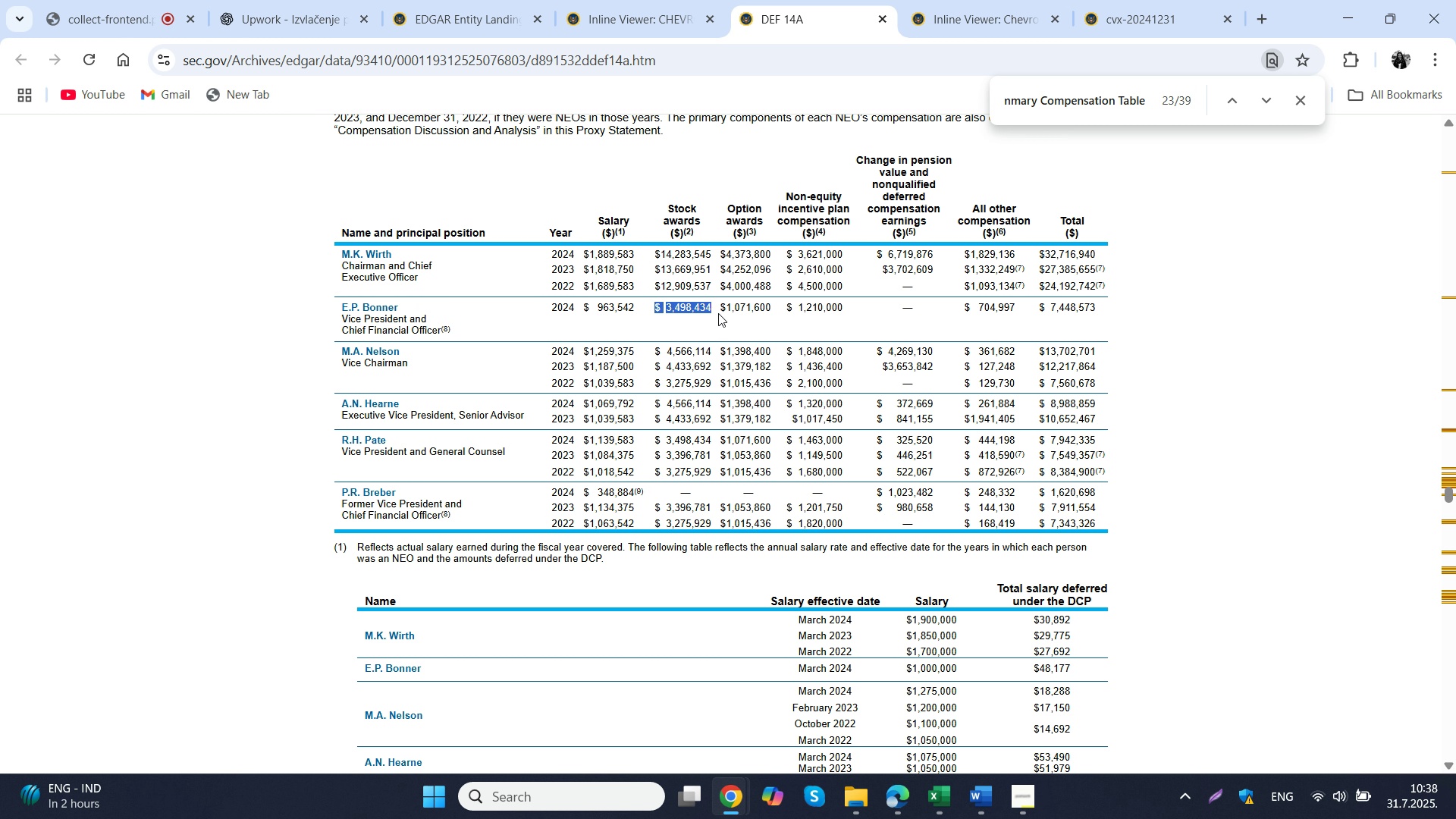 
key(Control+ControlLeft)
 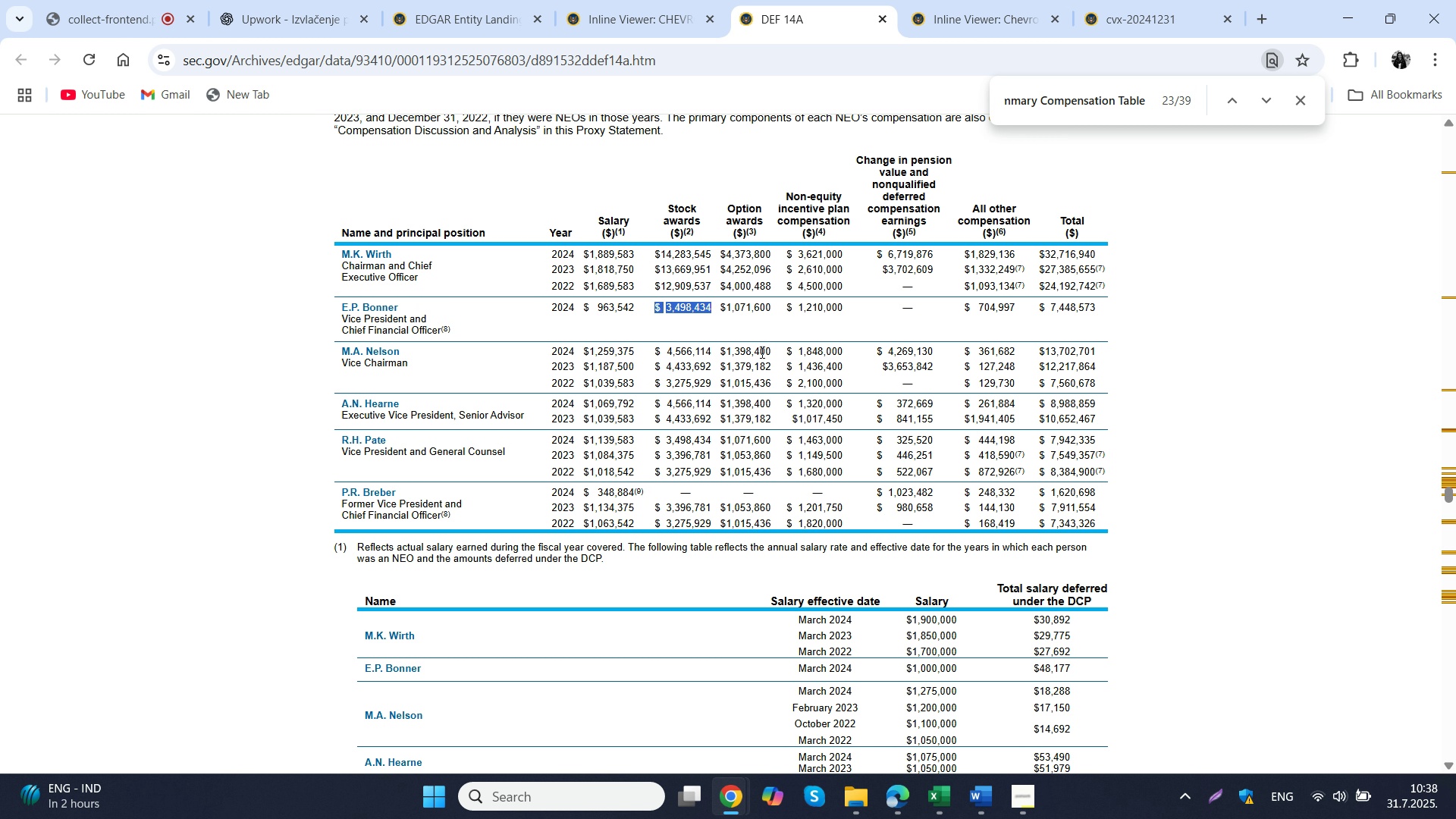 
key(Control+C)
 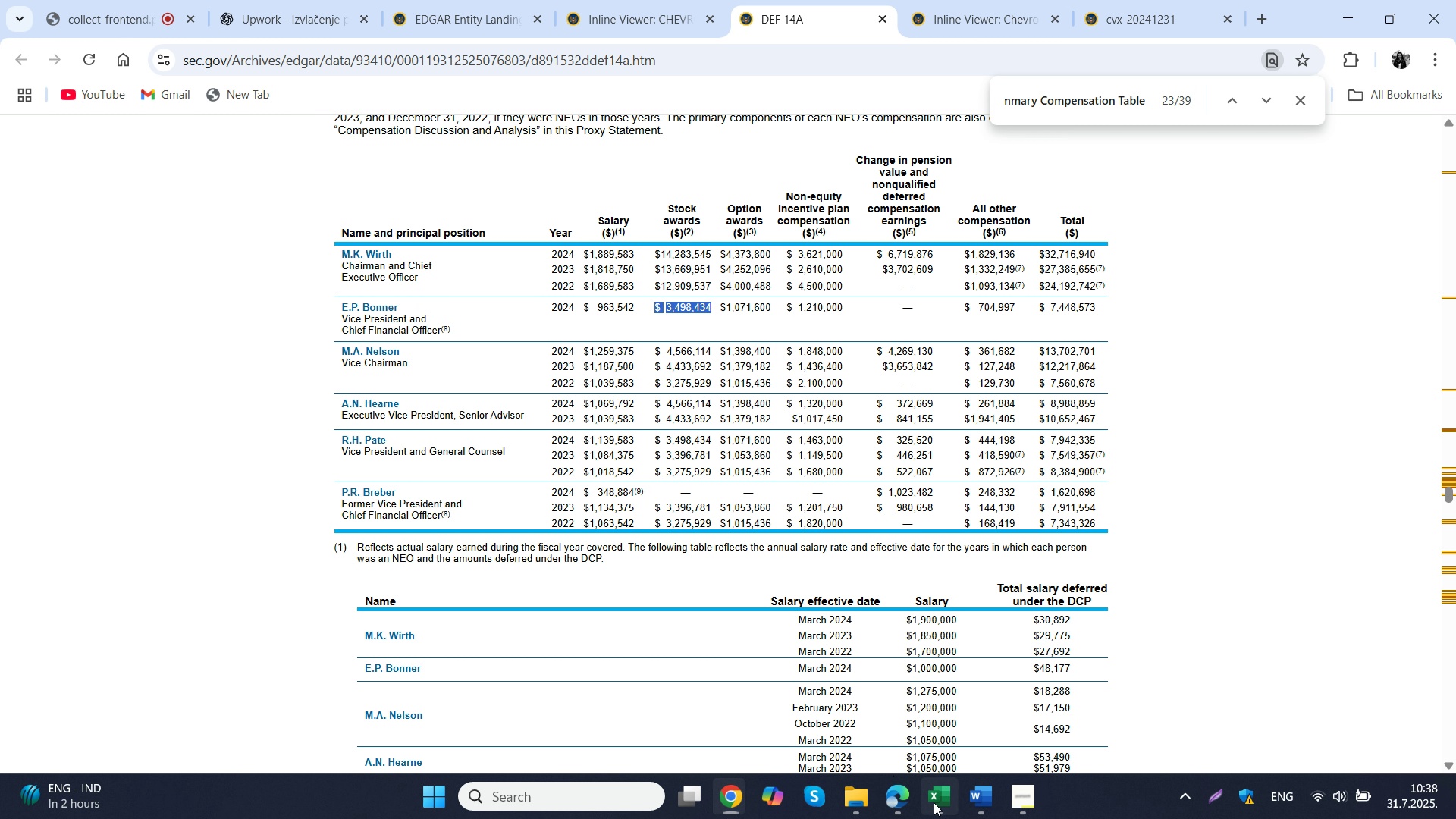 
left_click([934, 802])
 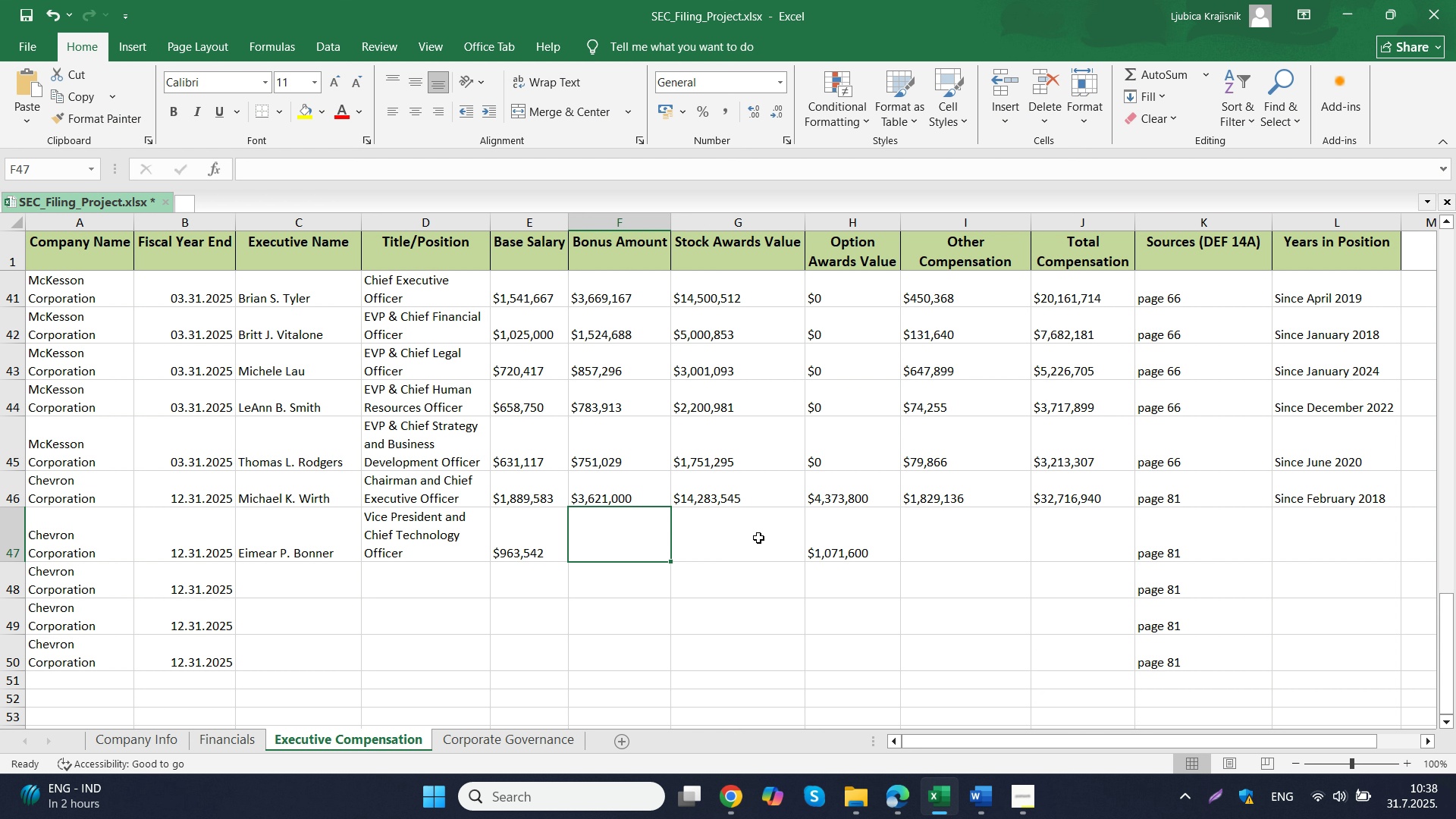 
left_click([758, 536])
 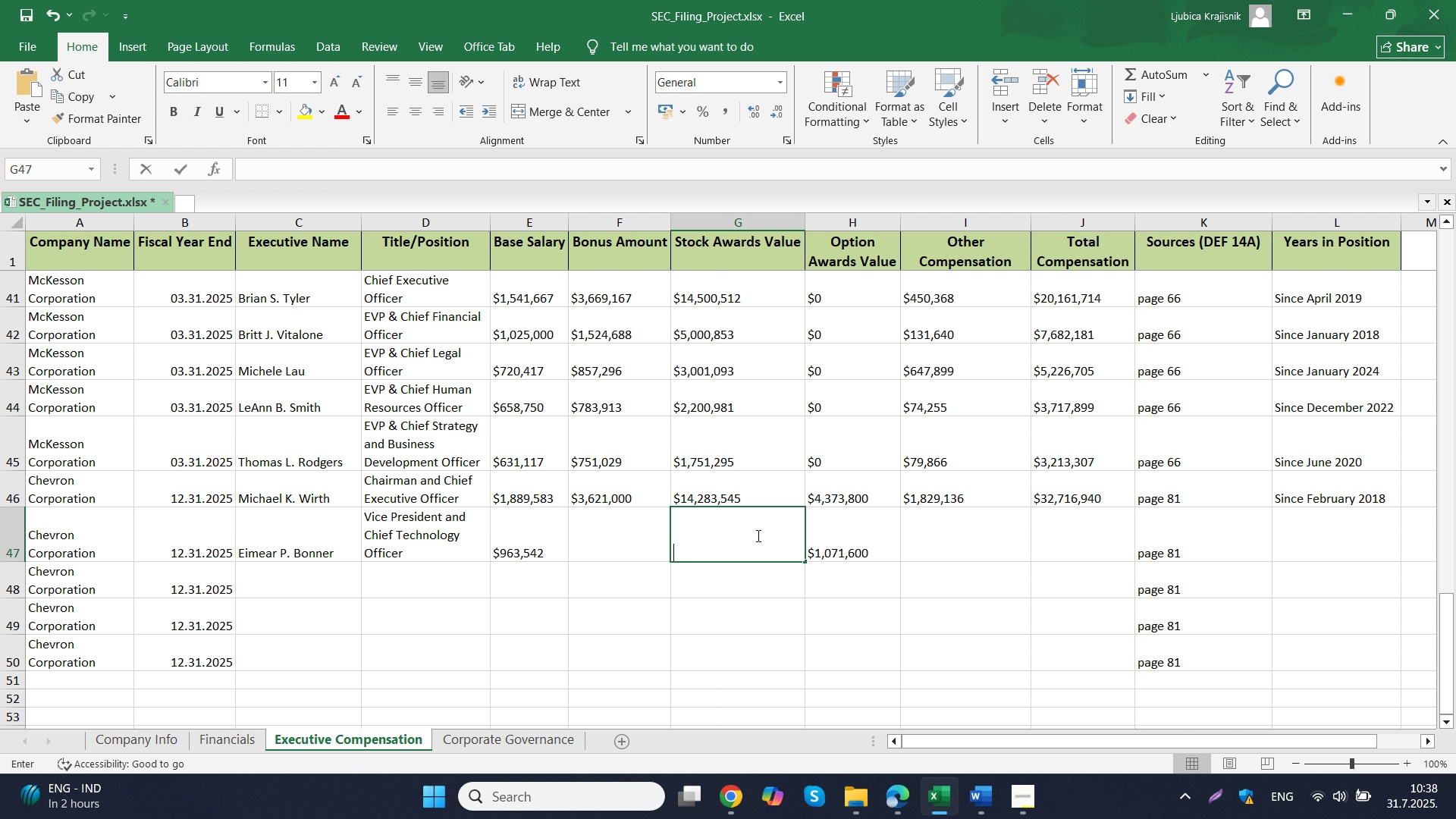 
key(Control+ControlLeft)
 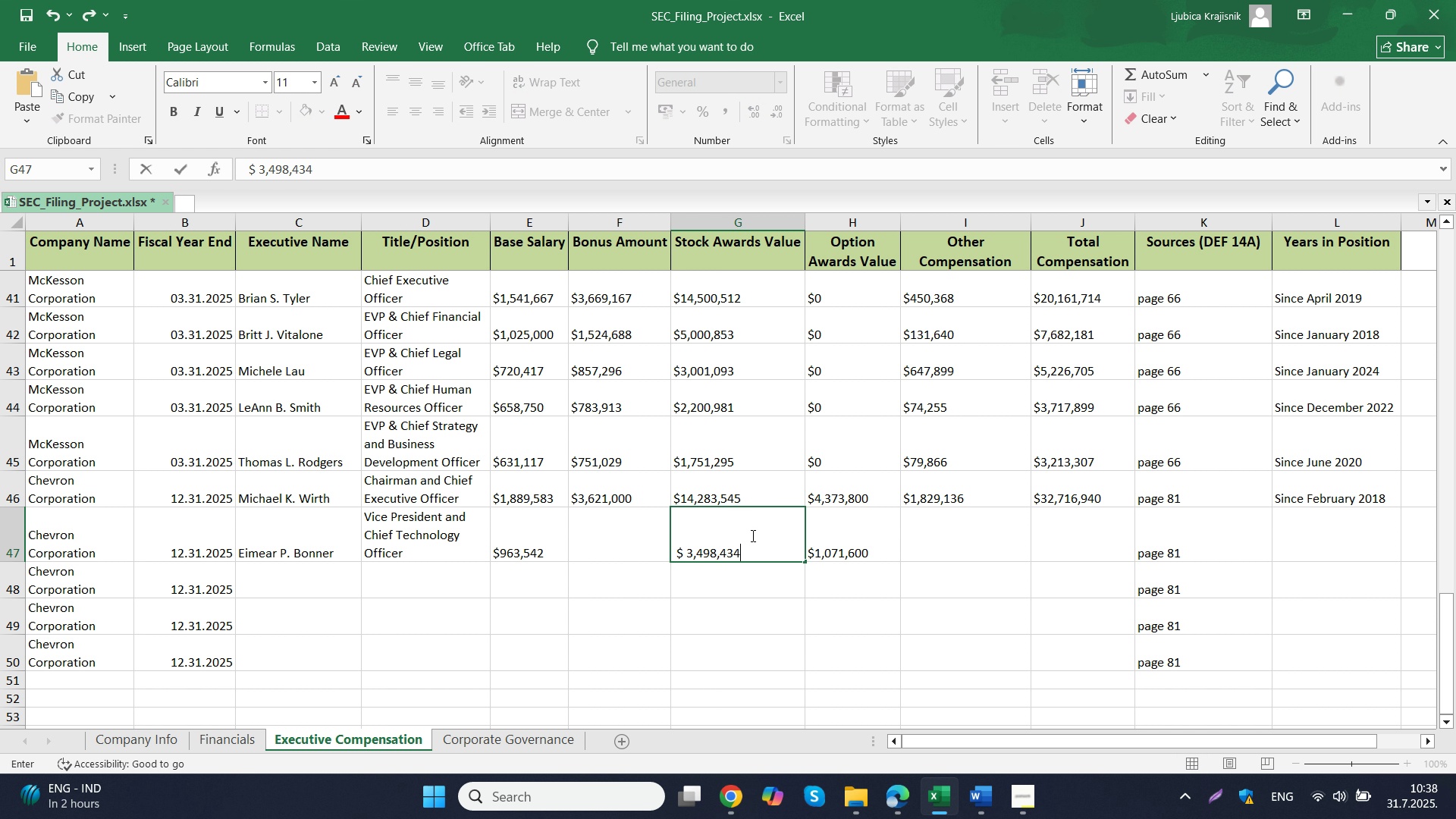 
double_click([758, 536])
 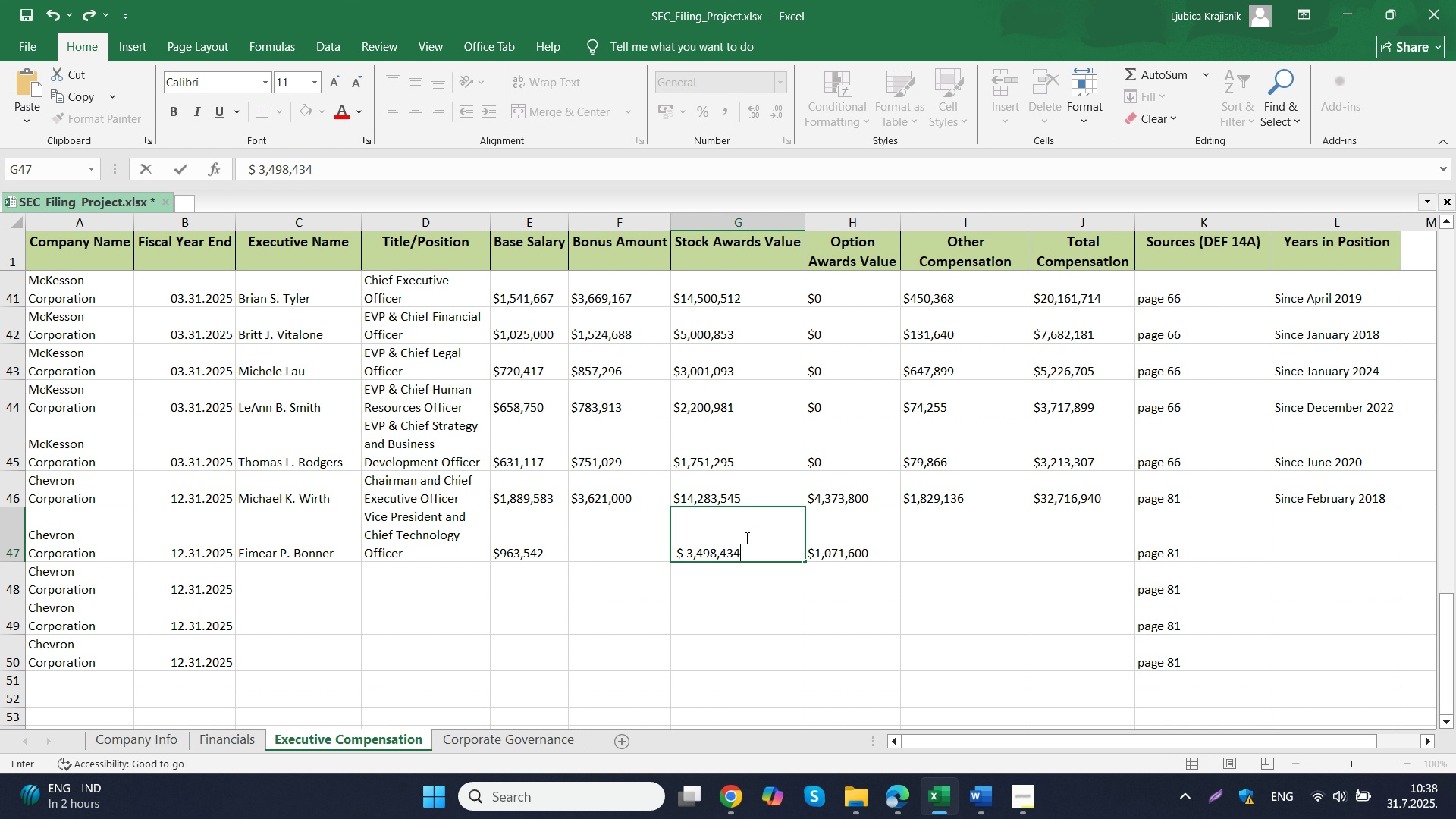 
key(Control+V)
 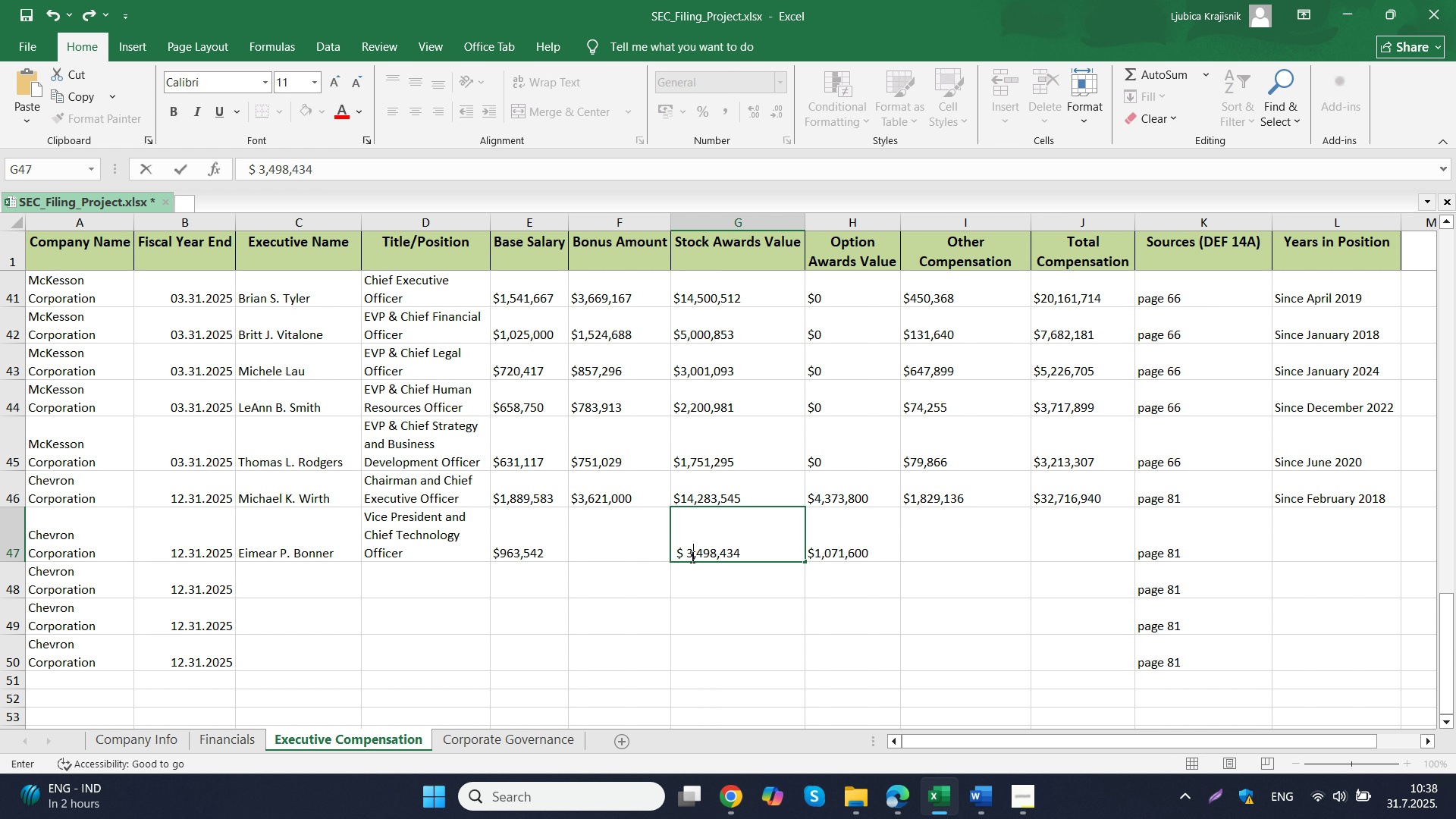 
left_click([691, 557])
 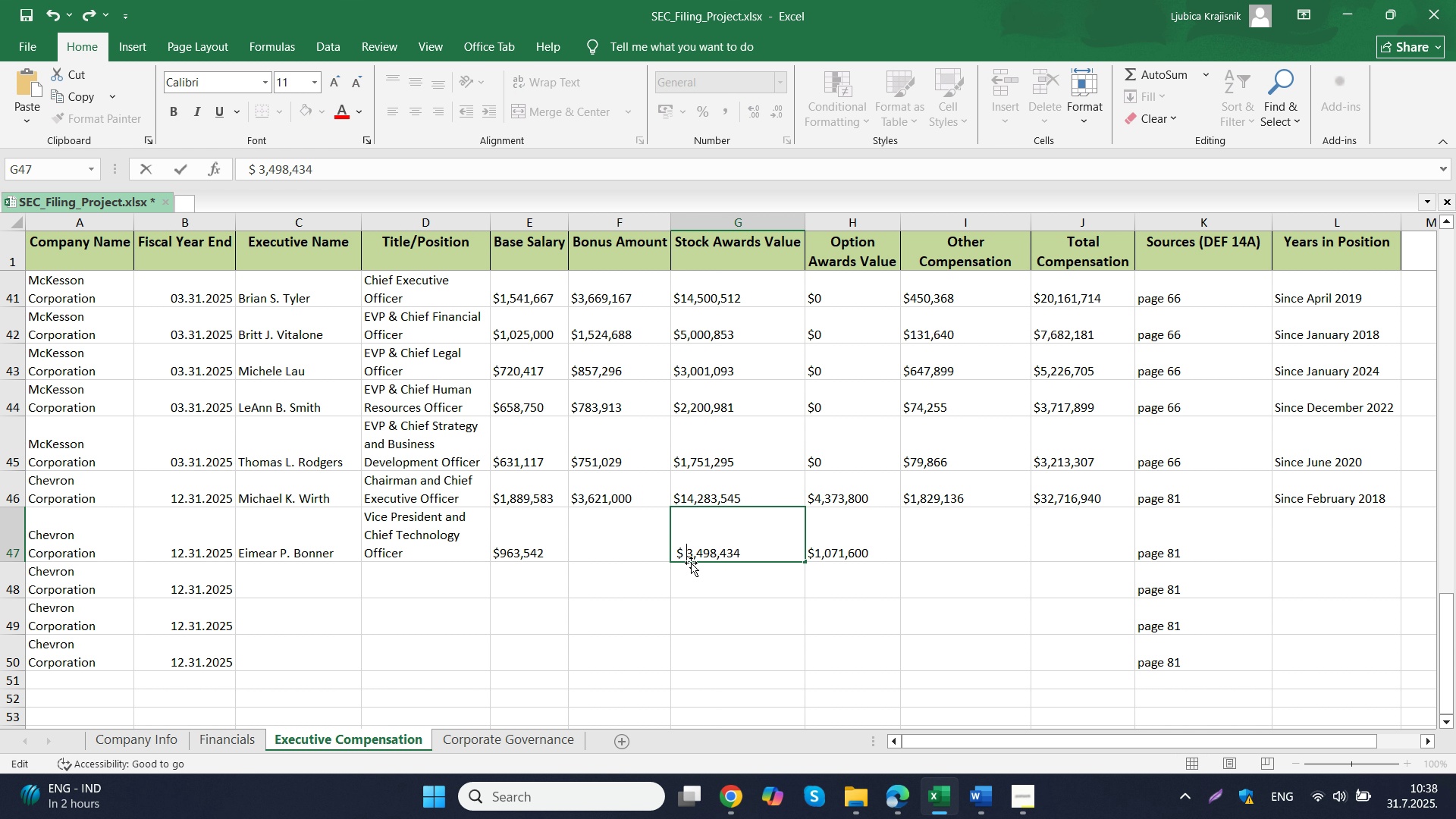 
key(ArrowLeft)
 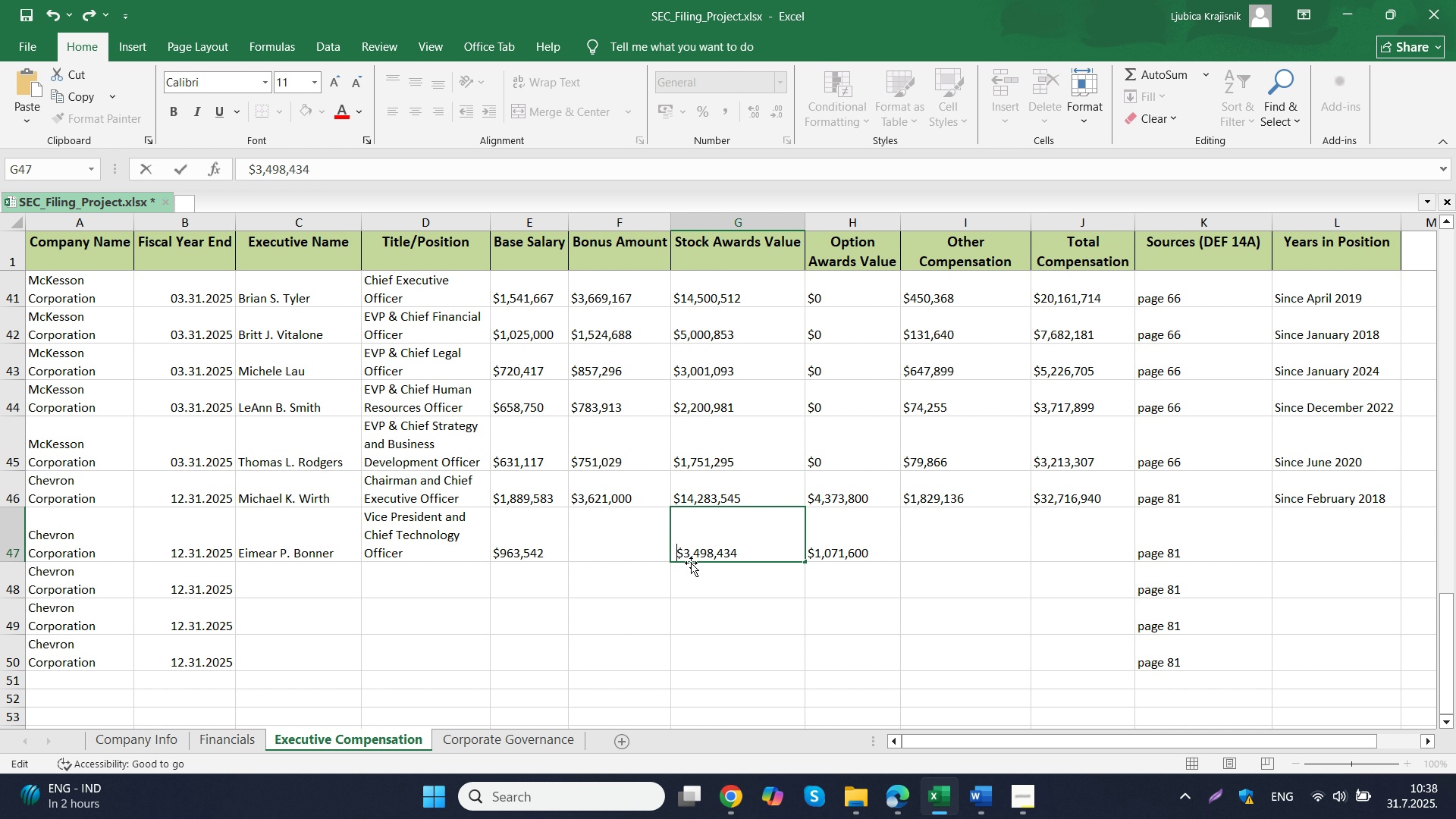 
key(Backspace)
 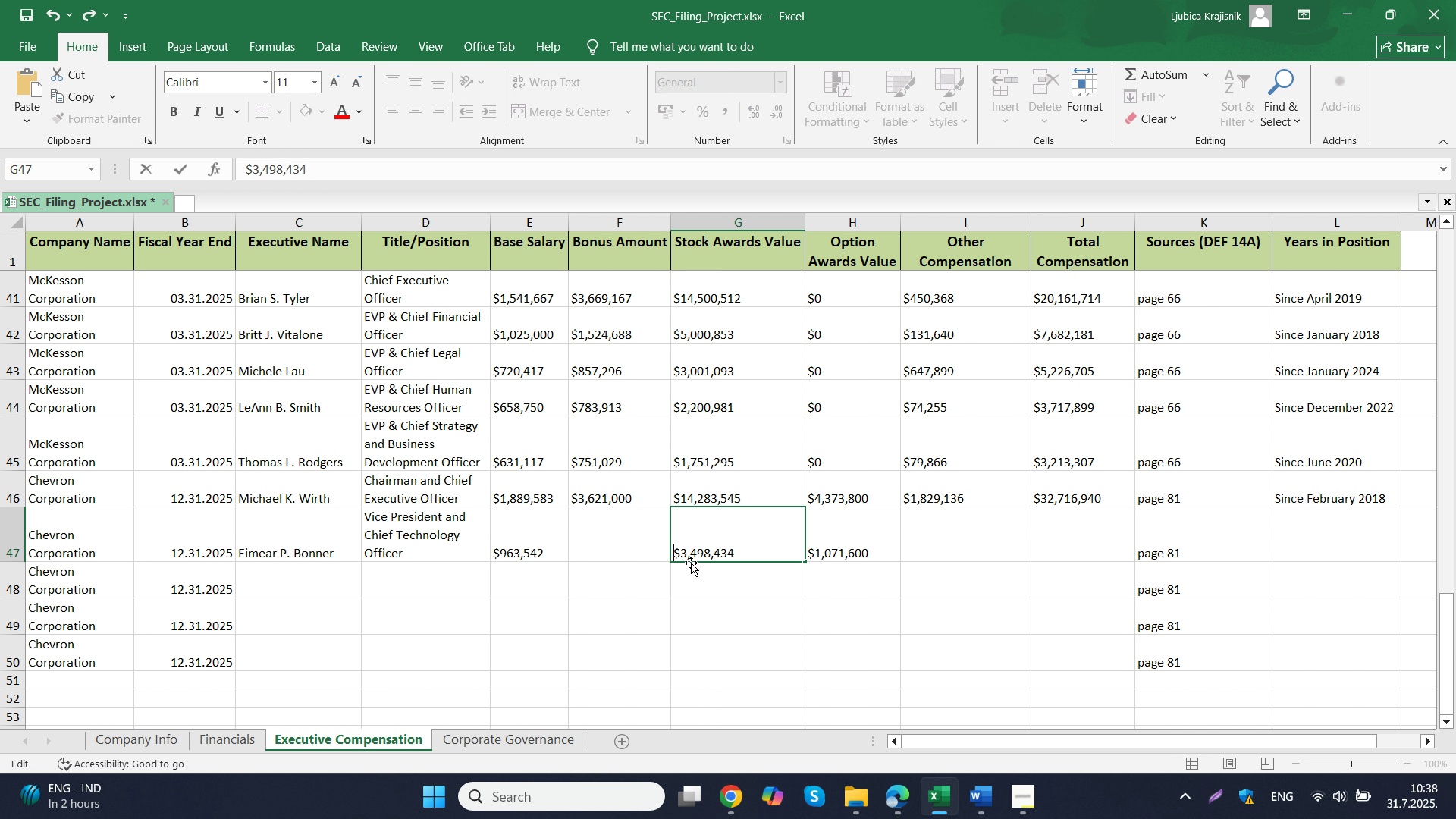 
key(ArrowLeft)
 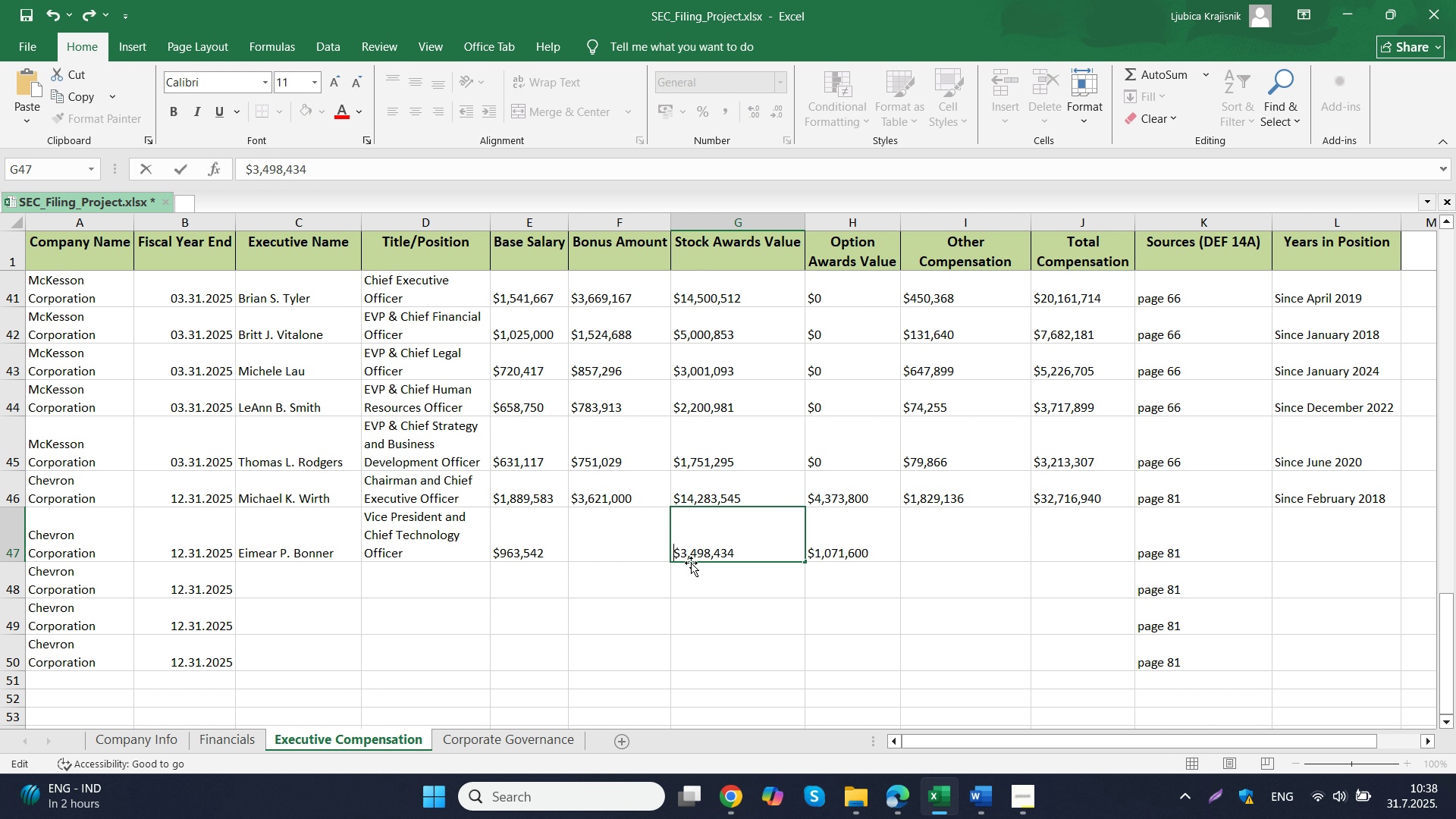 
key(Backspace)
 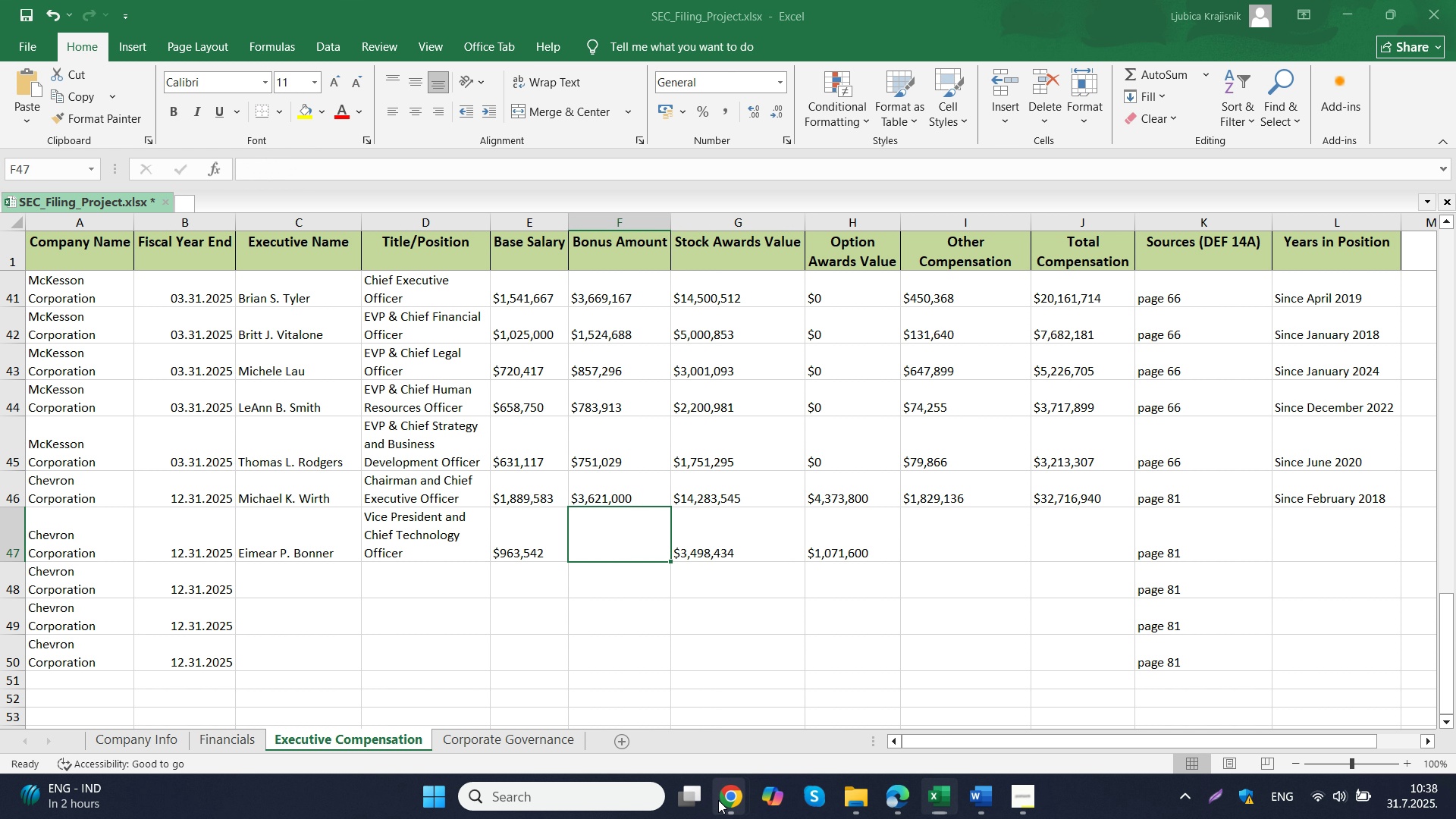 
double_click([630, 703])
 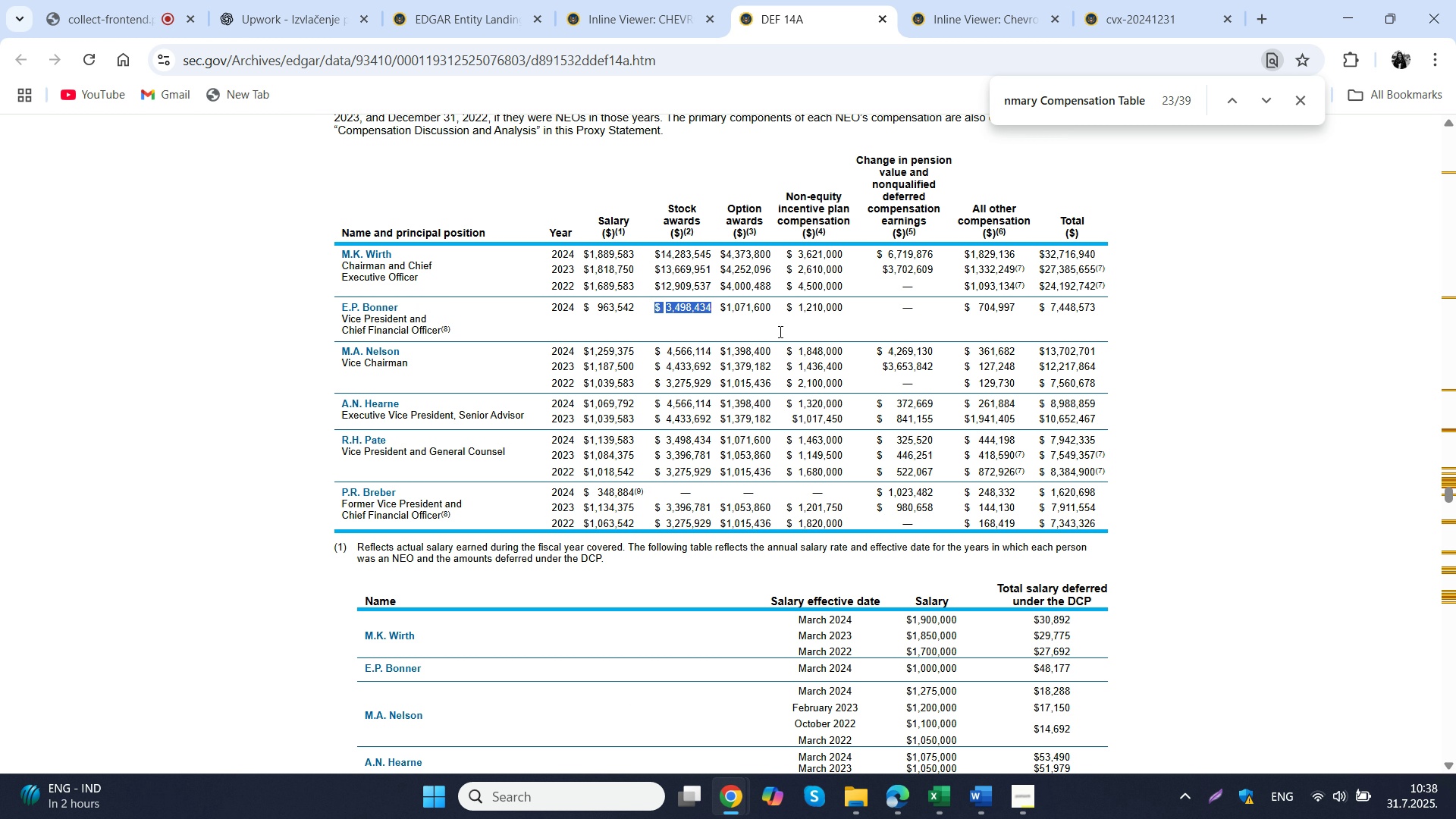 
left_click_drag(start_coordinate=[787, 307], to_coordinate=[843, 308])
 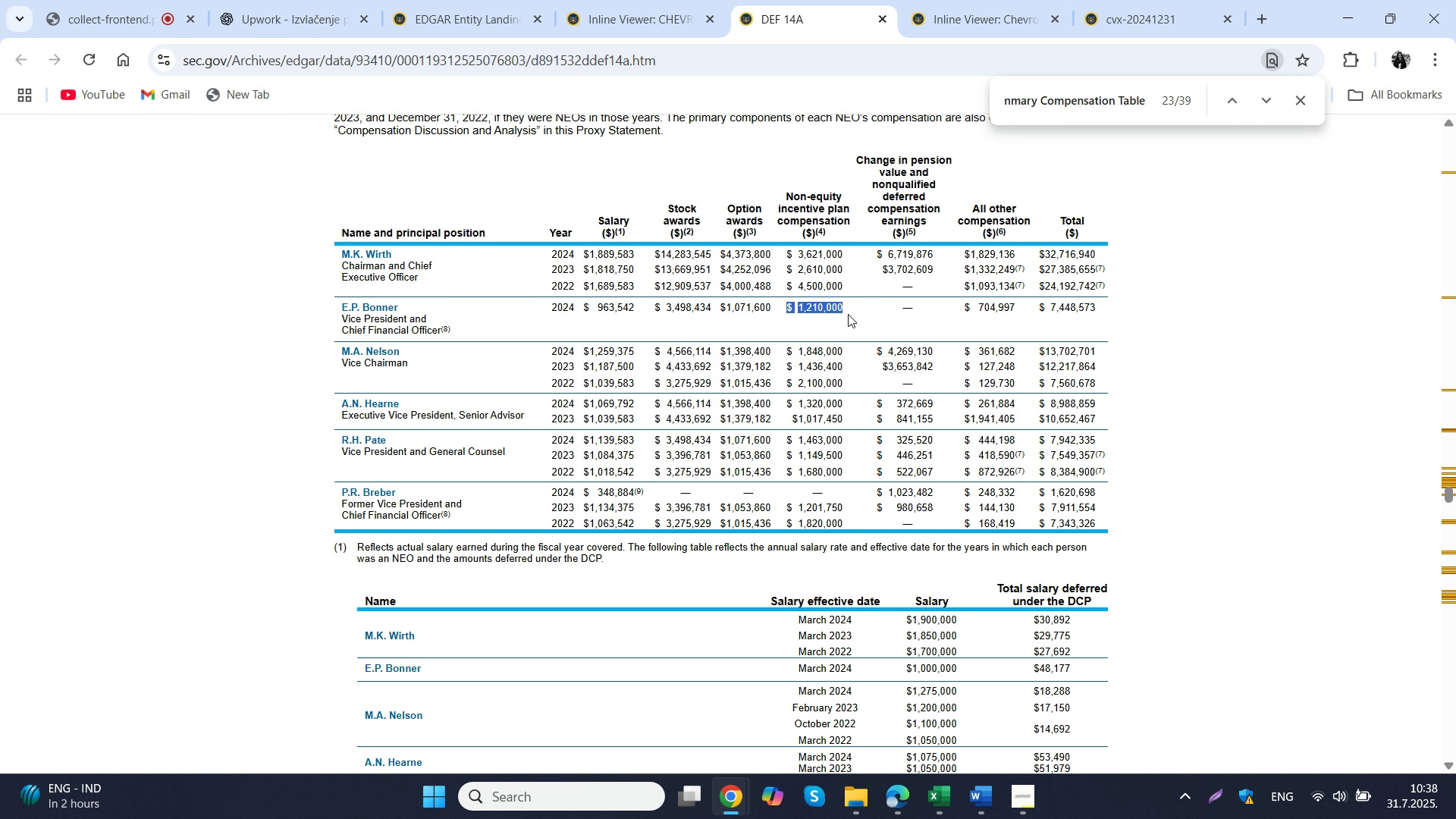 
key(Control+ControlLeft)
 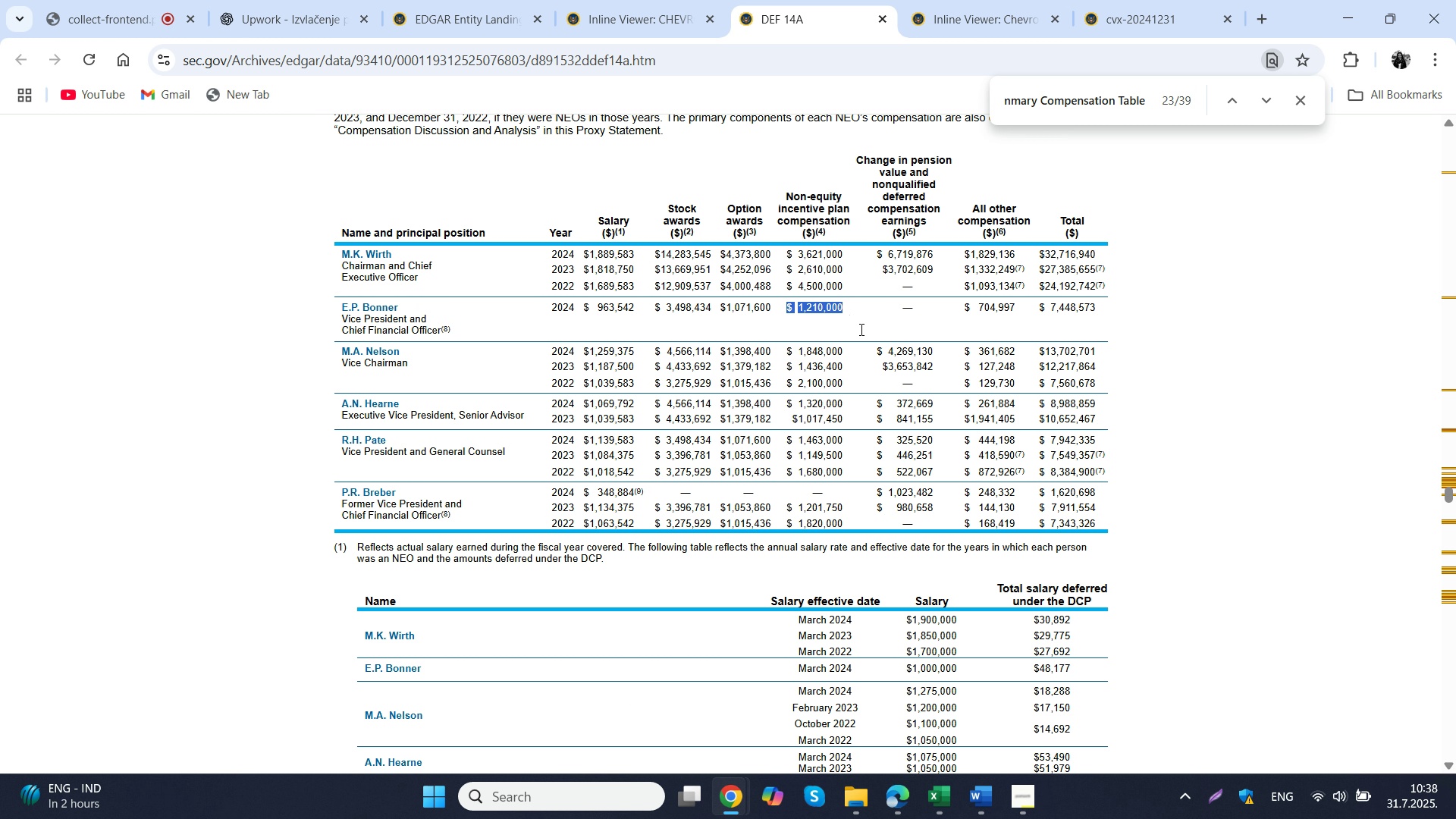 
key(Control+C)
 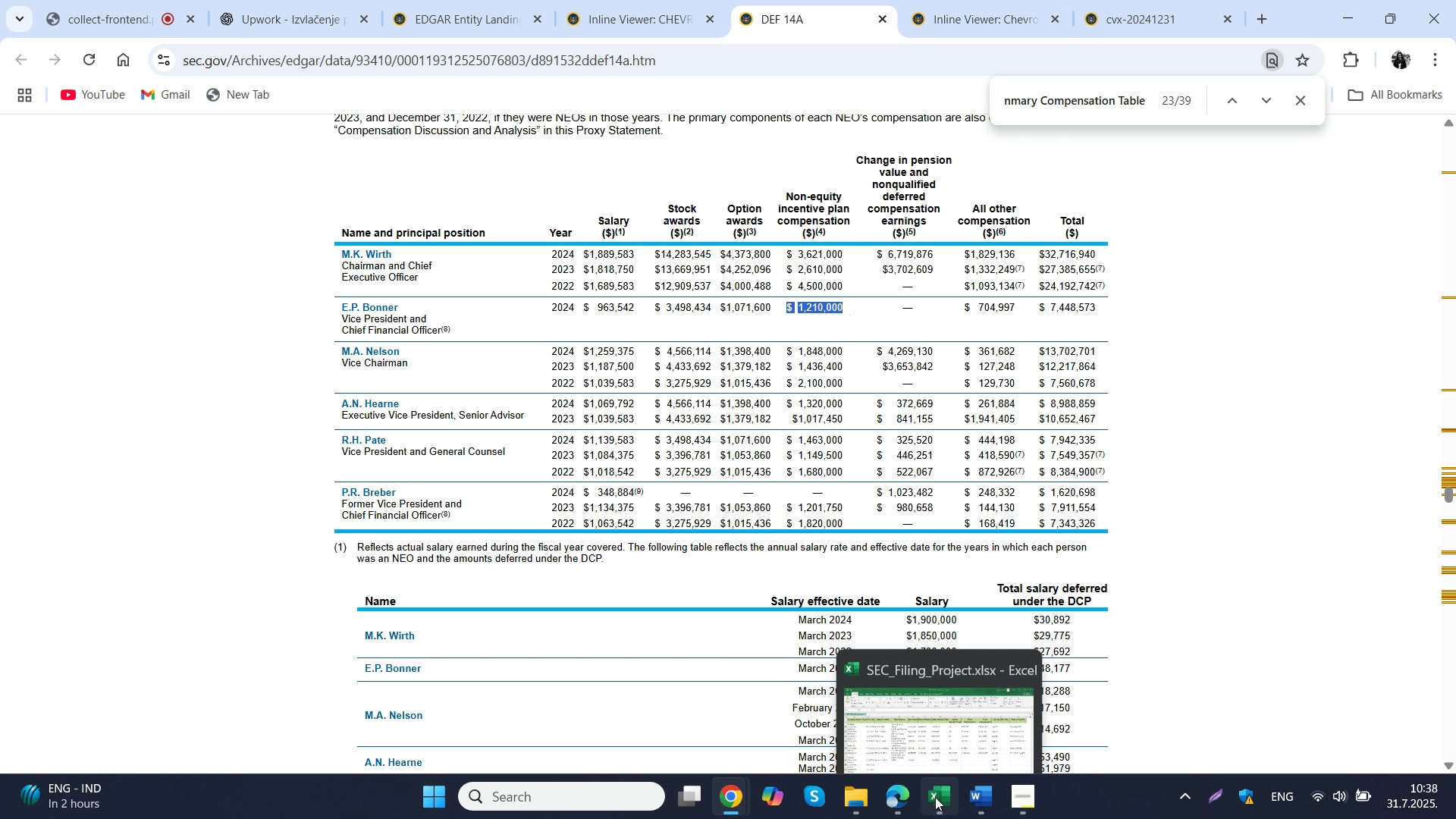 
left_click([935, 797])
 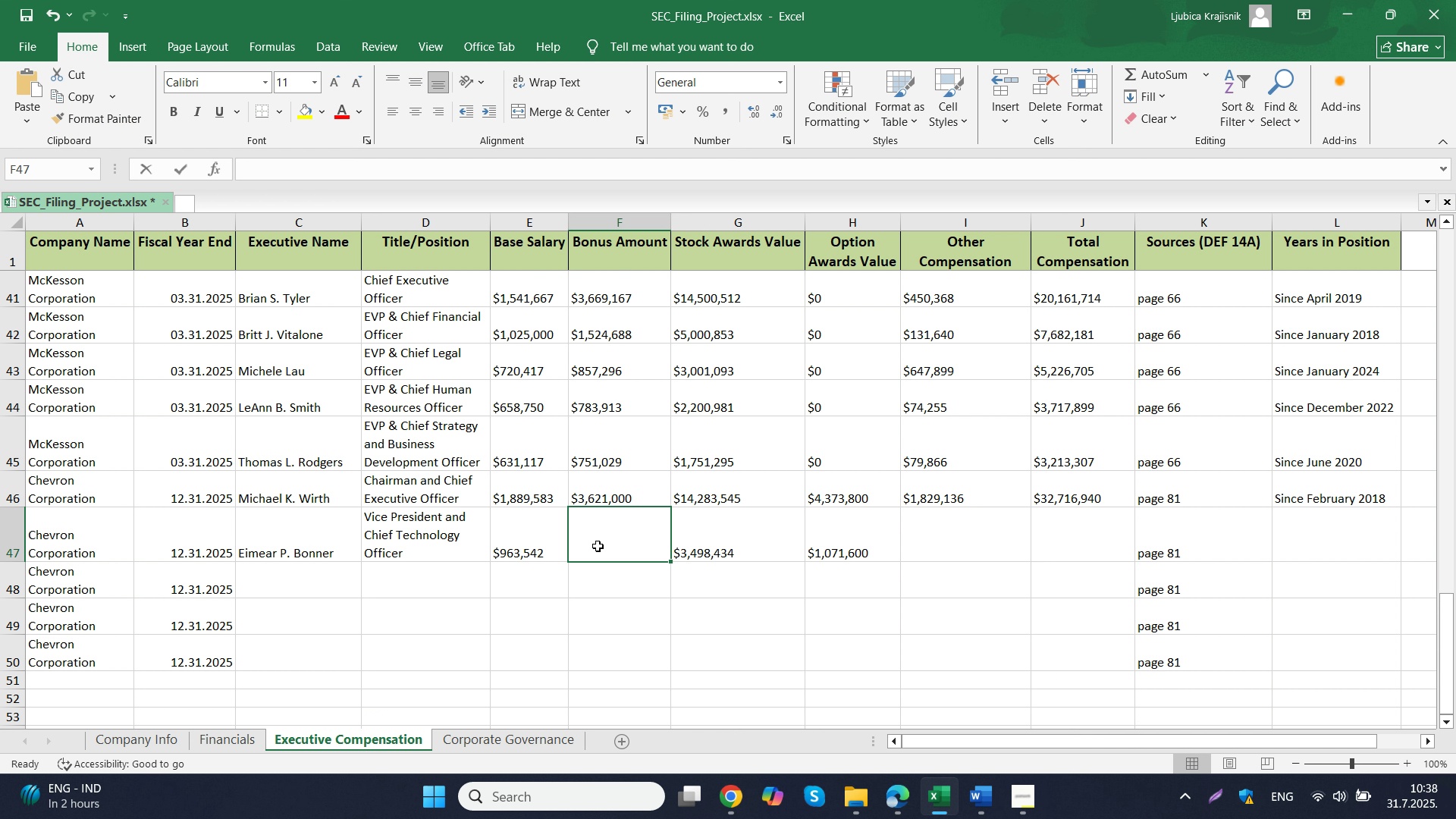 
double_click([598, 546])
 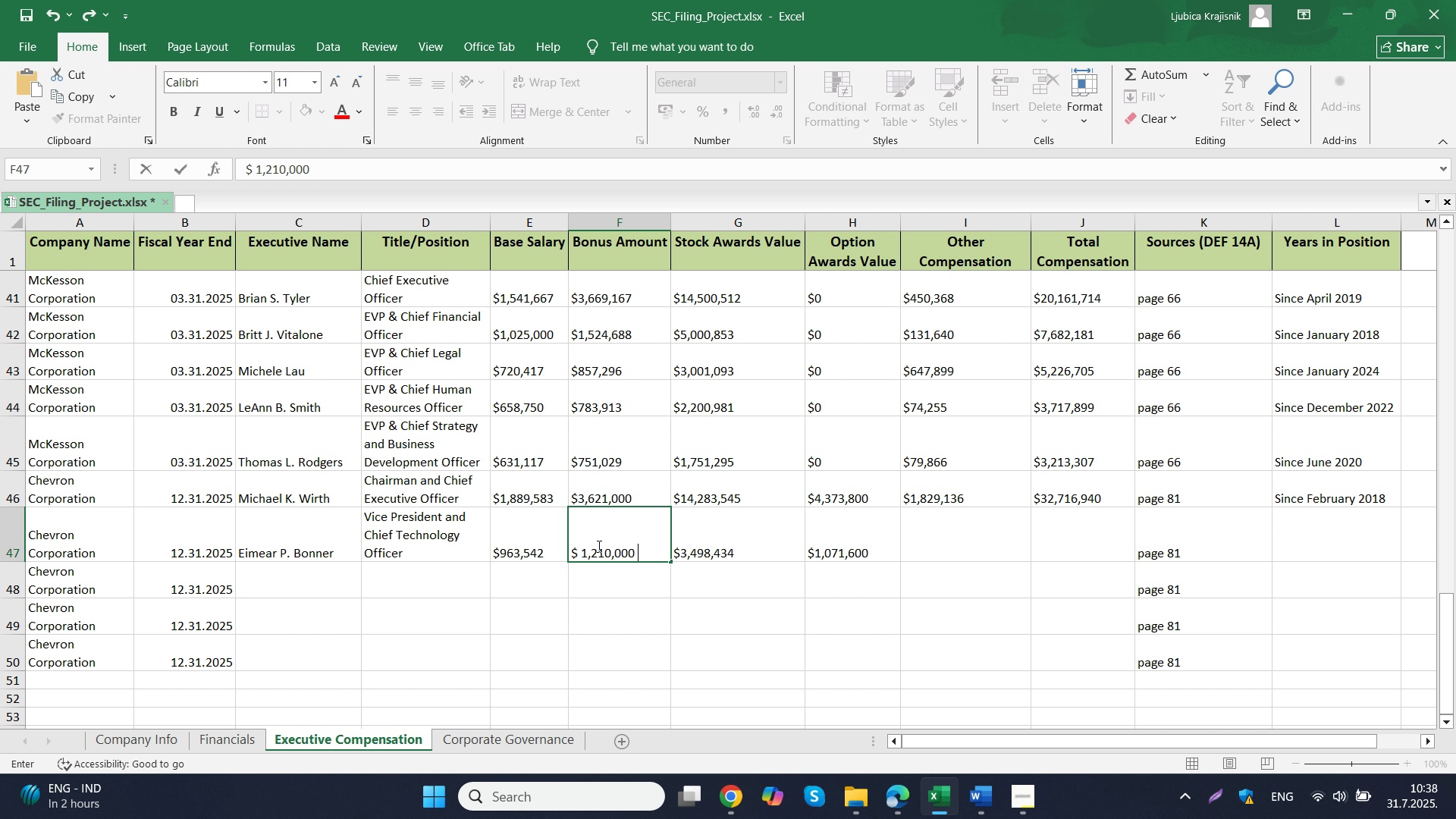 
key(Control+ControlLeft)
 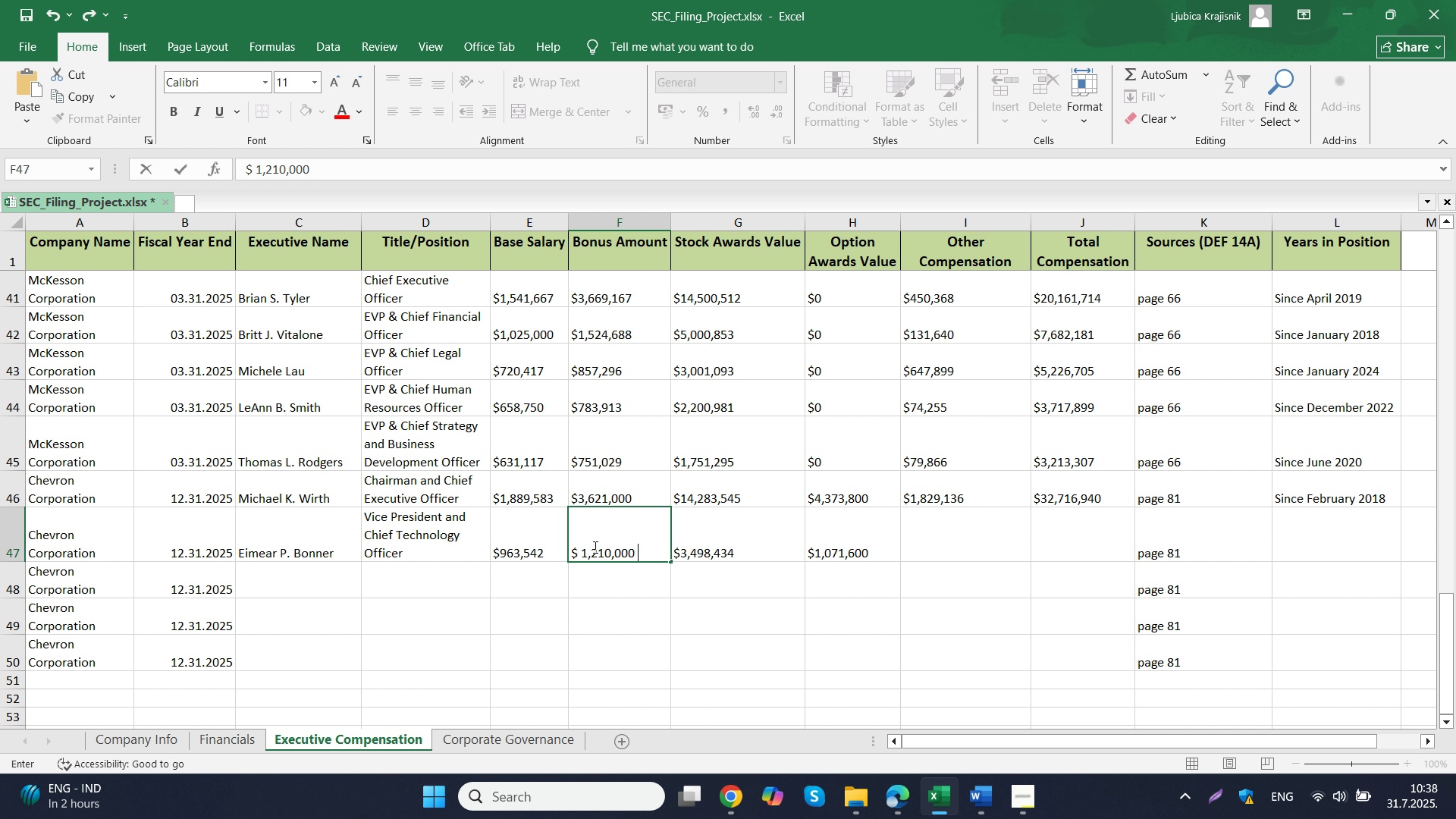 
key(Control+V)
 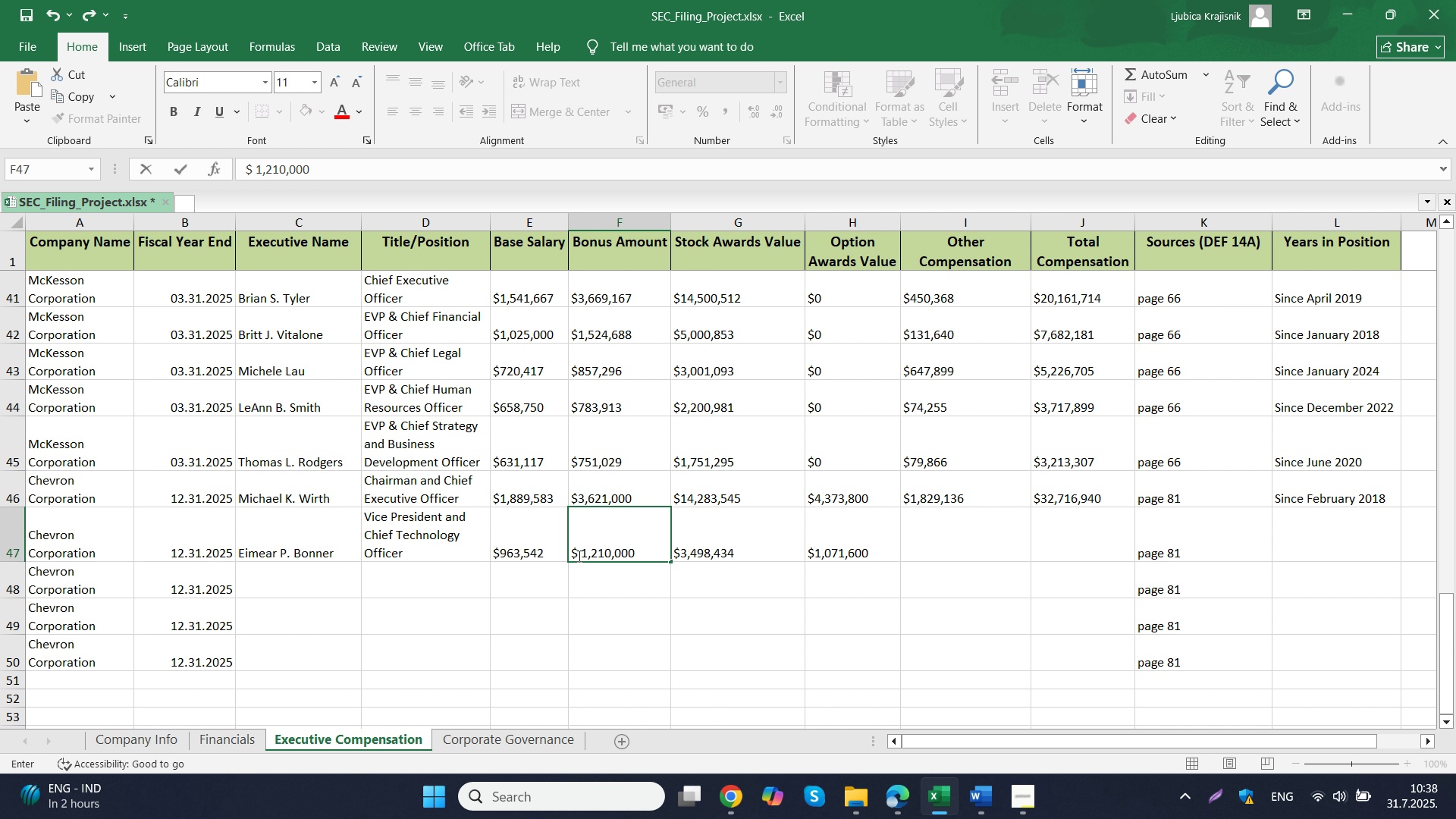 
left_click([579, 554])
 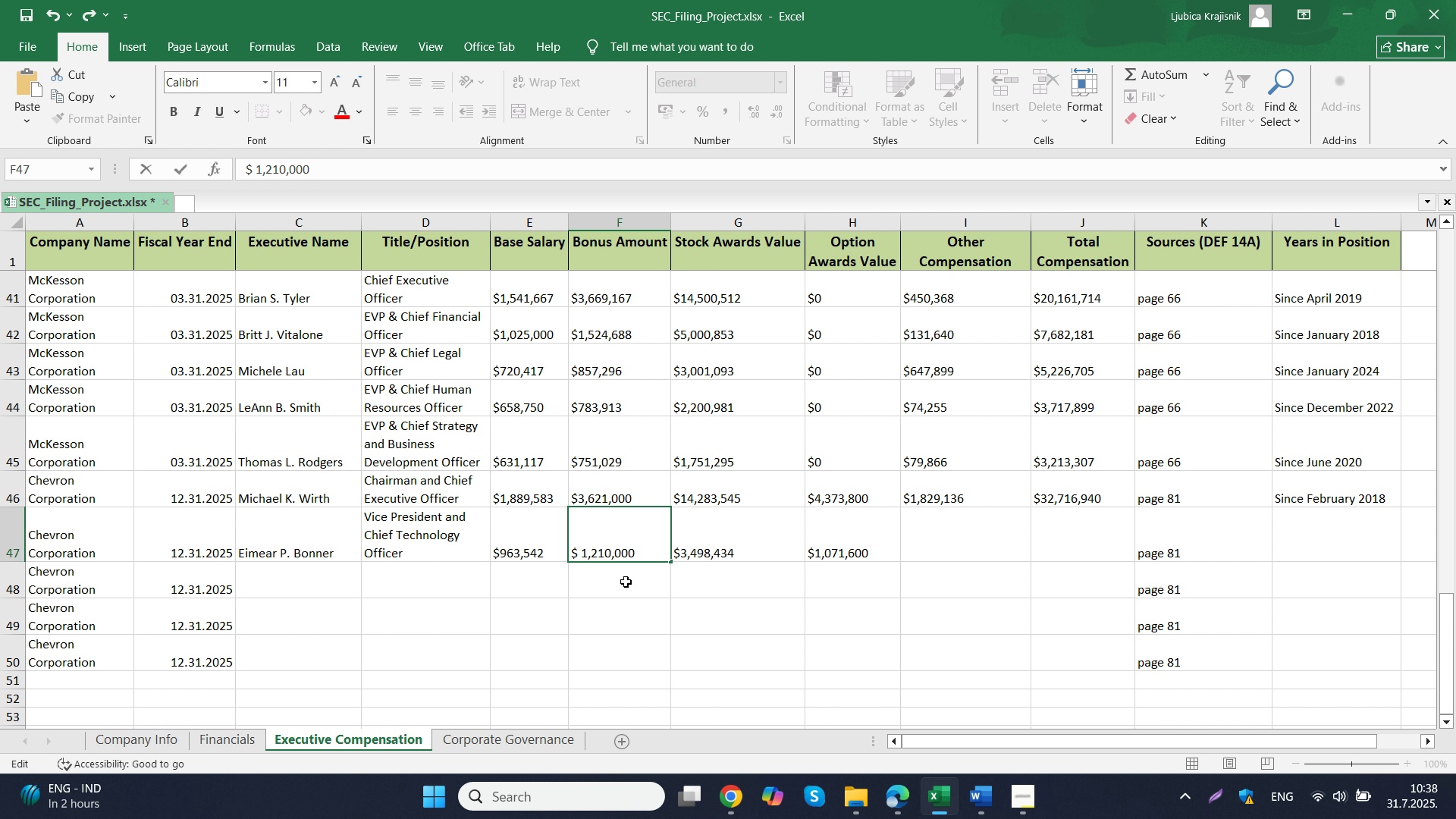 
key(Delete)
 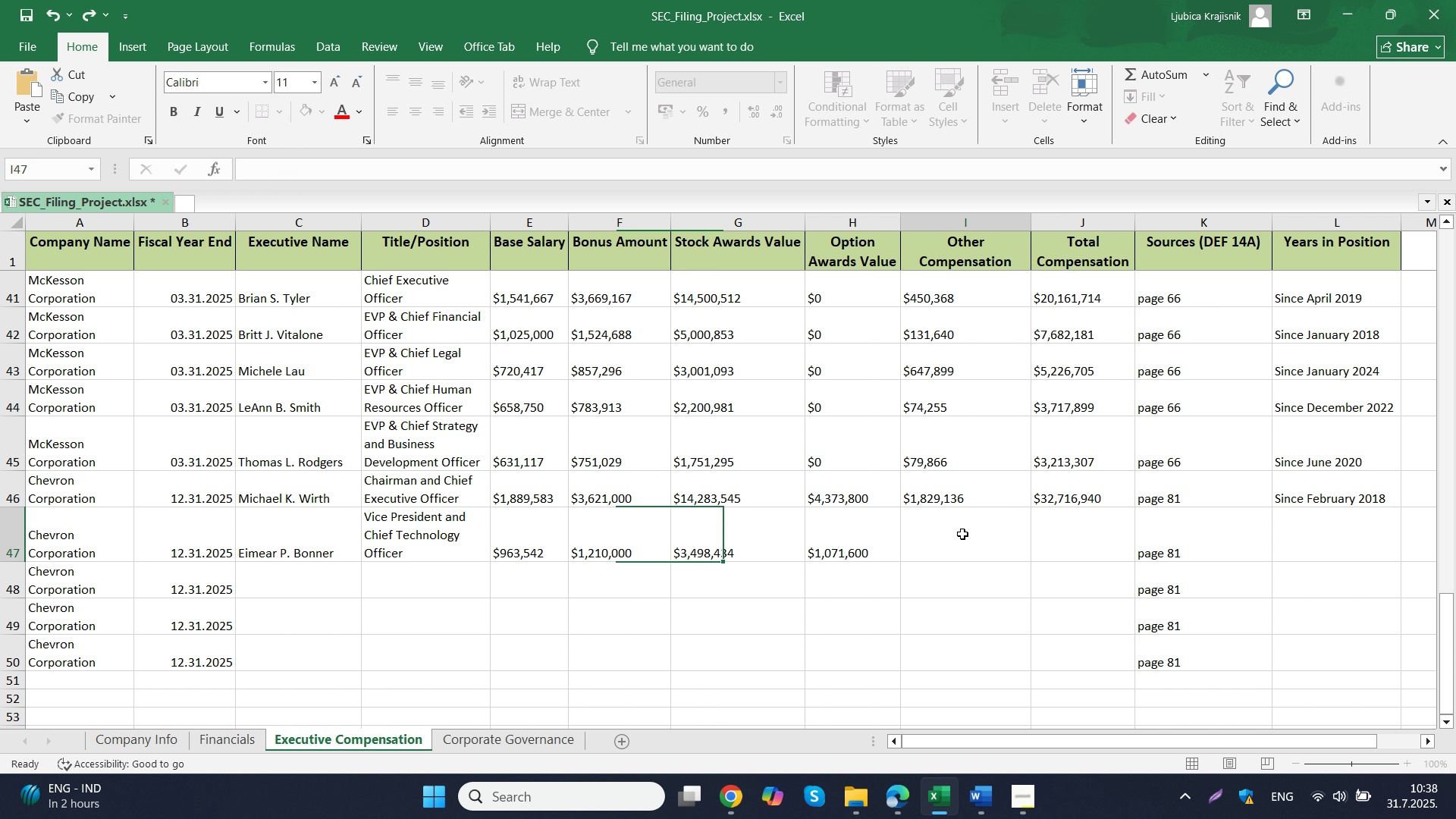 
left_click([962, 534])
 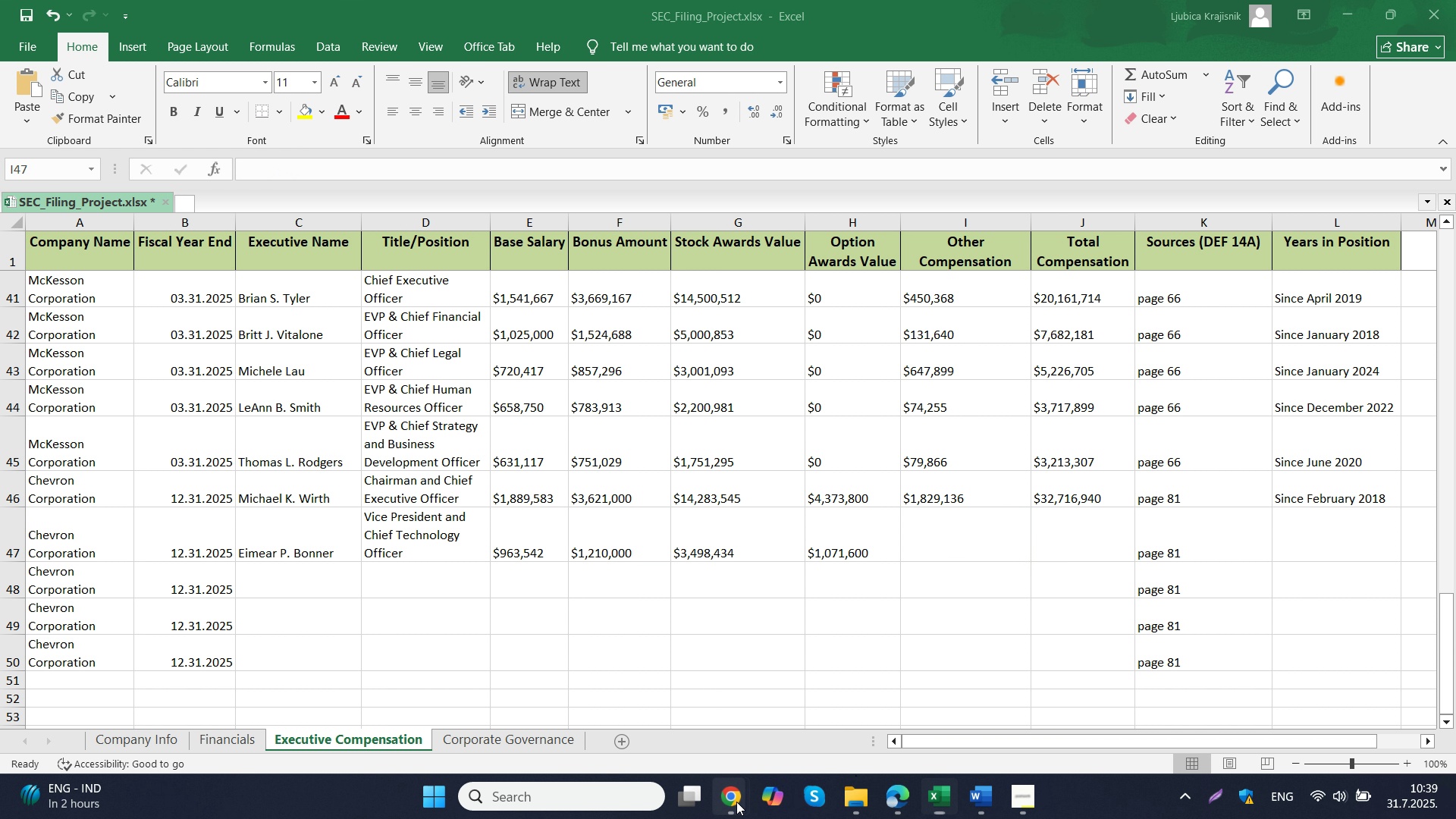 
double_click([689, 701])
 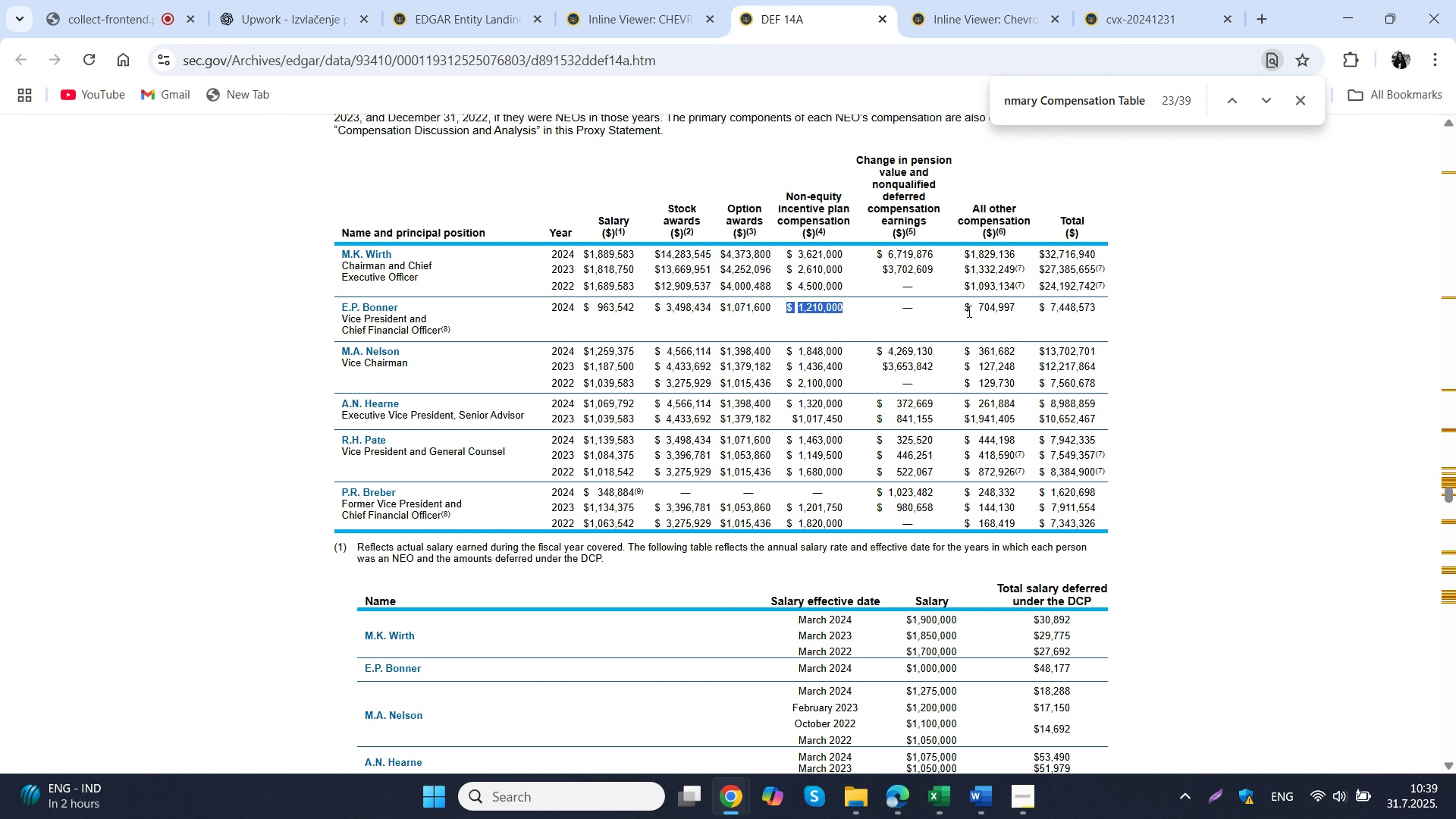 
left_click_drag(start_coordinate=[959, 306], to_coordinate=[1008, 308])
 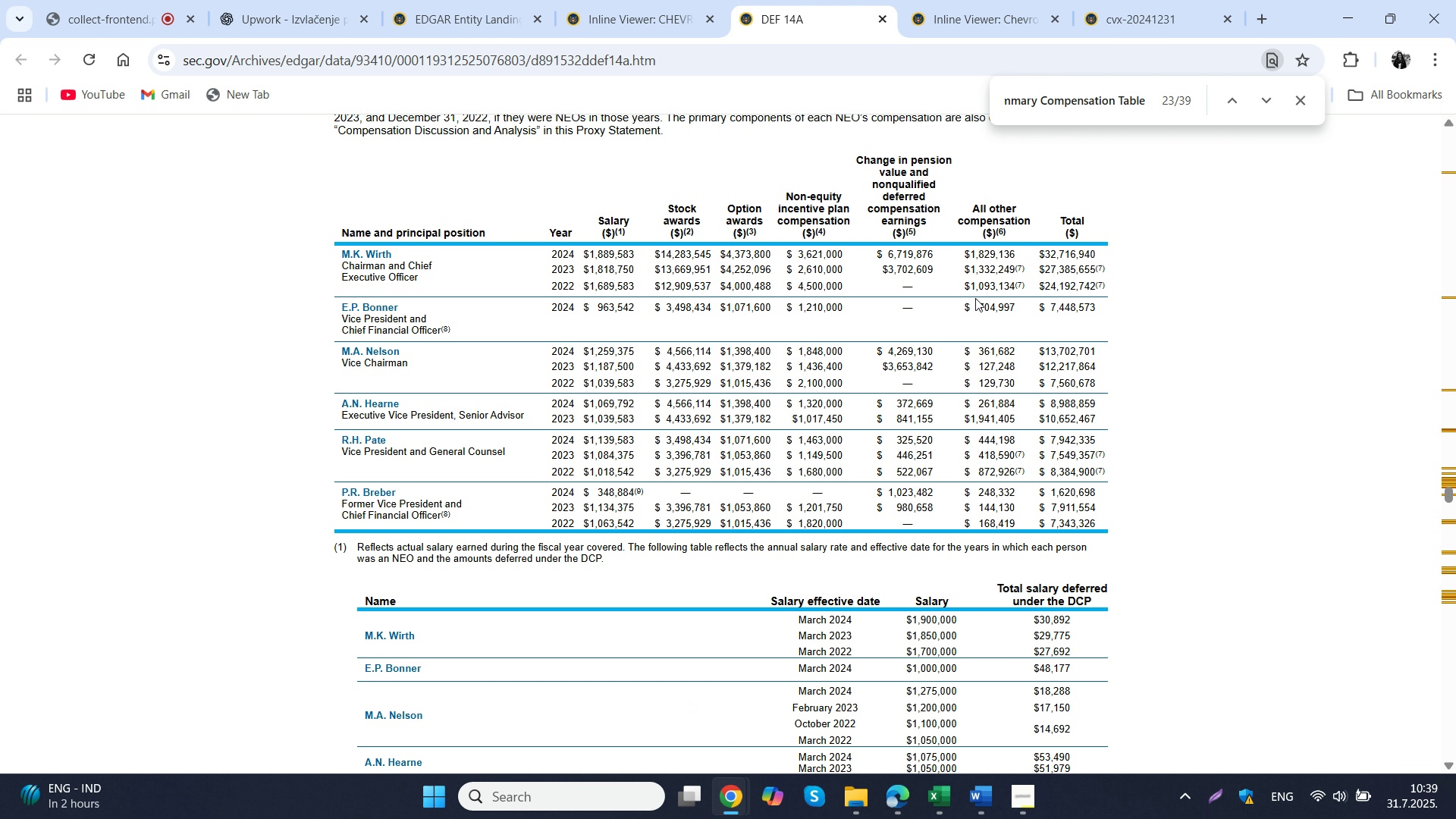 
double_click([977, 297])
 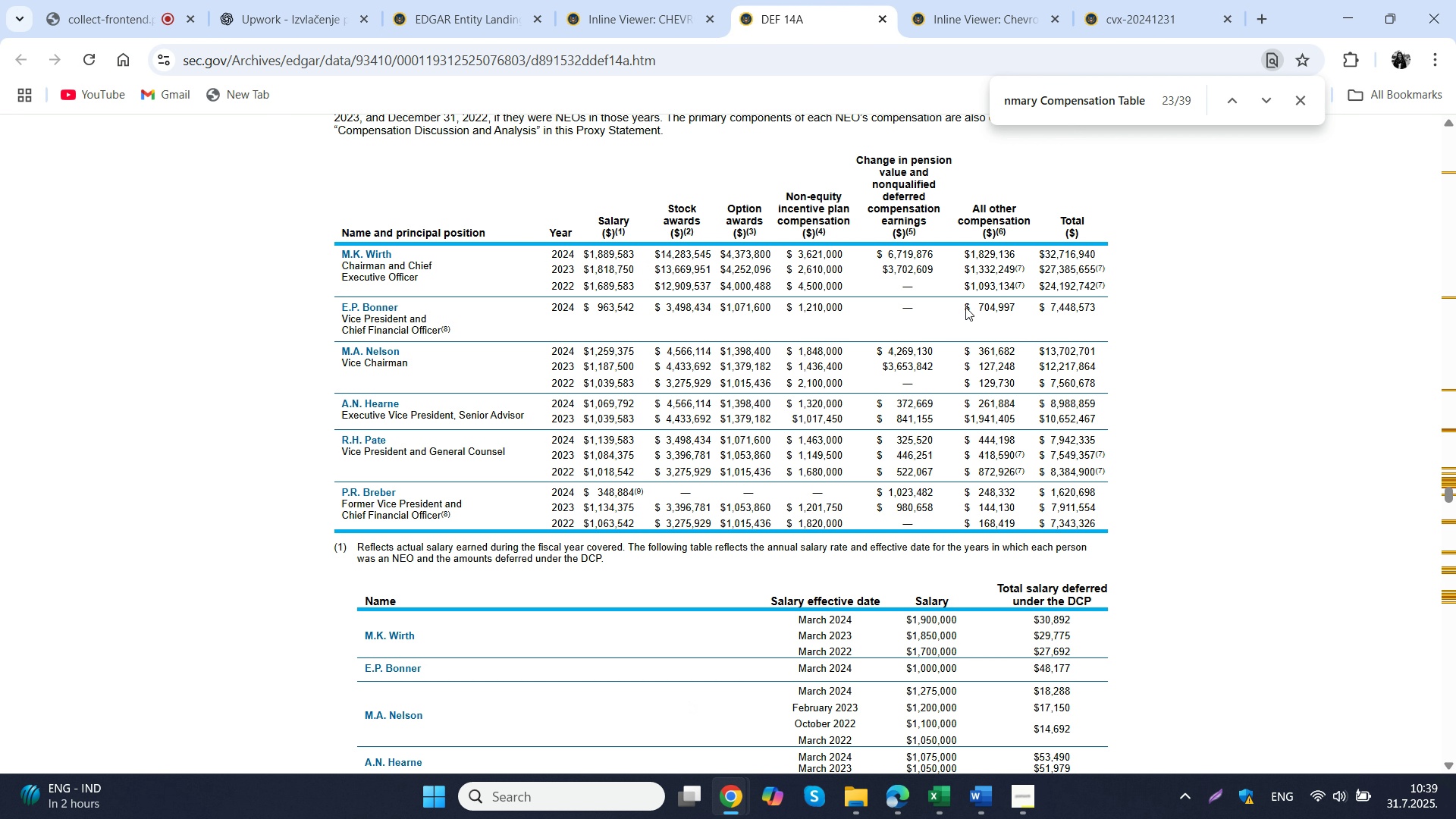 
left_click_drag(start_coordinate=[962, 306], to_coordinate=[1016, 309])
 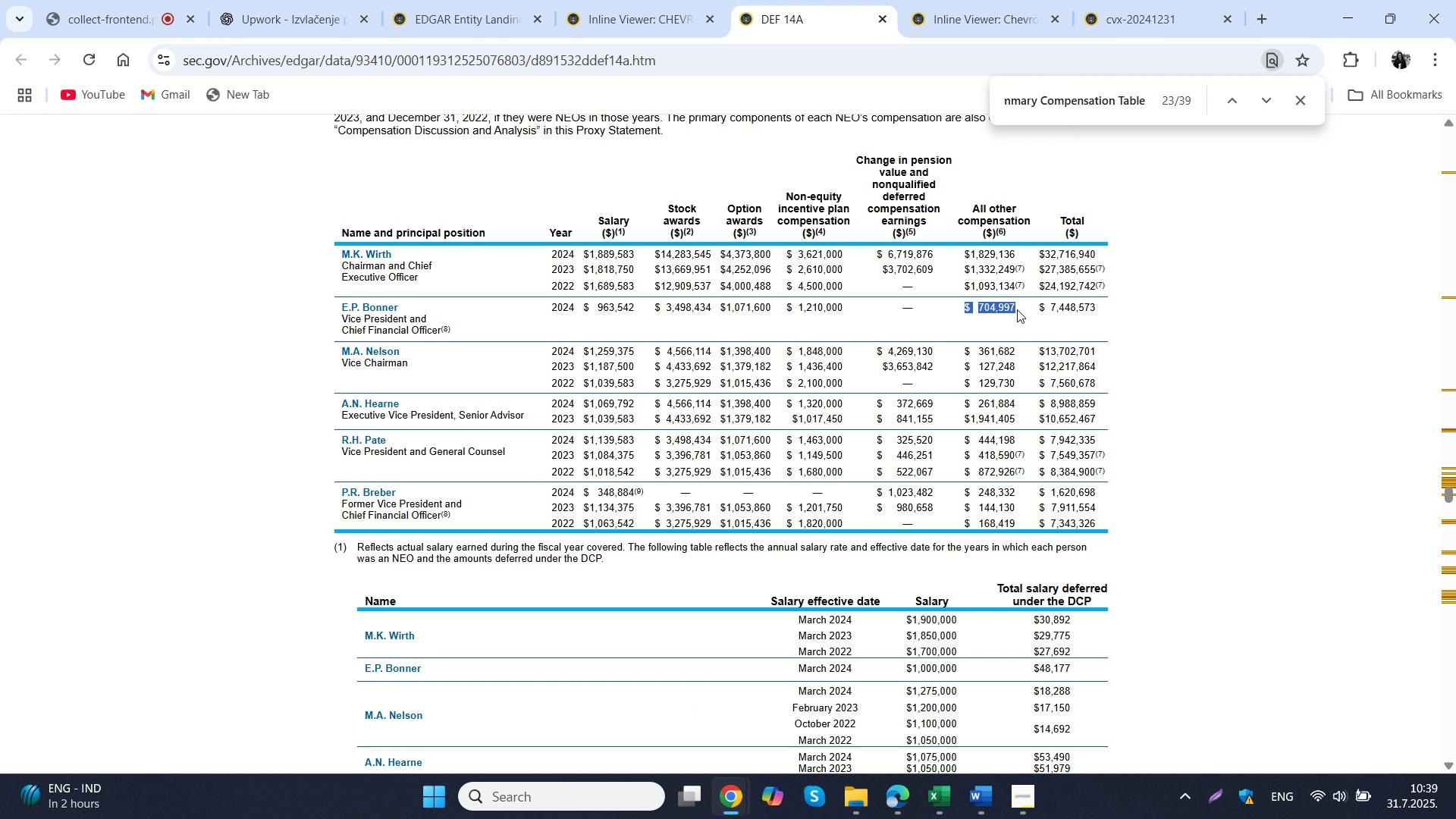 
key(Control+C)
 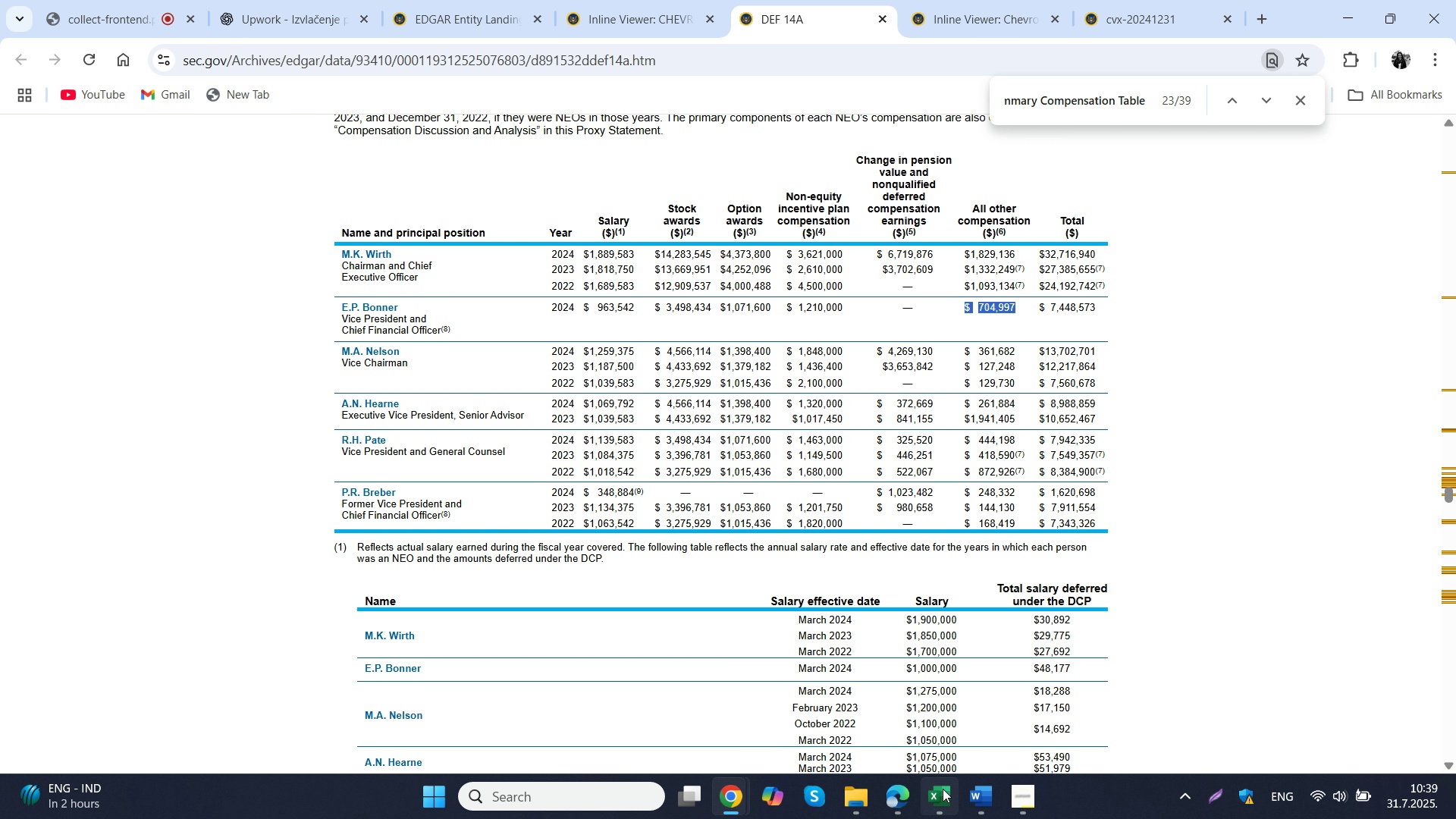 
left_click([943, 789])
 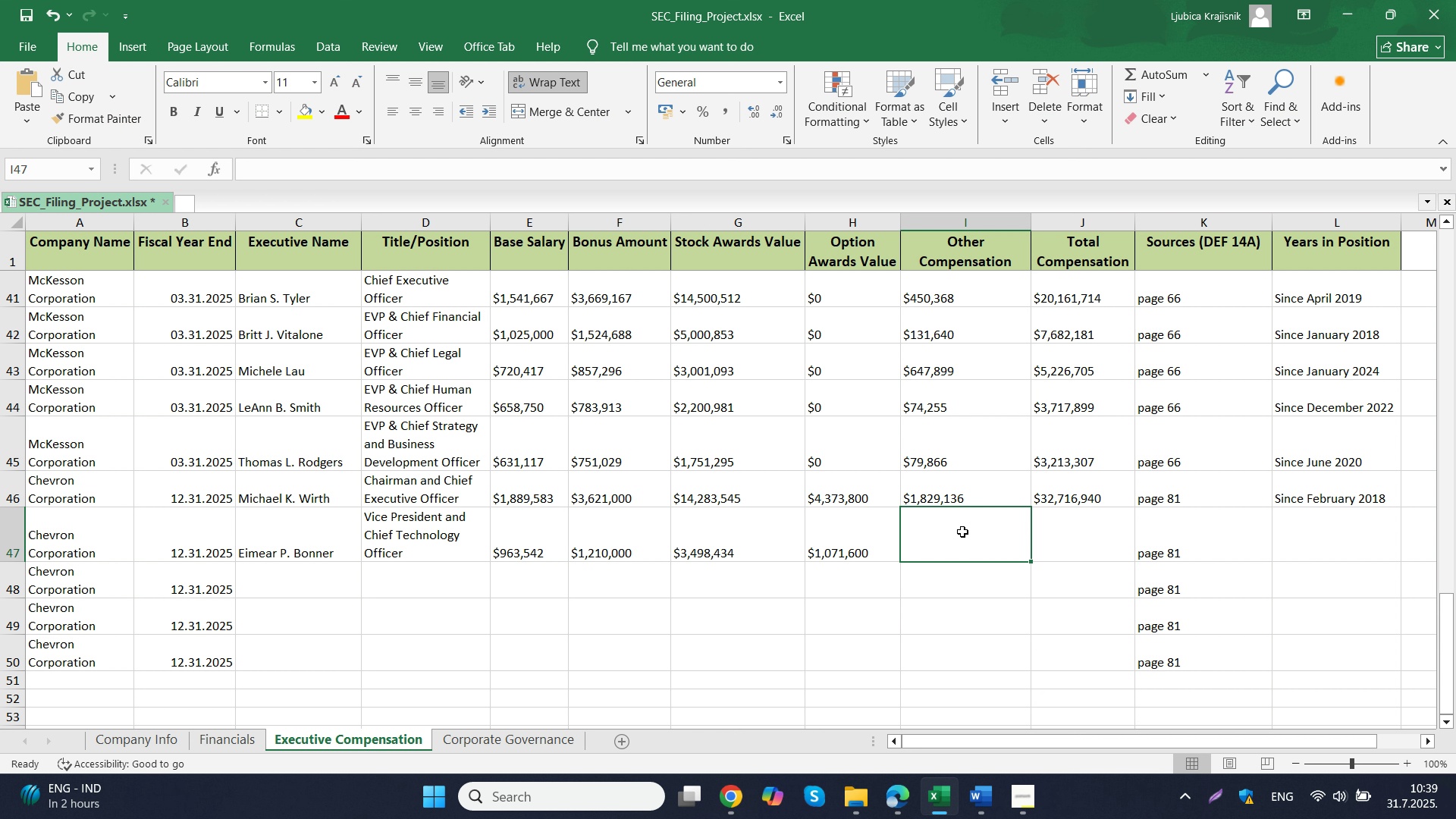 
left_click([962, 532])
 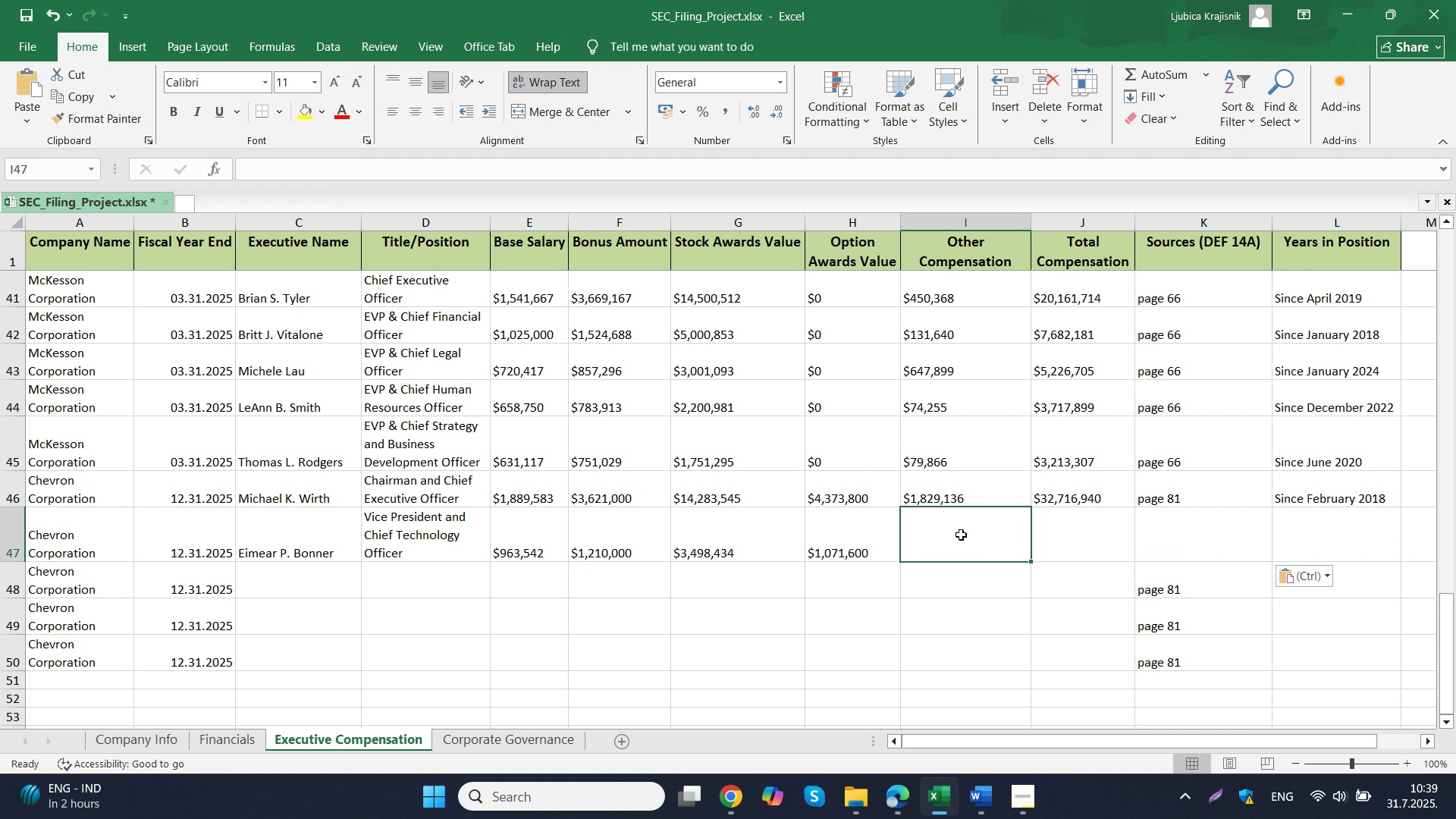 
key(Control+ControlLeft)
 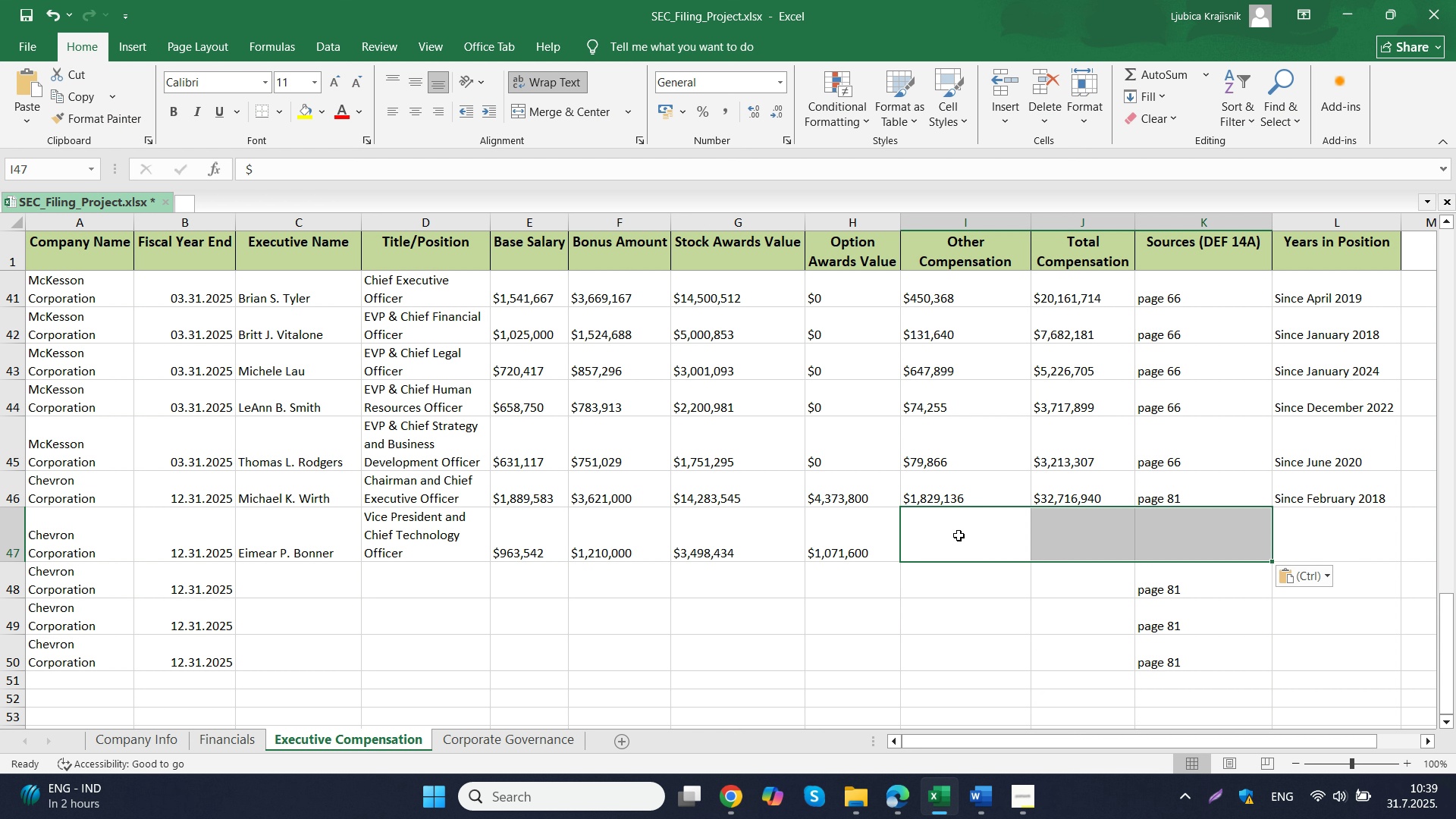 
double_click([961, 535])
 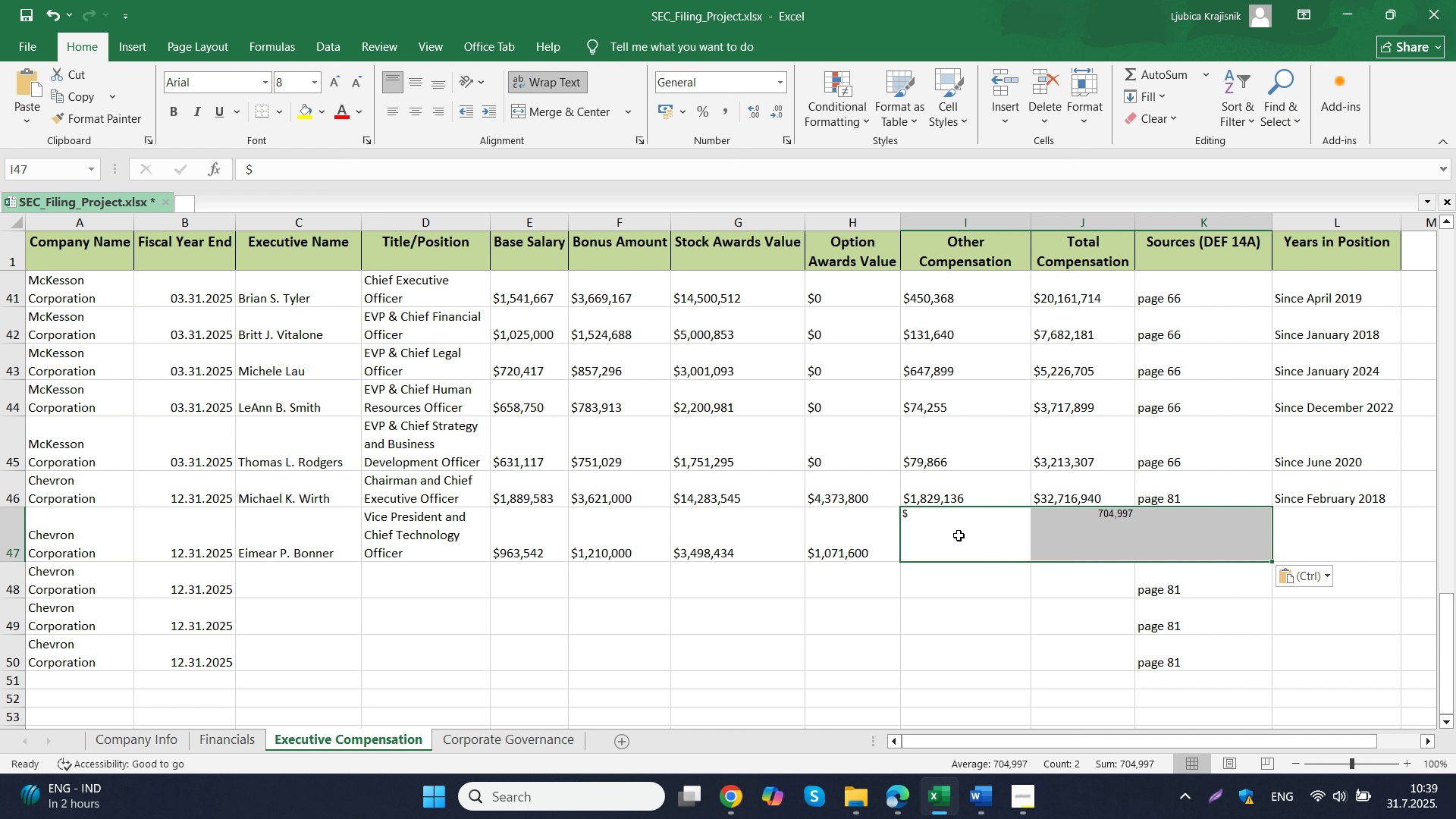 
key(Control+V)
 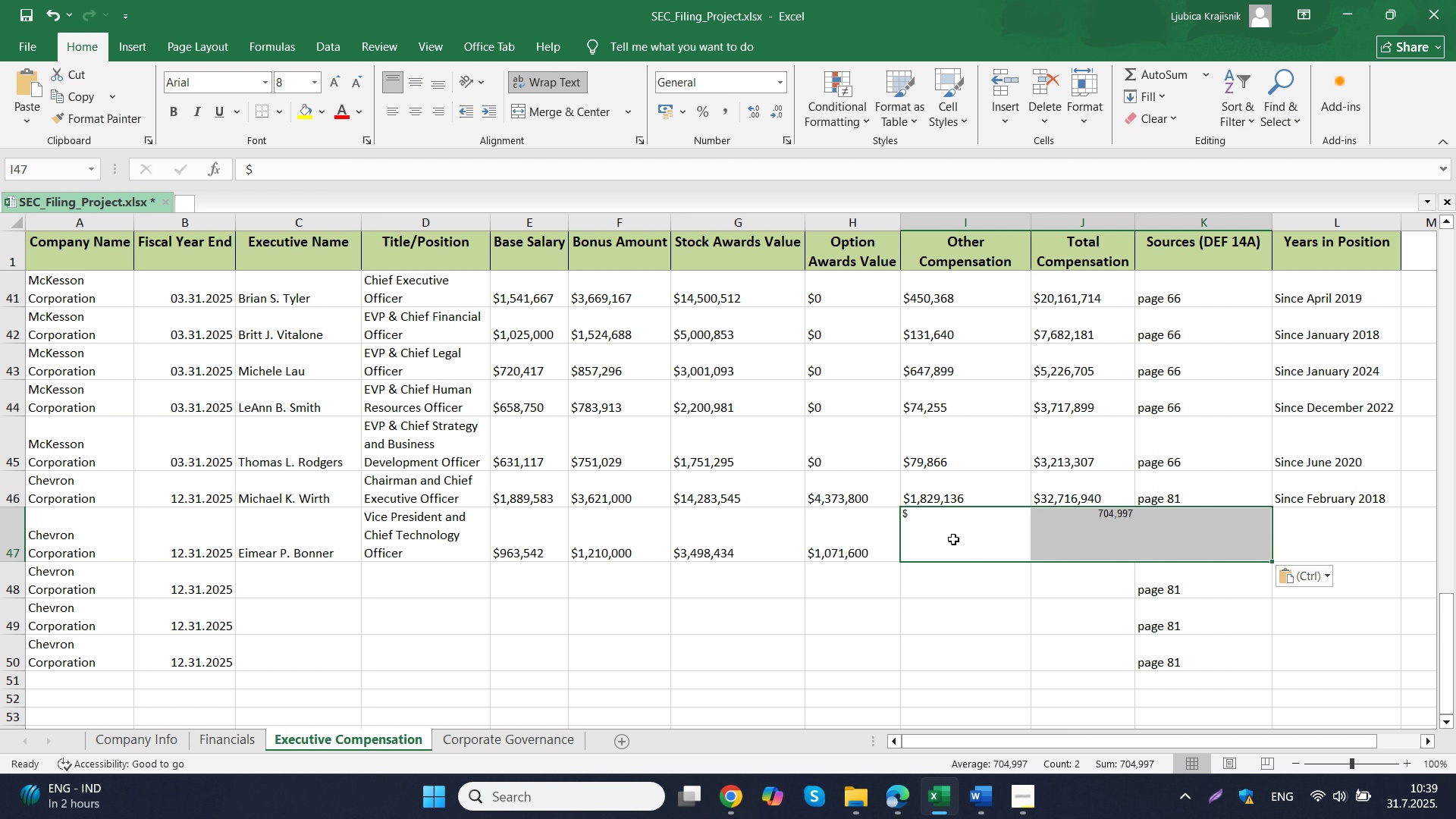 
key(Control+Z)
 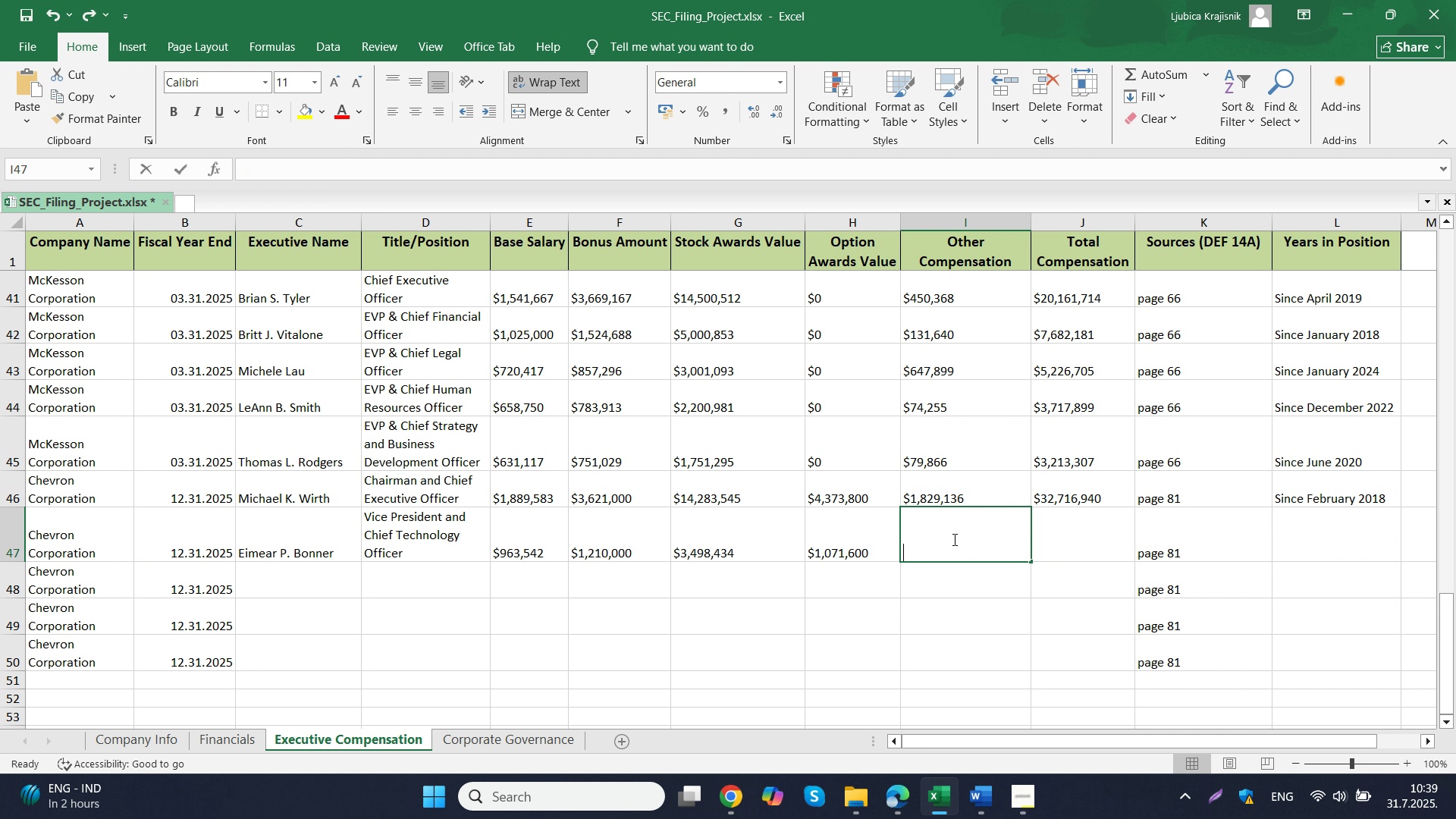 
double_click([953, 539])
 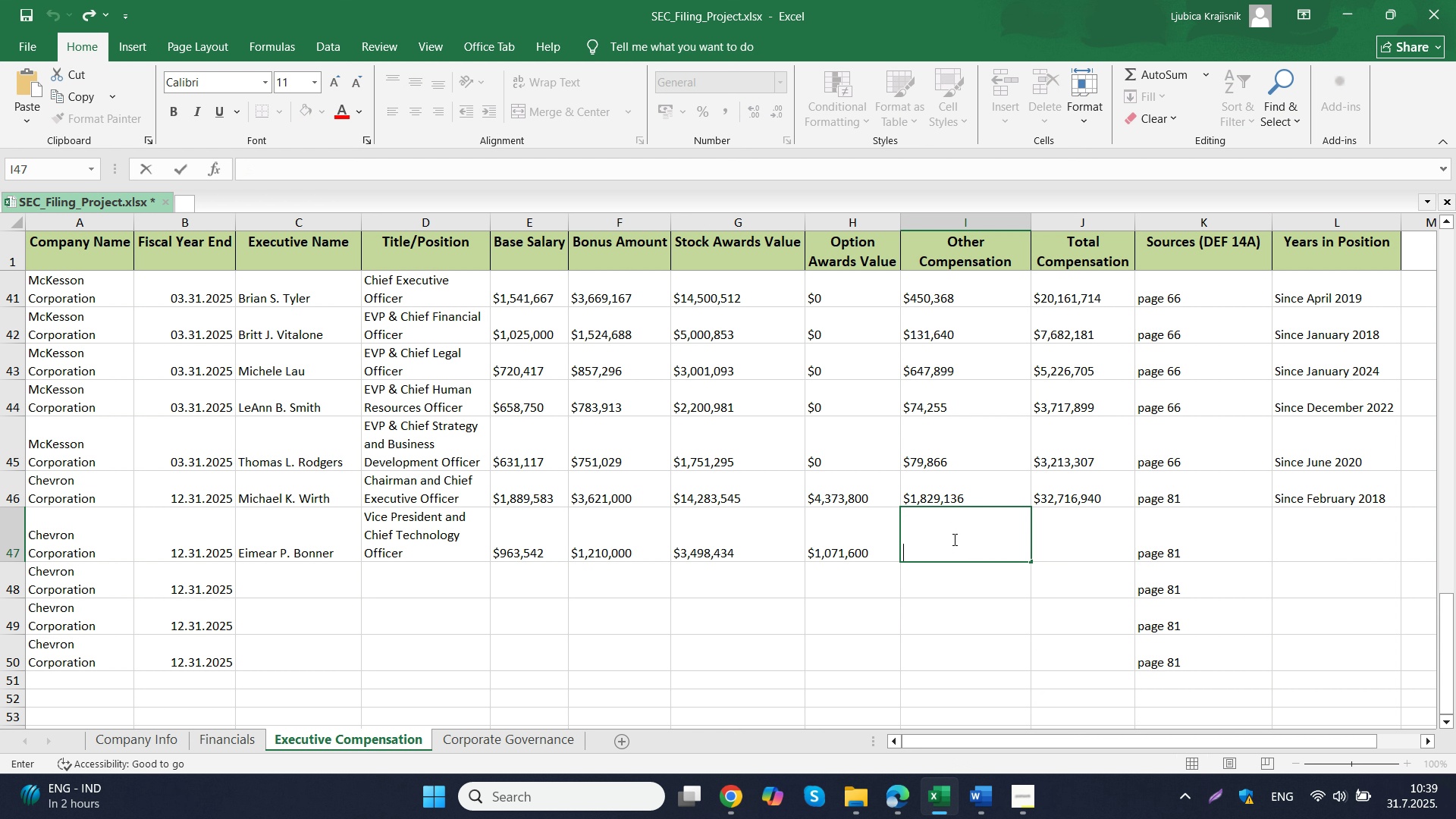 
key(Control+V)
 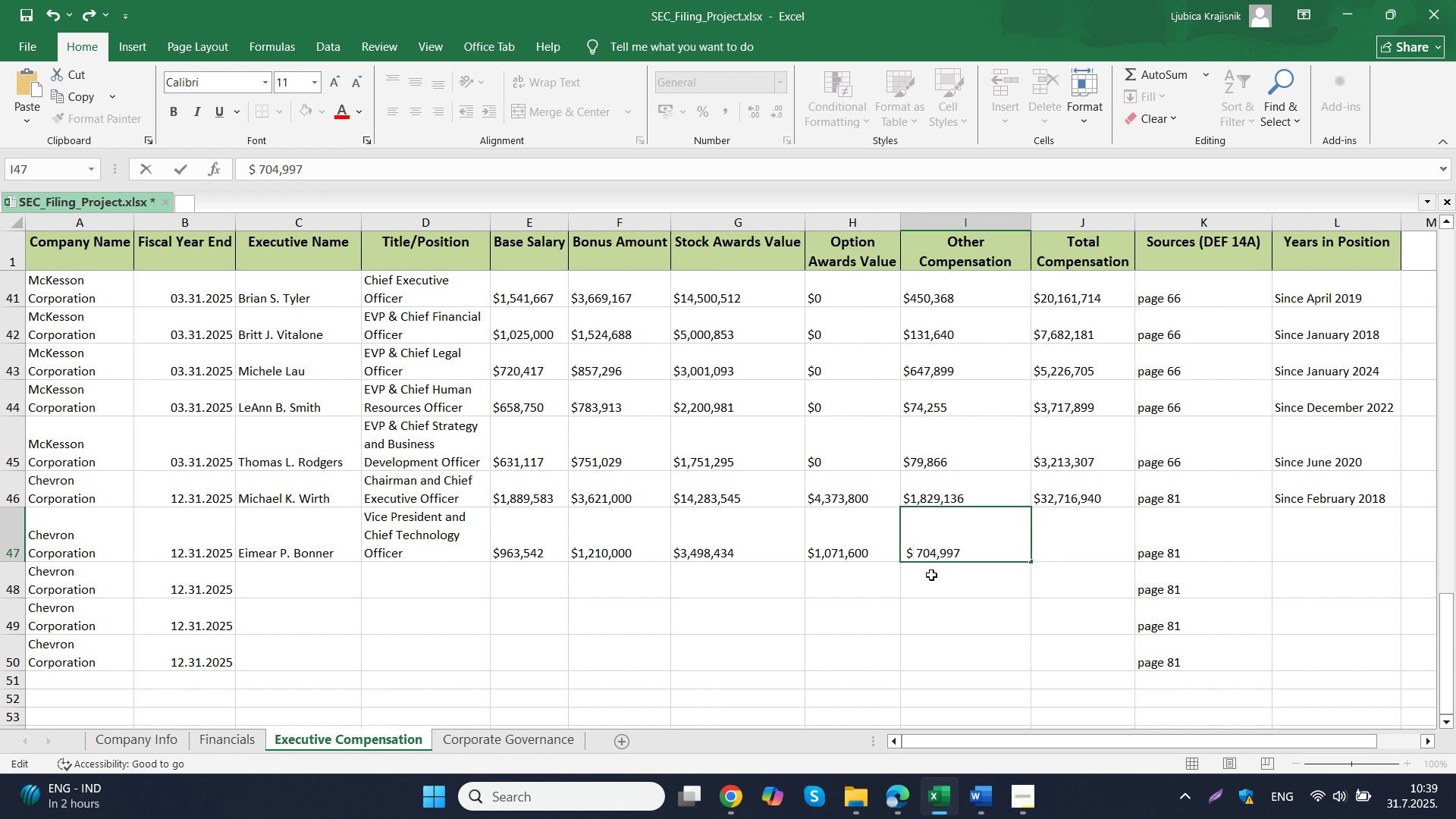 
key(Delete)
 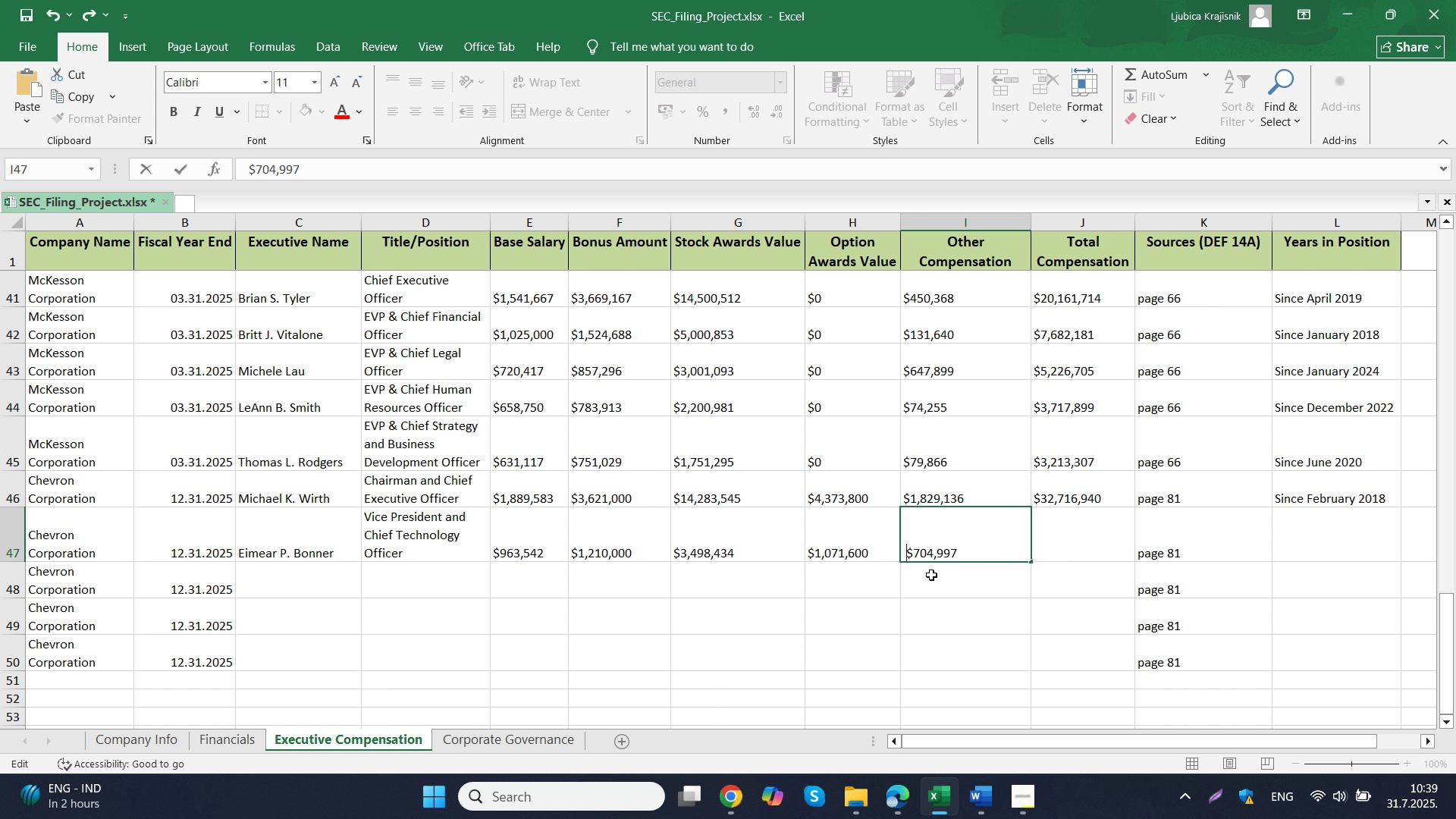 
key(ArrowLeft)
 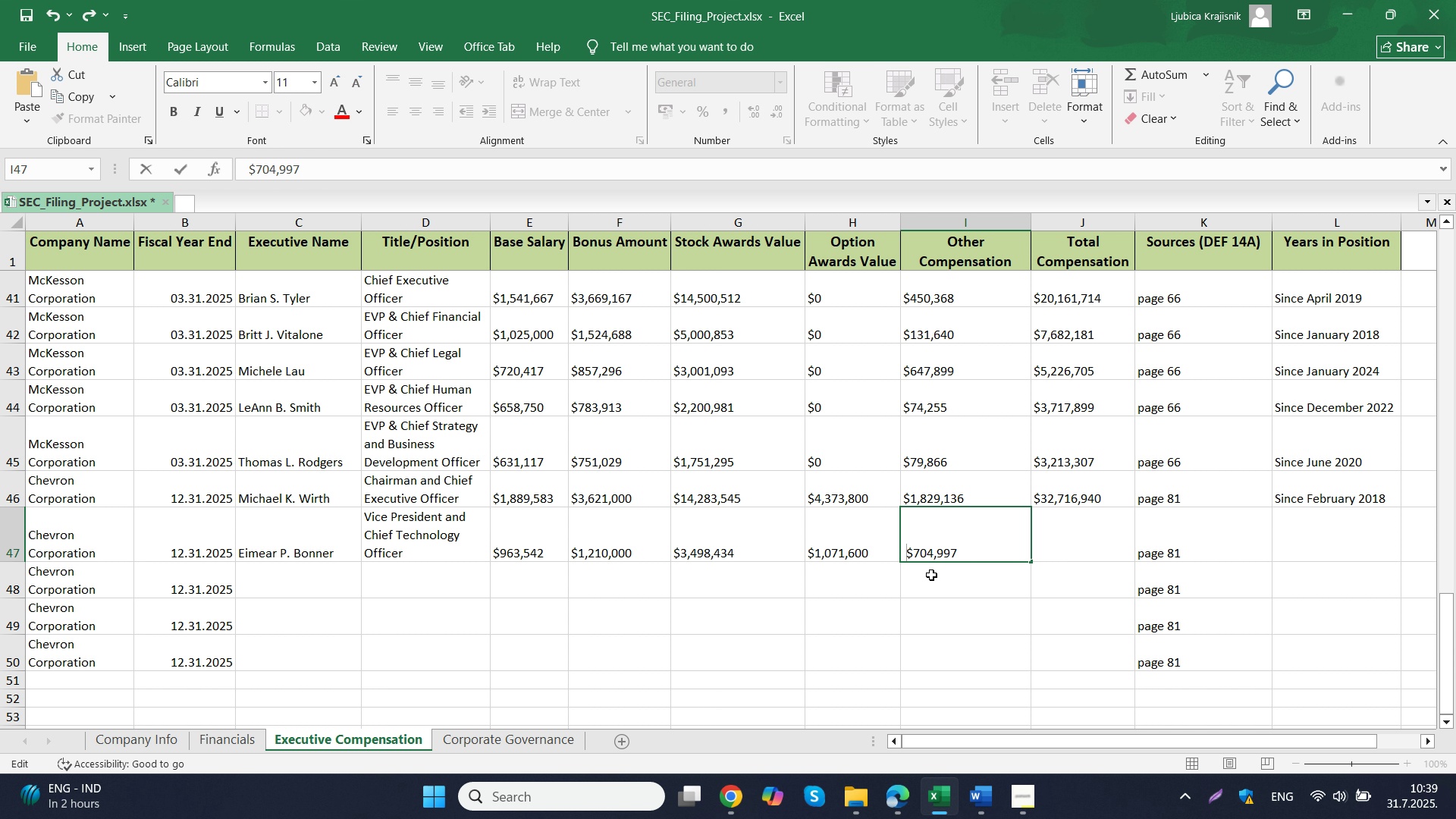 
key(Backspace)
 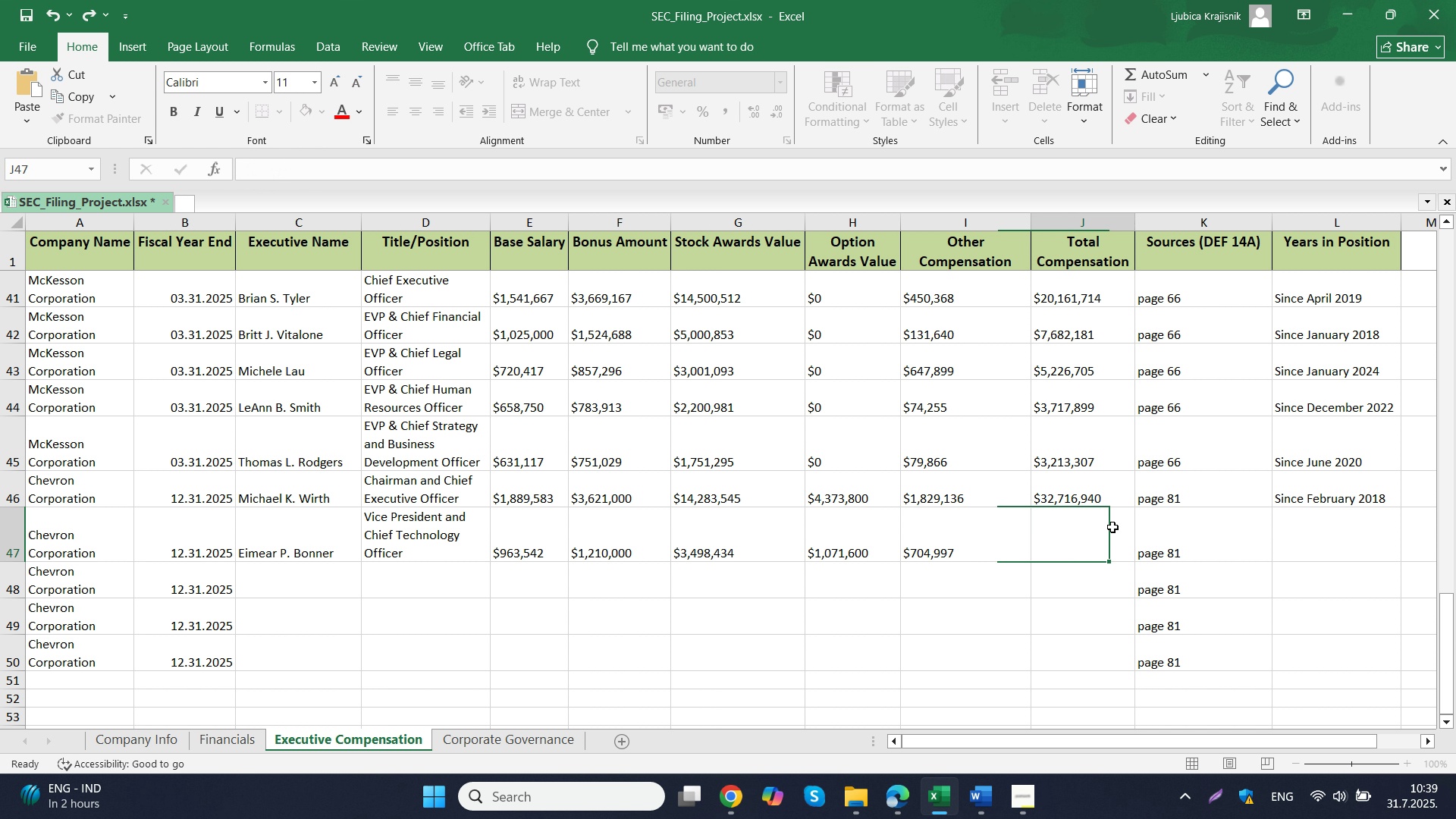 
left_click([1112, 527])
 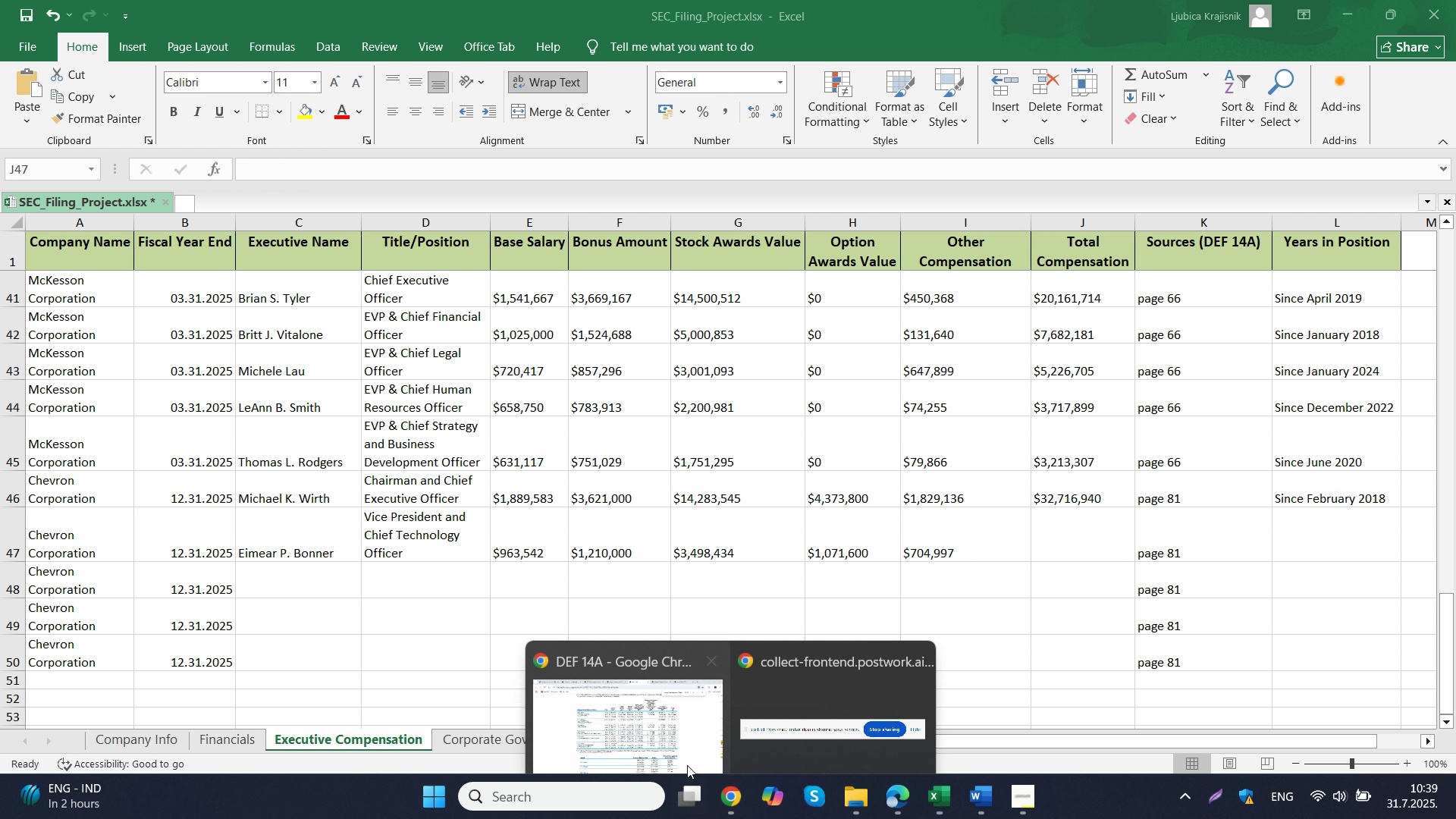 
double_click([662, 737])
 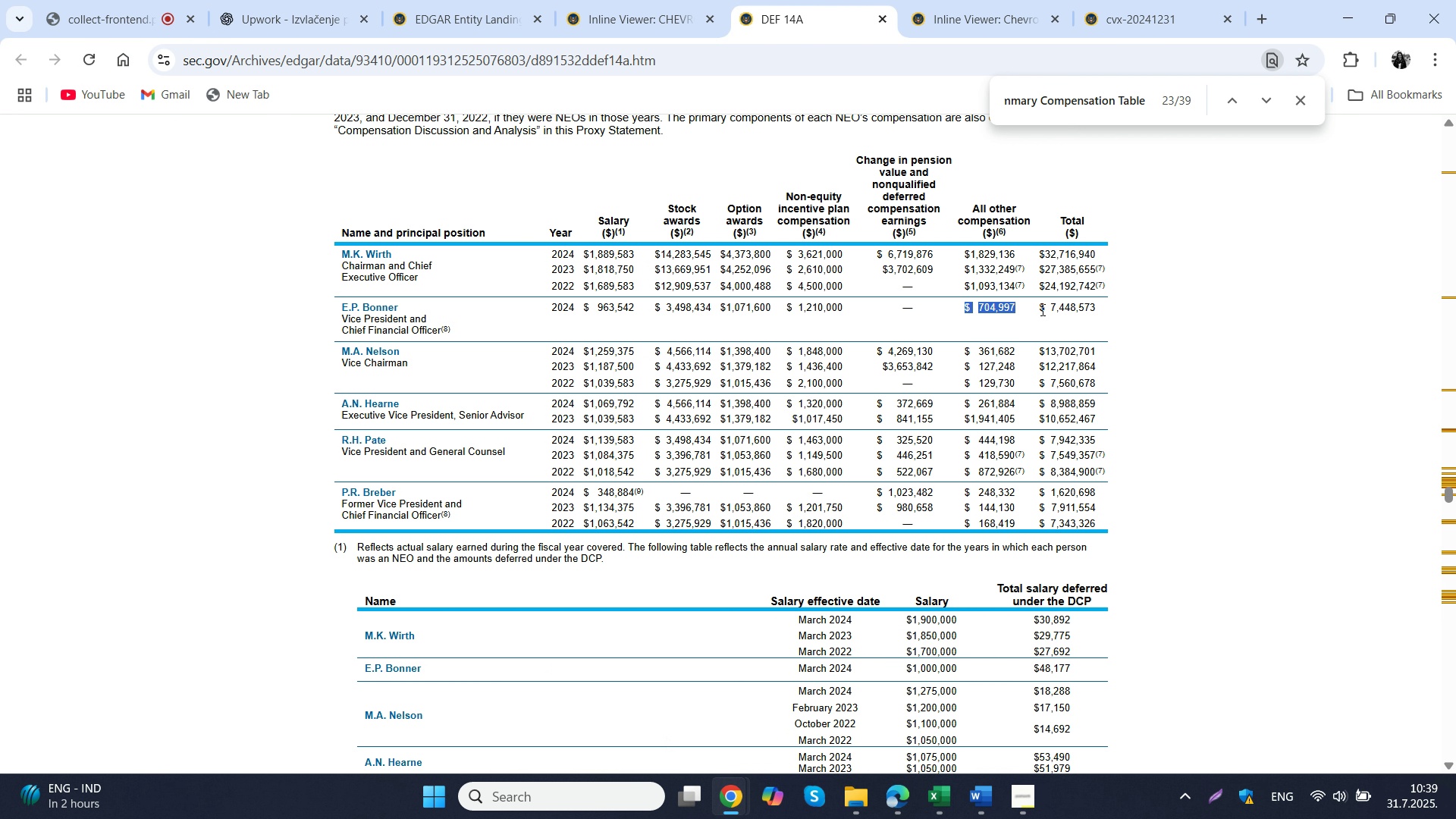 
left_click_drag(start_coordinate=[1041, 309], to_coordinate=[1097, 308])
 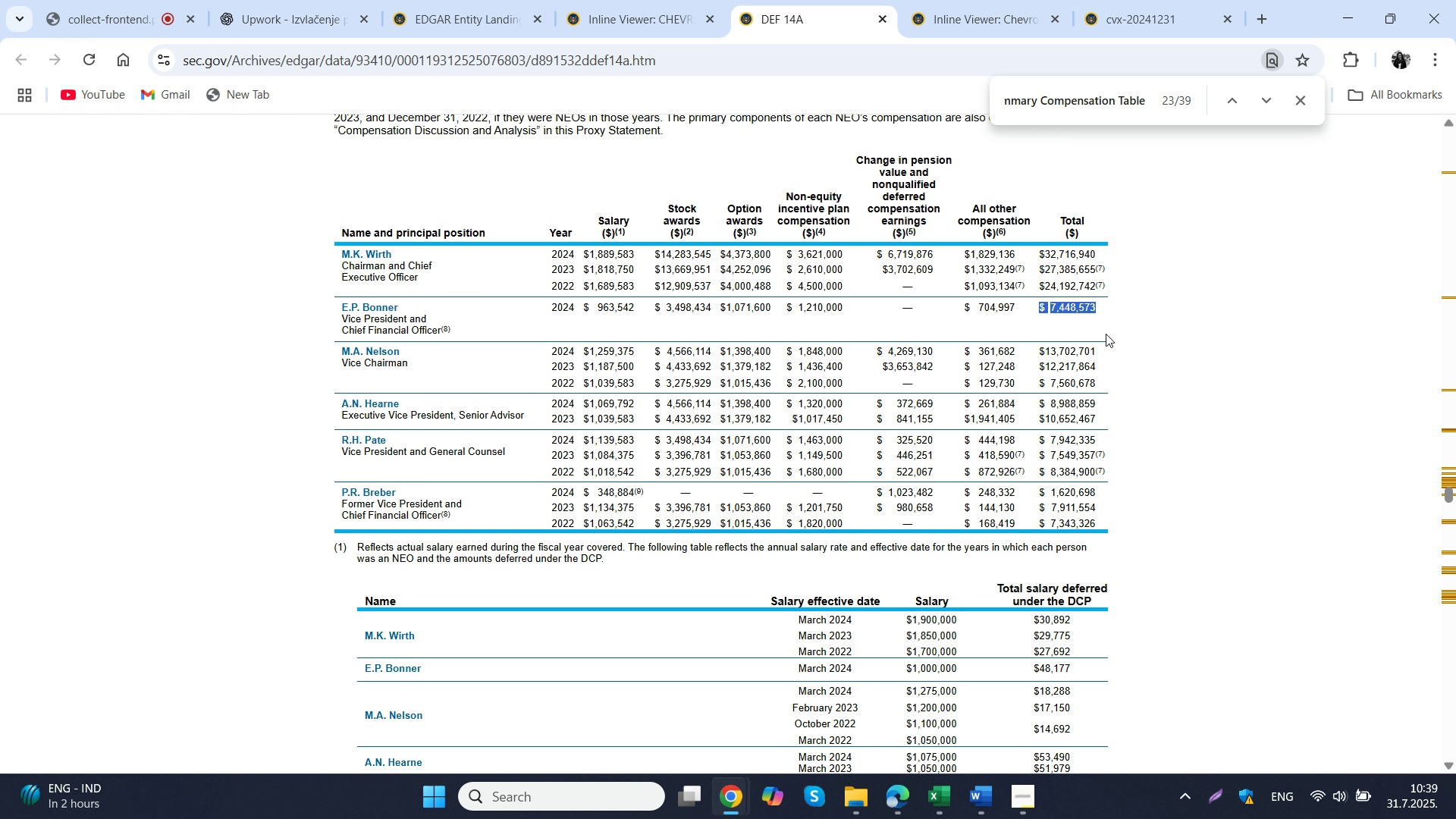 
key(Control+ControlLeft)
 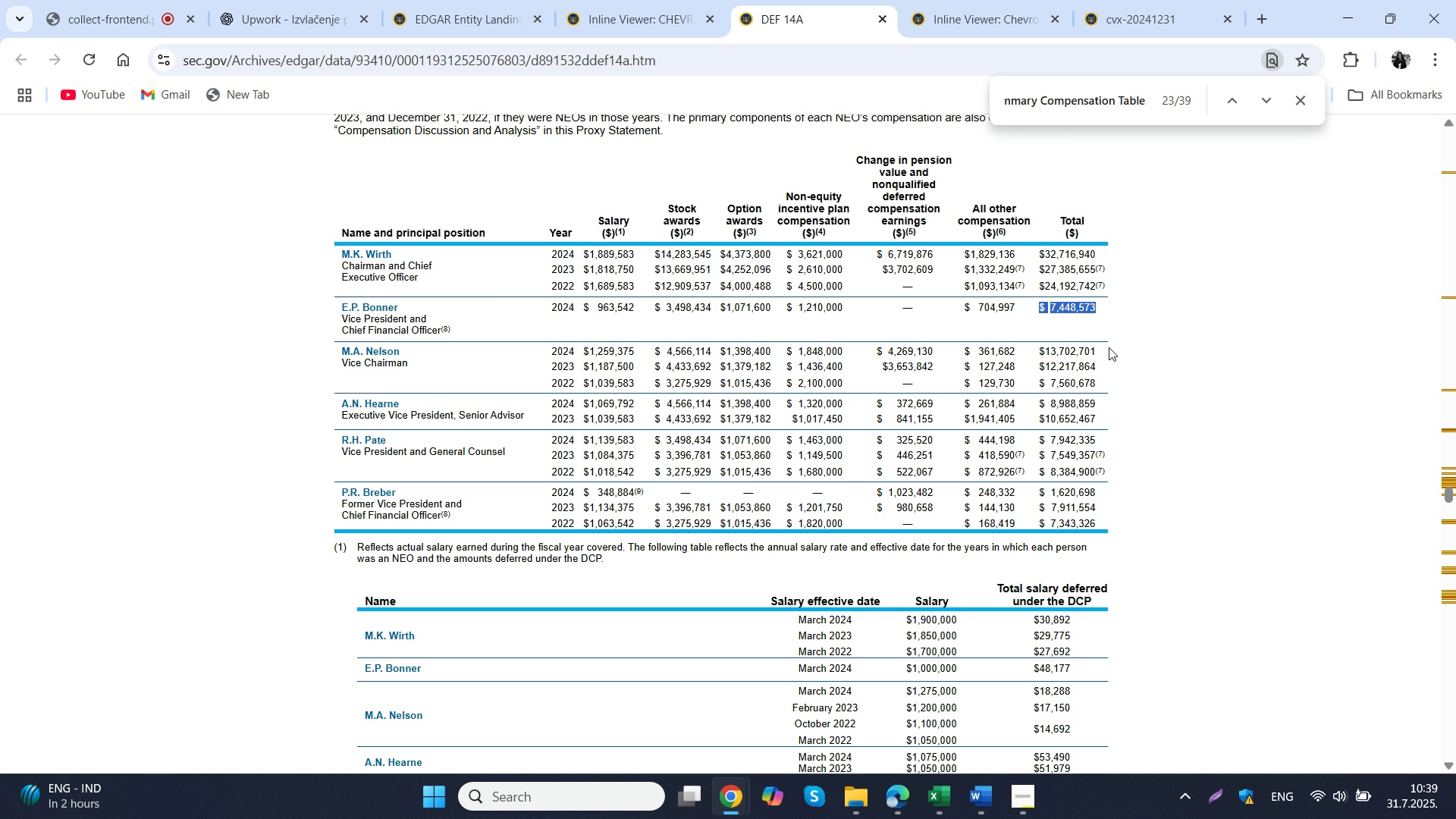 
key(Control+C)
 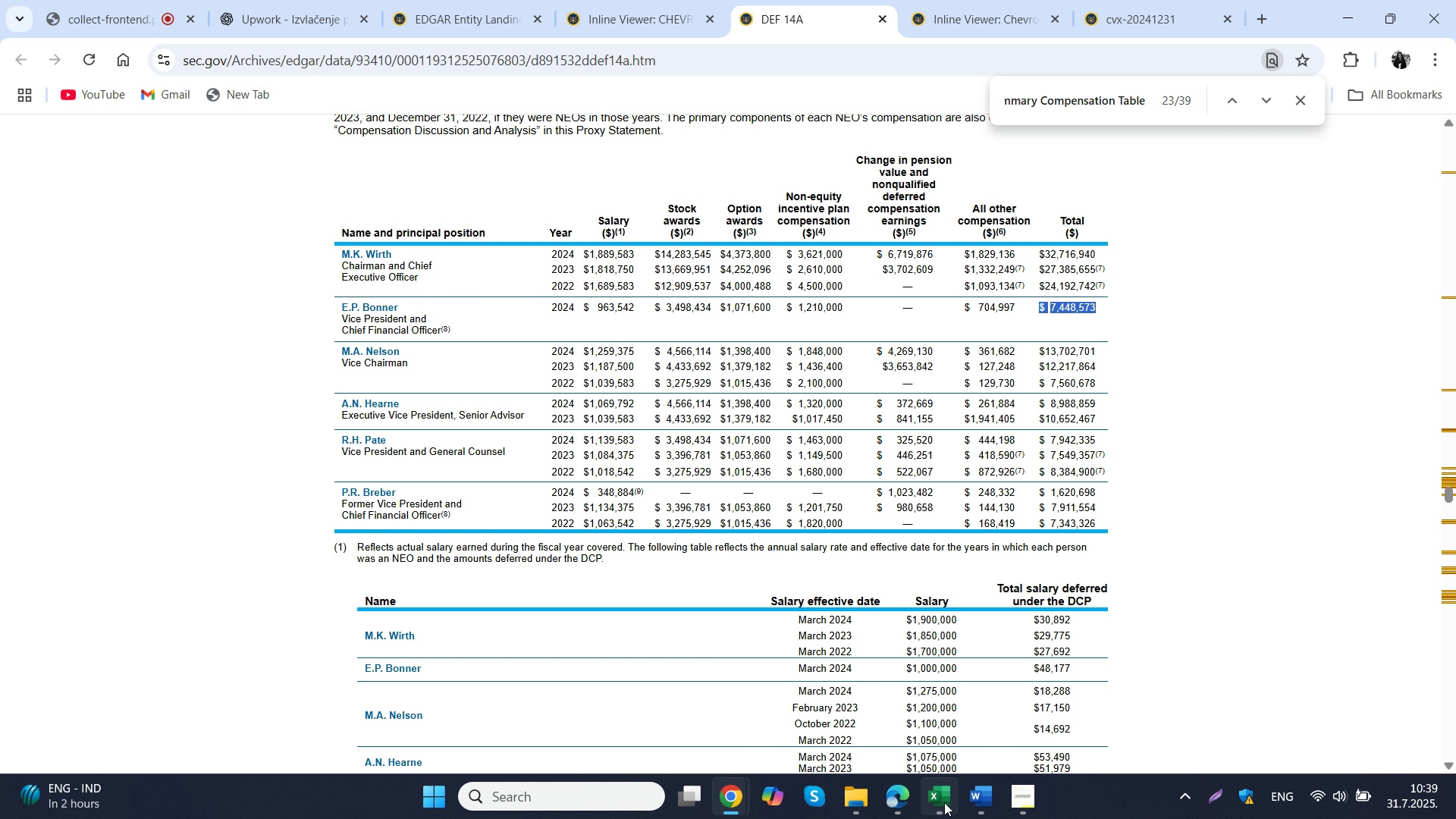 
left_click([941, 802])
 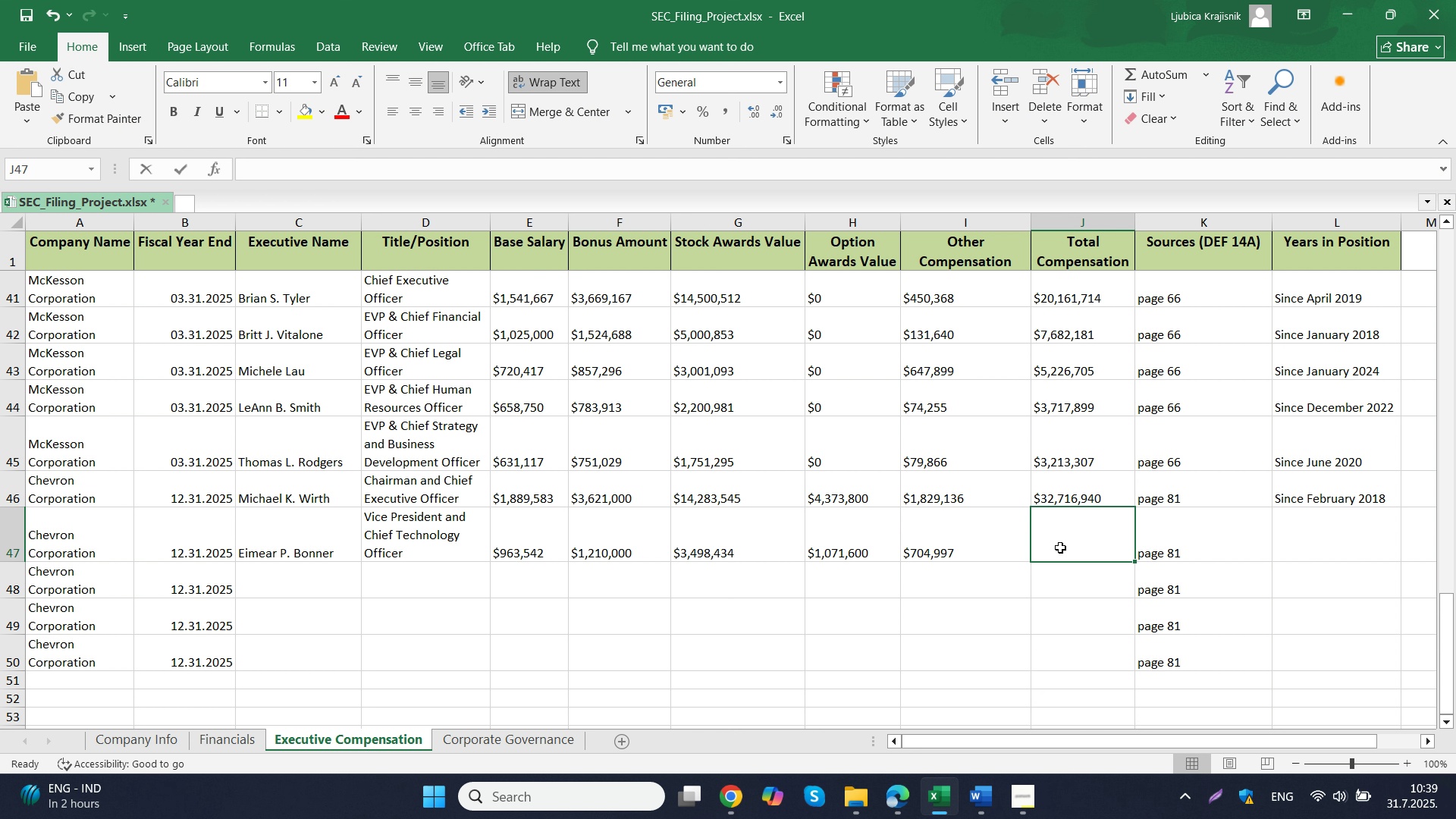 
double_click([1060, 548])
 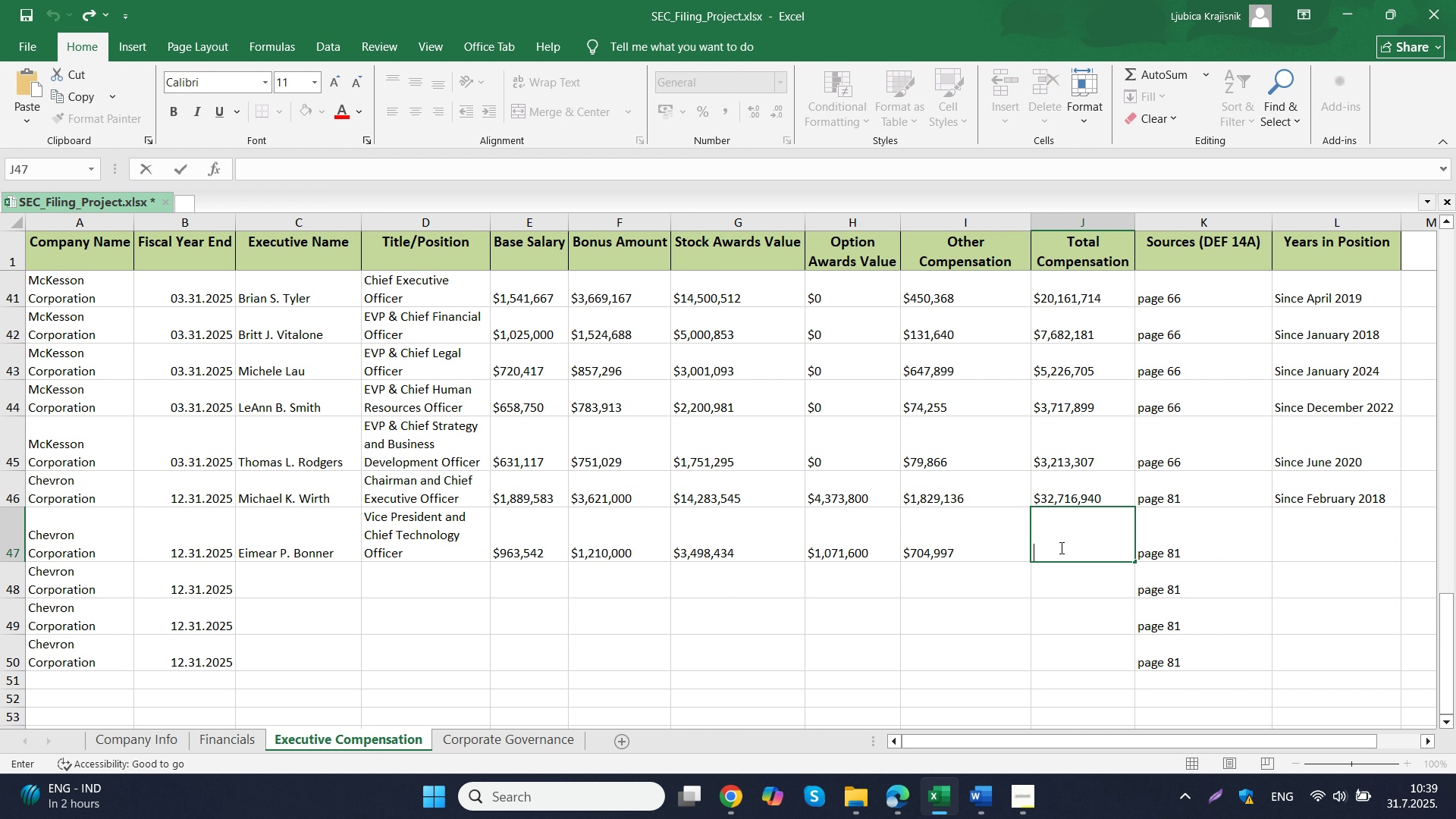 
key(Control+ControlLeft)
 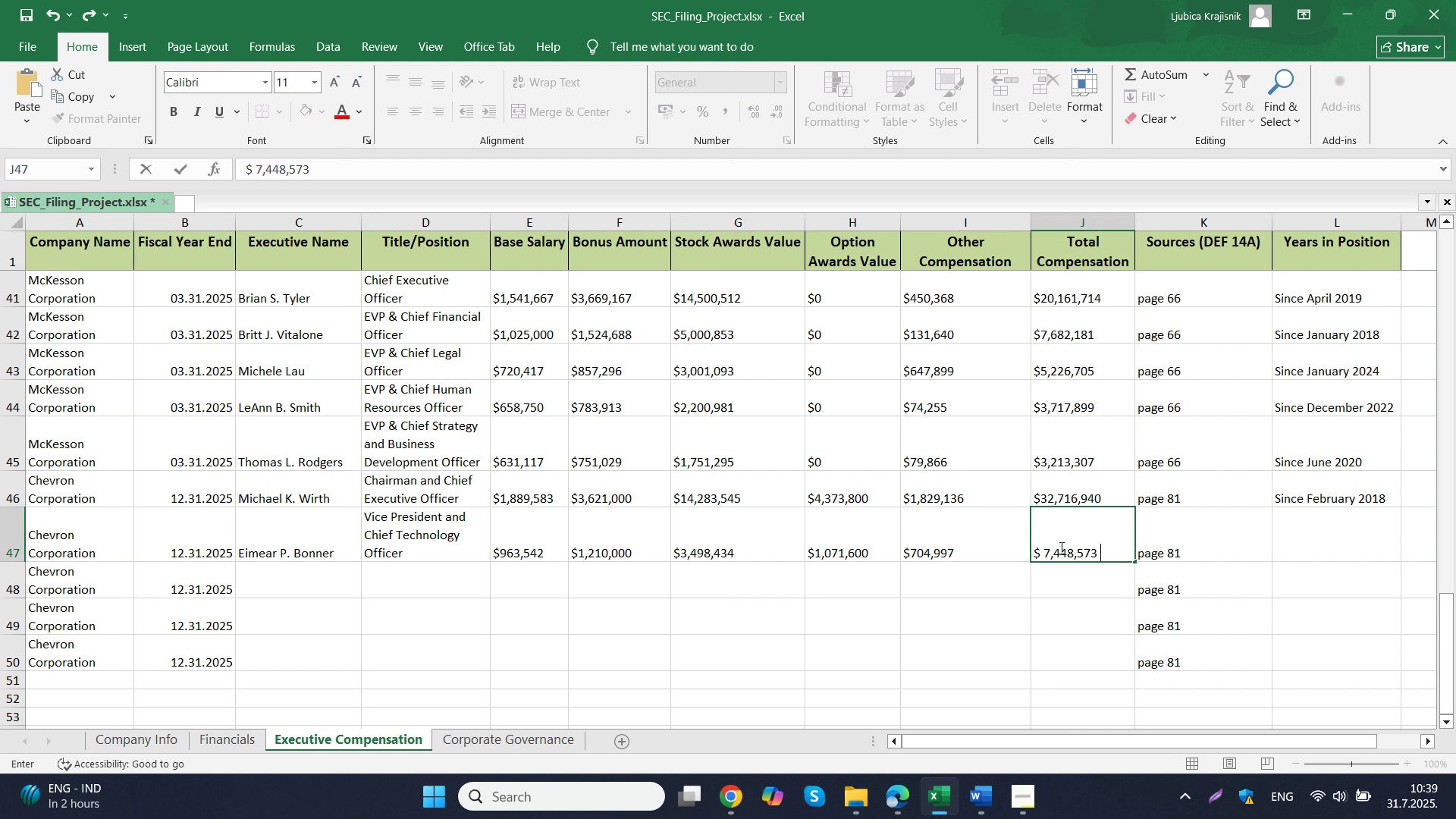 
key(Control+V)
 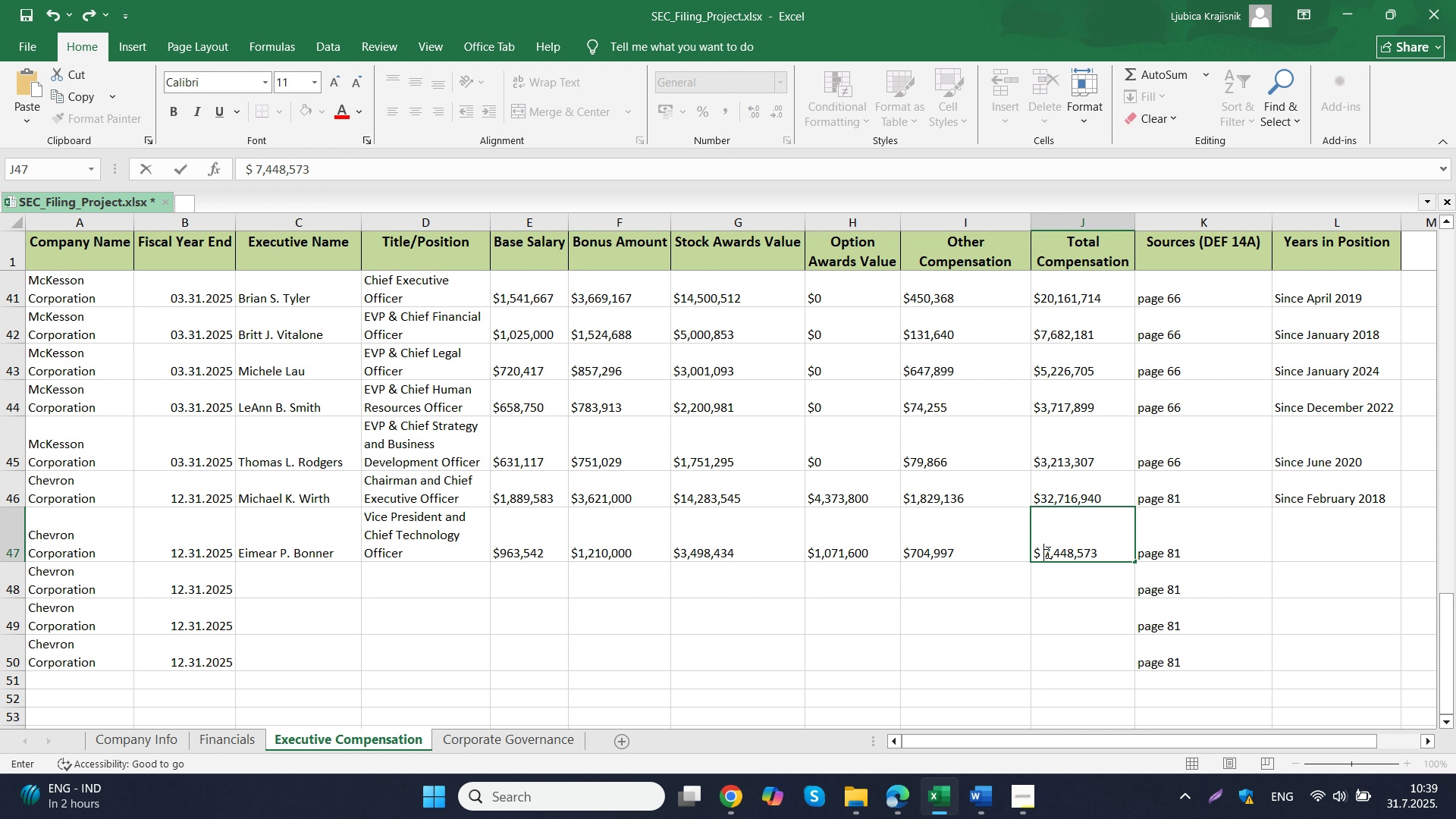 
left_click([1046, 552])
 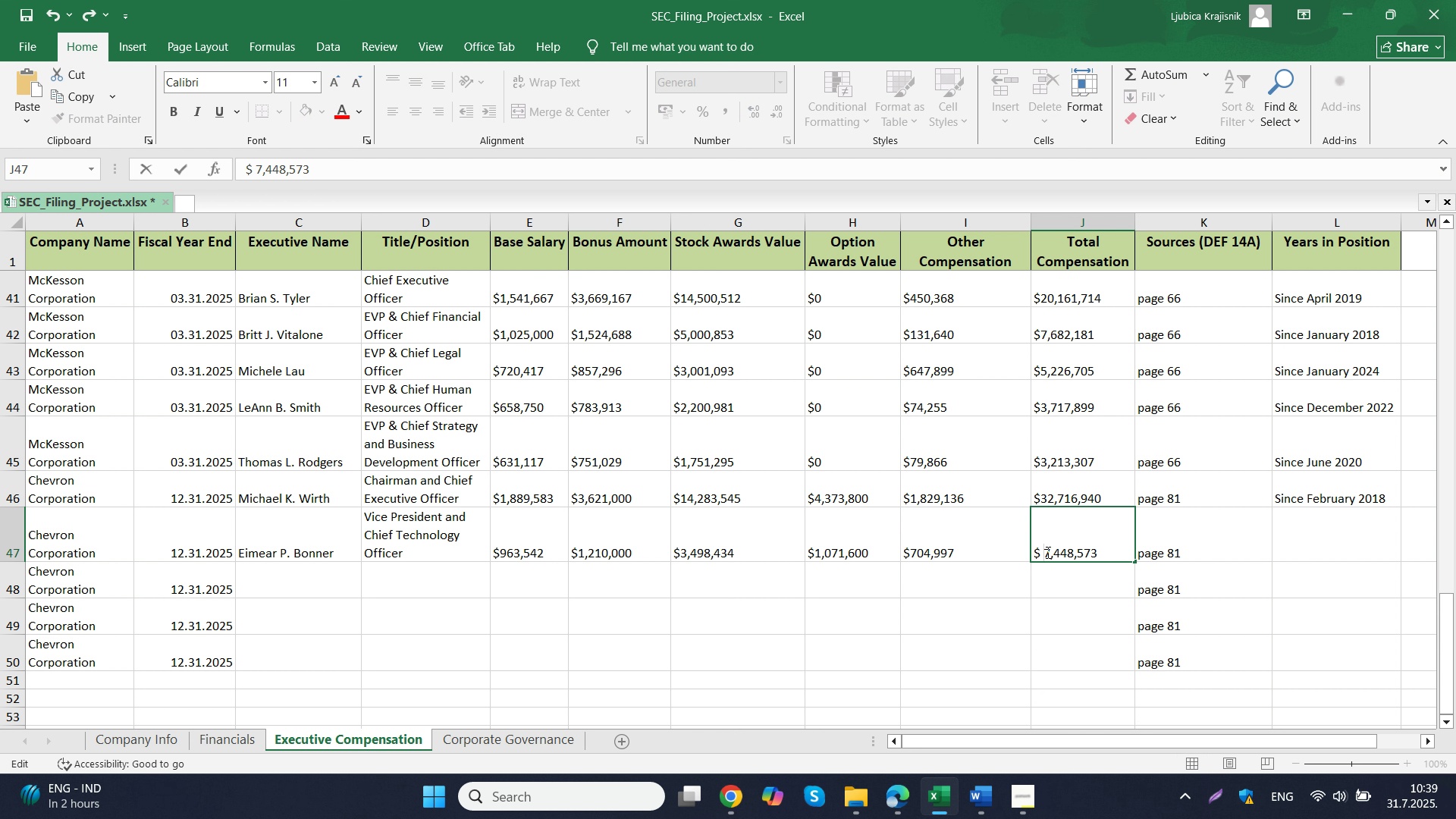 
key(Backspace)
 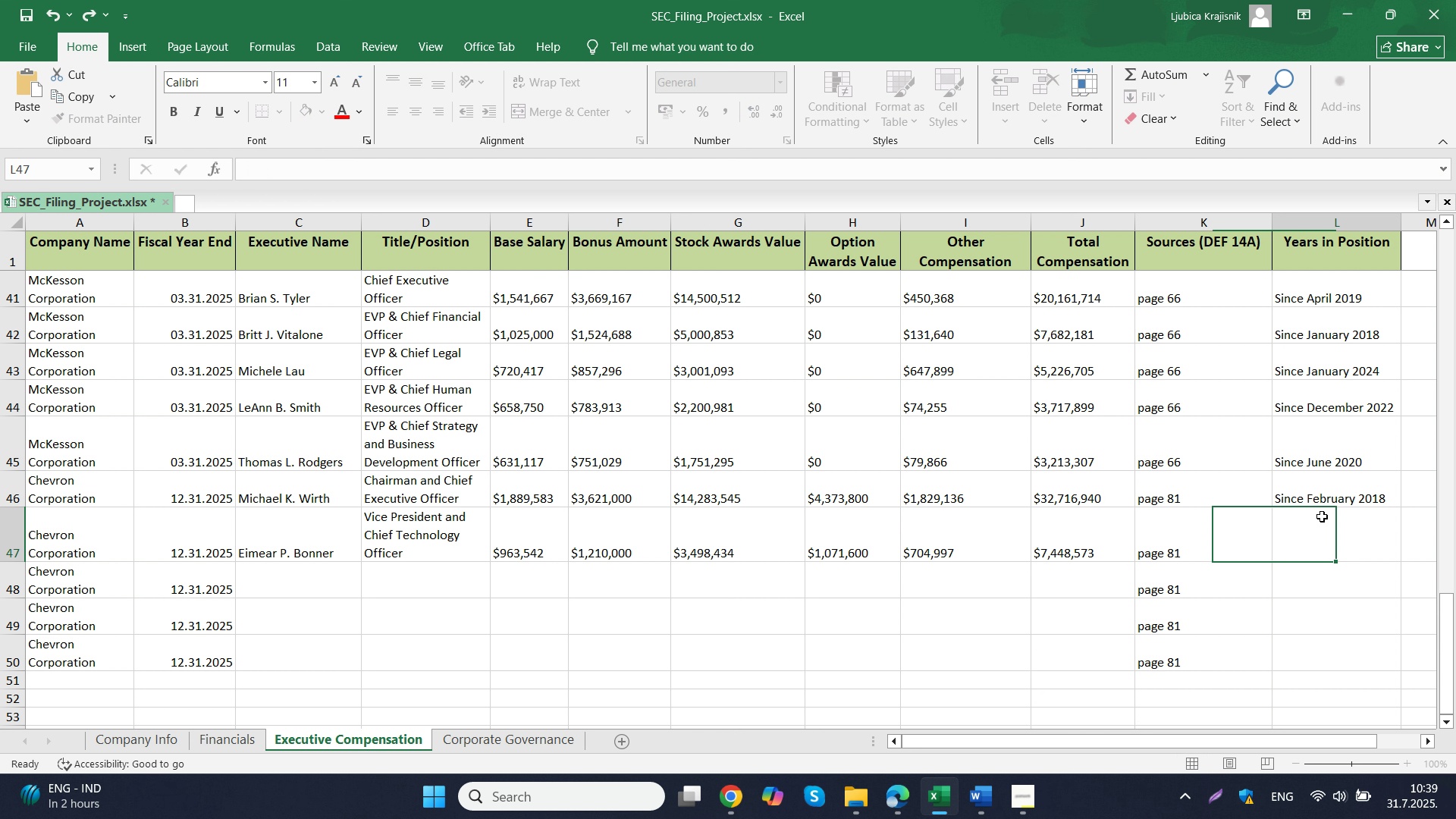 
left_click([1322, 516])
 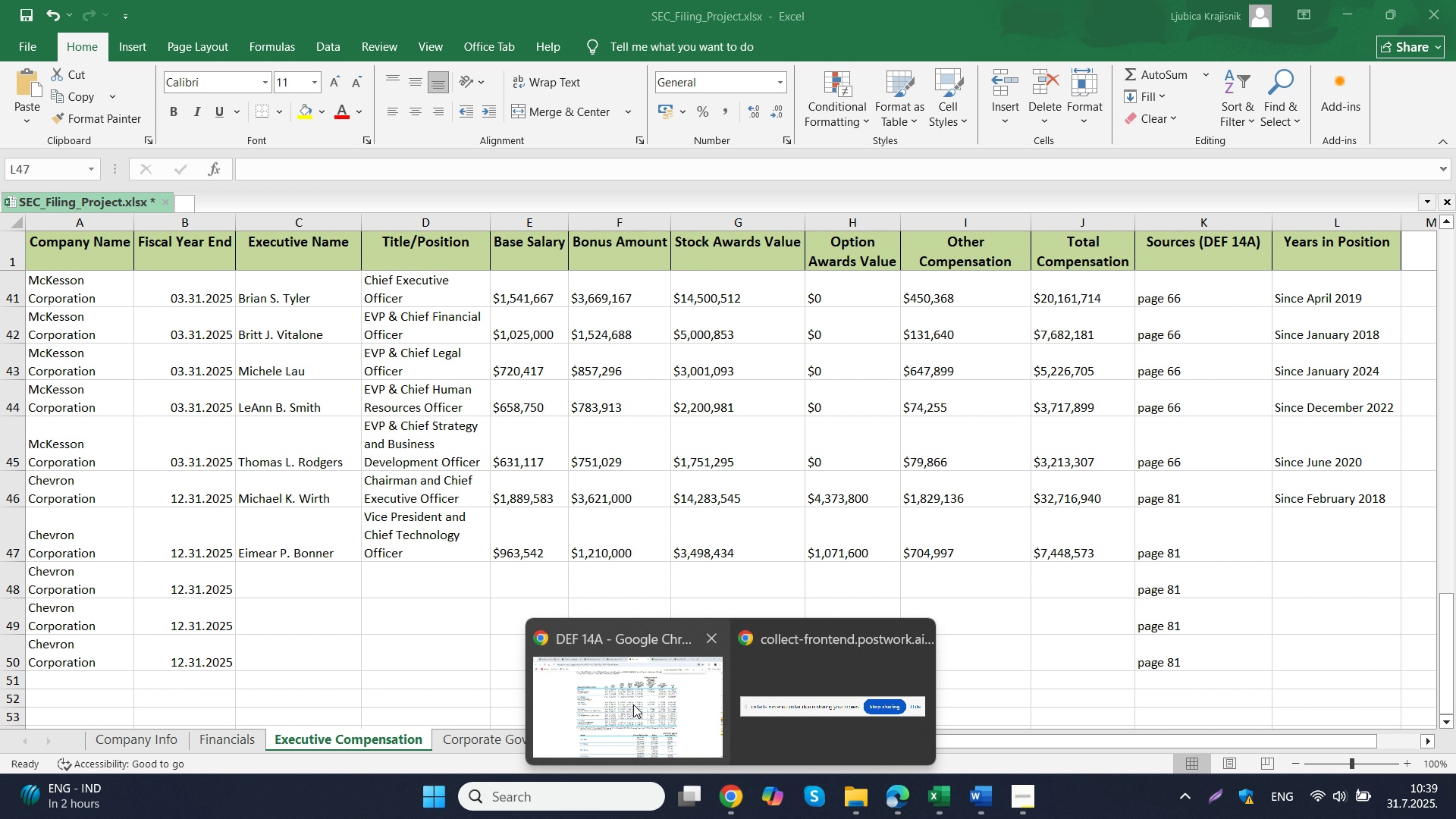 
double_click([601, 701])
 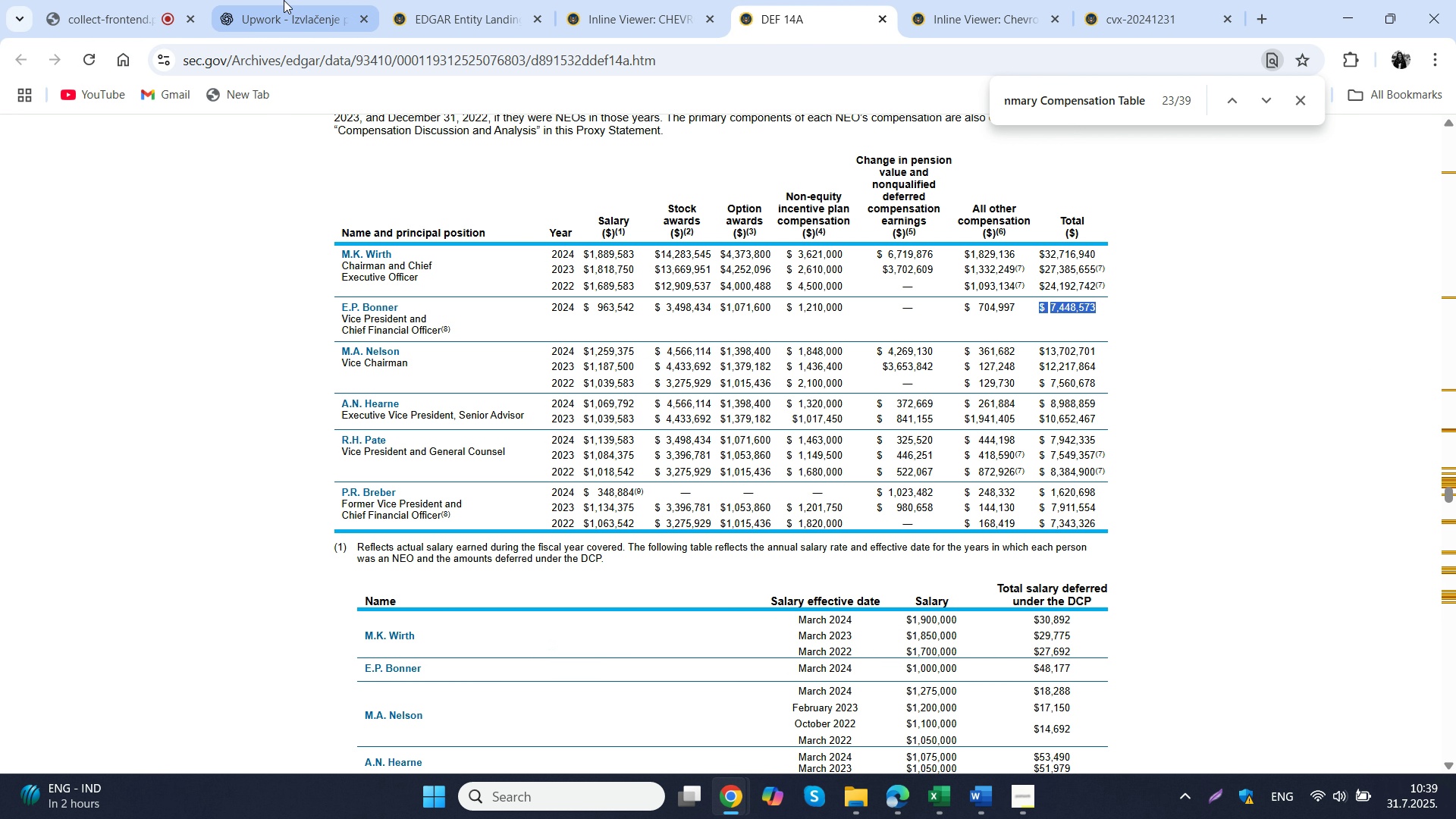 
left_click([284, 0])
 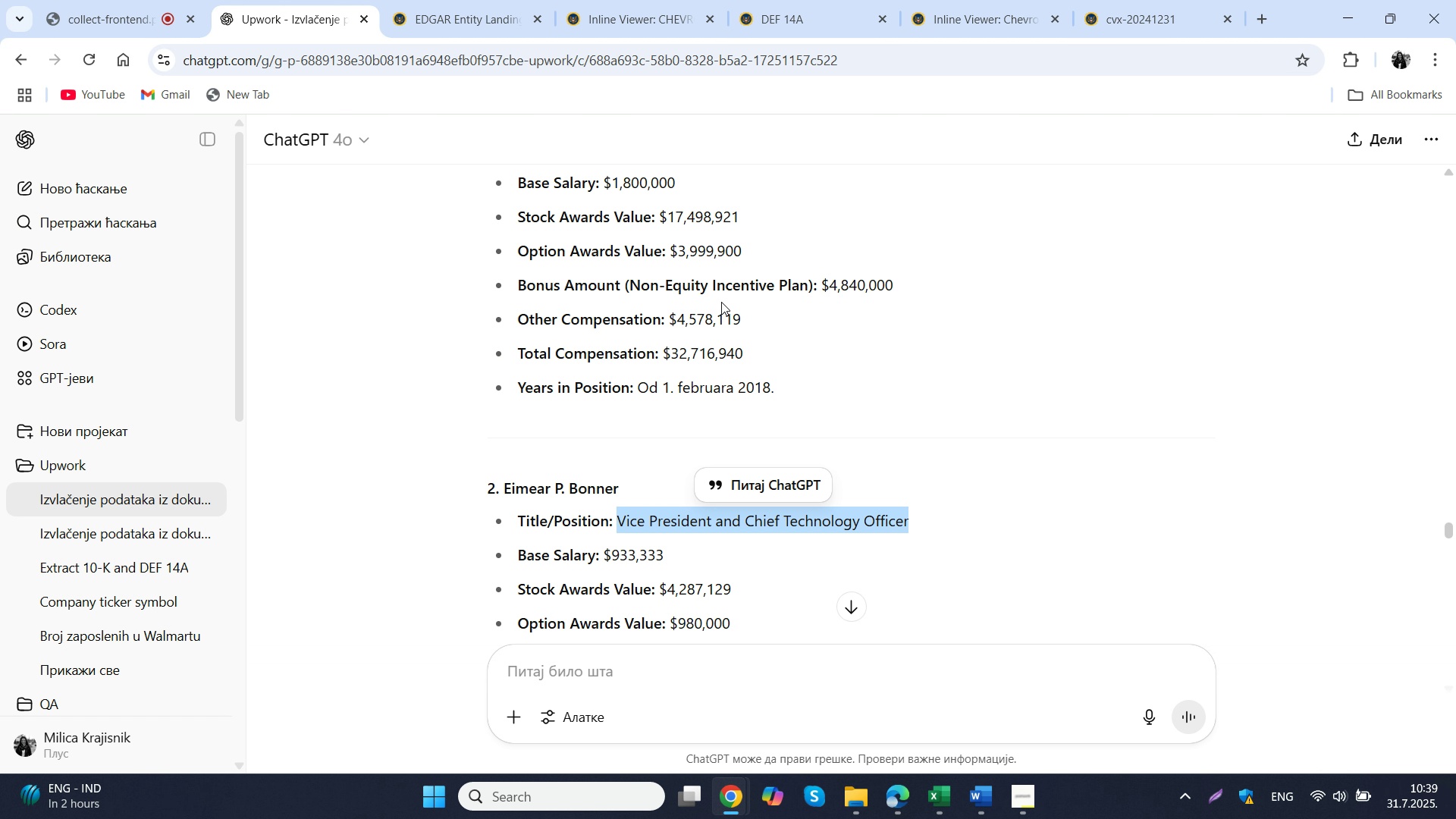 
scroll: coordinate [745, 304], scroll_direction: down, amount: 2.0
 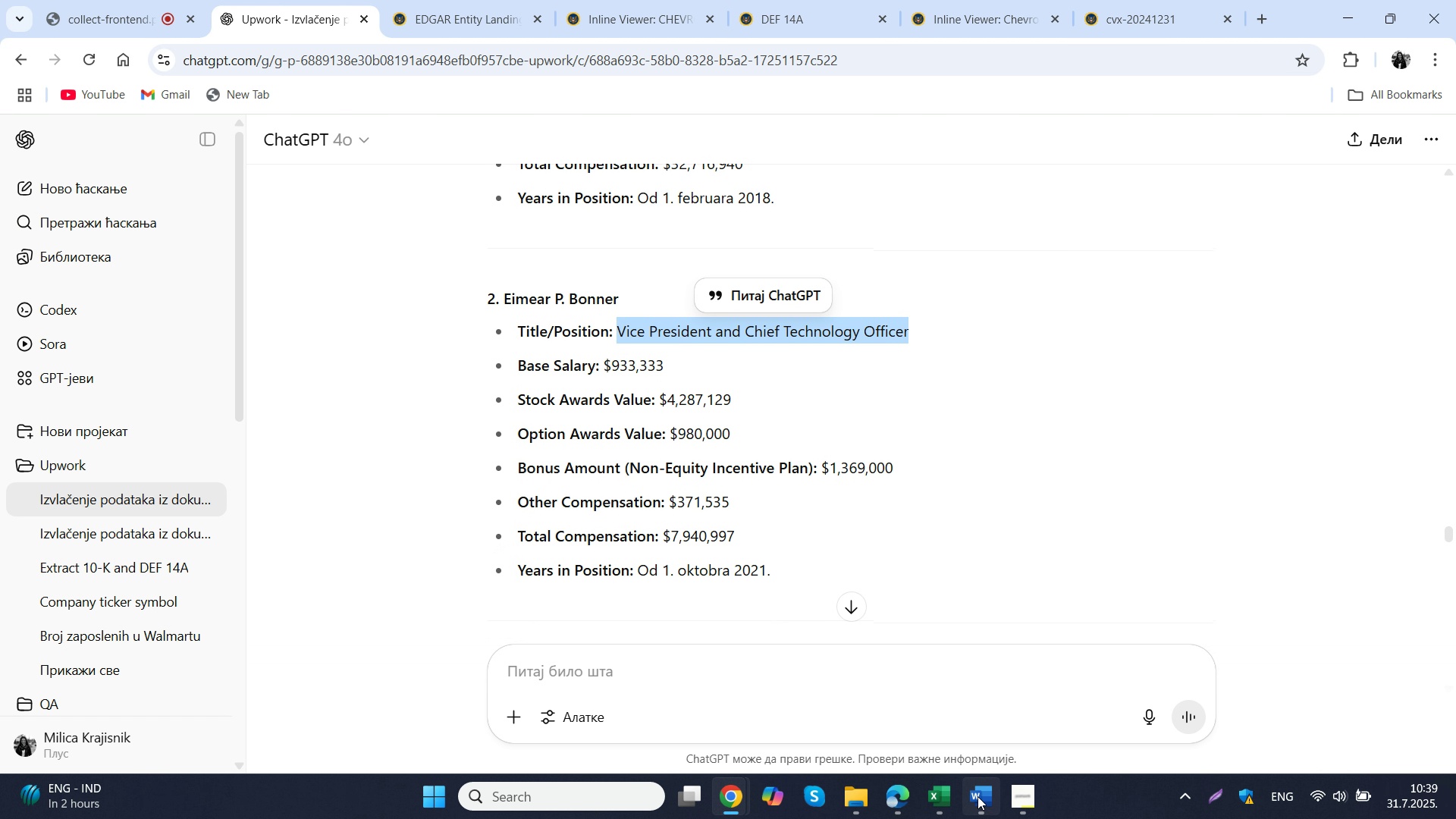 
left_click([948, 796])
 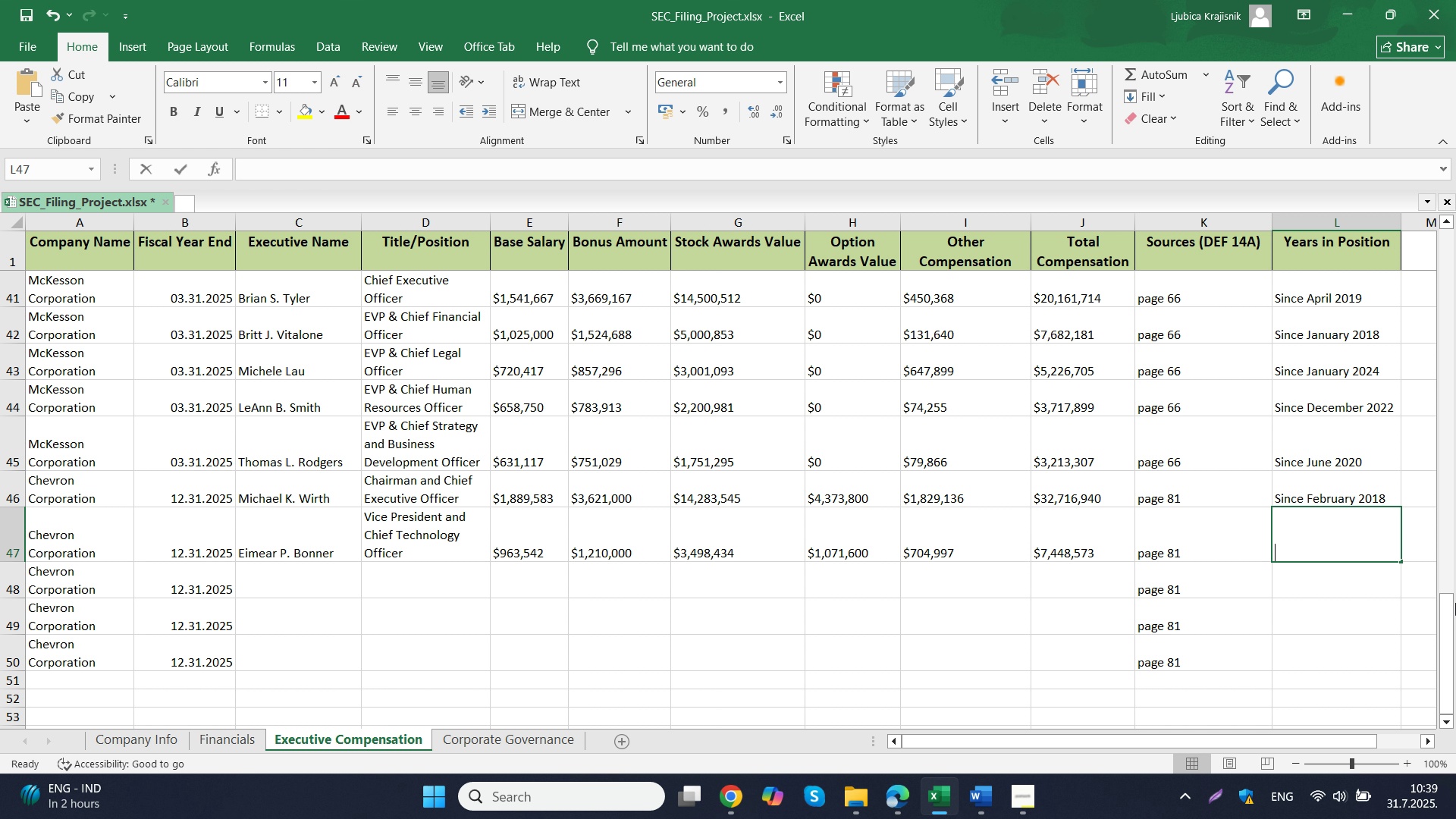 
type(Since October 2021)
 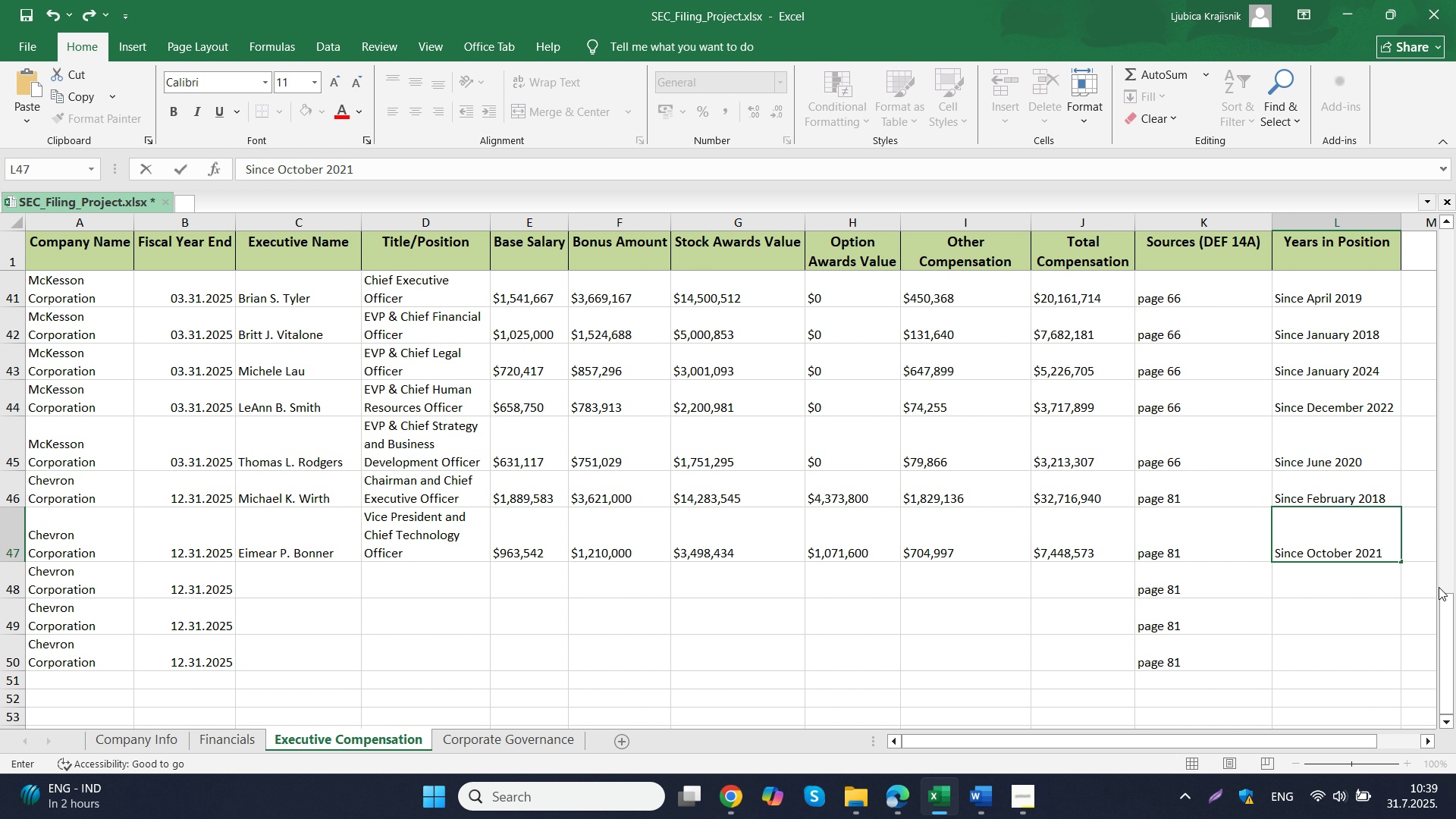 
left_click([259, 582])
 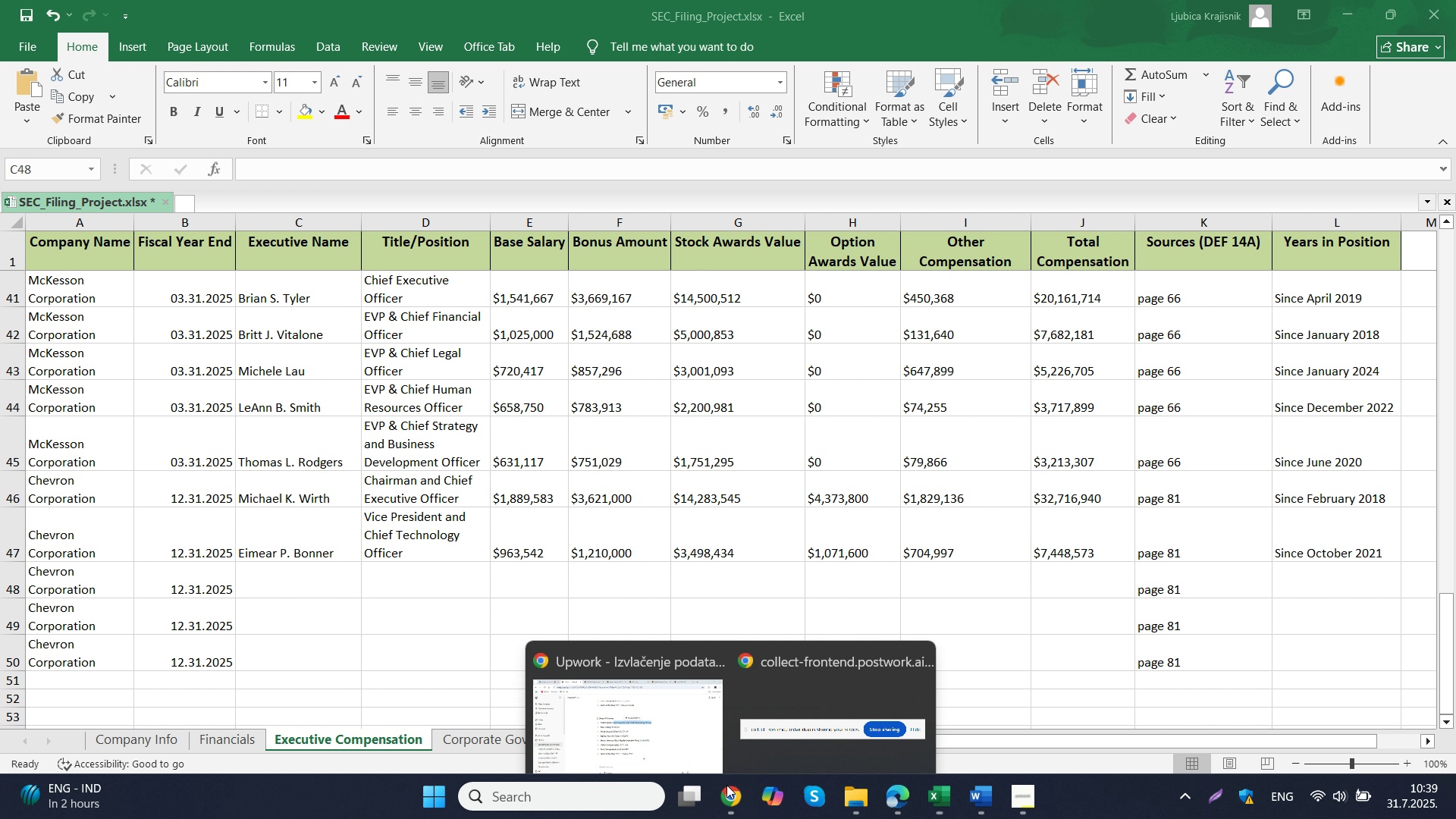 
double_click([651, 720])
 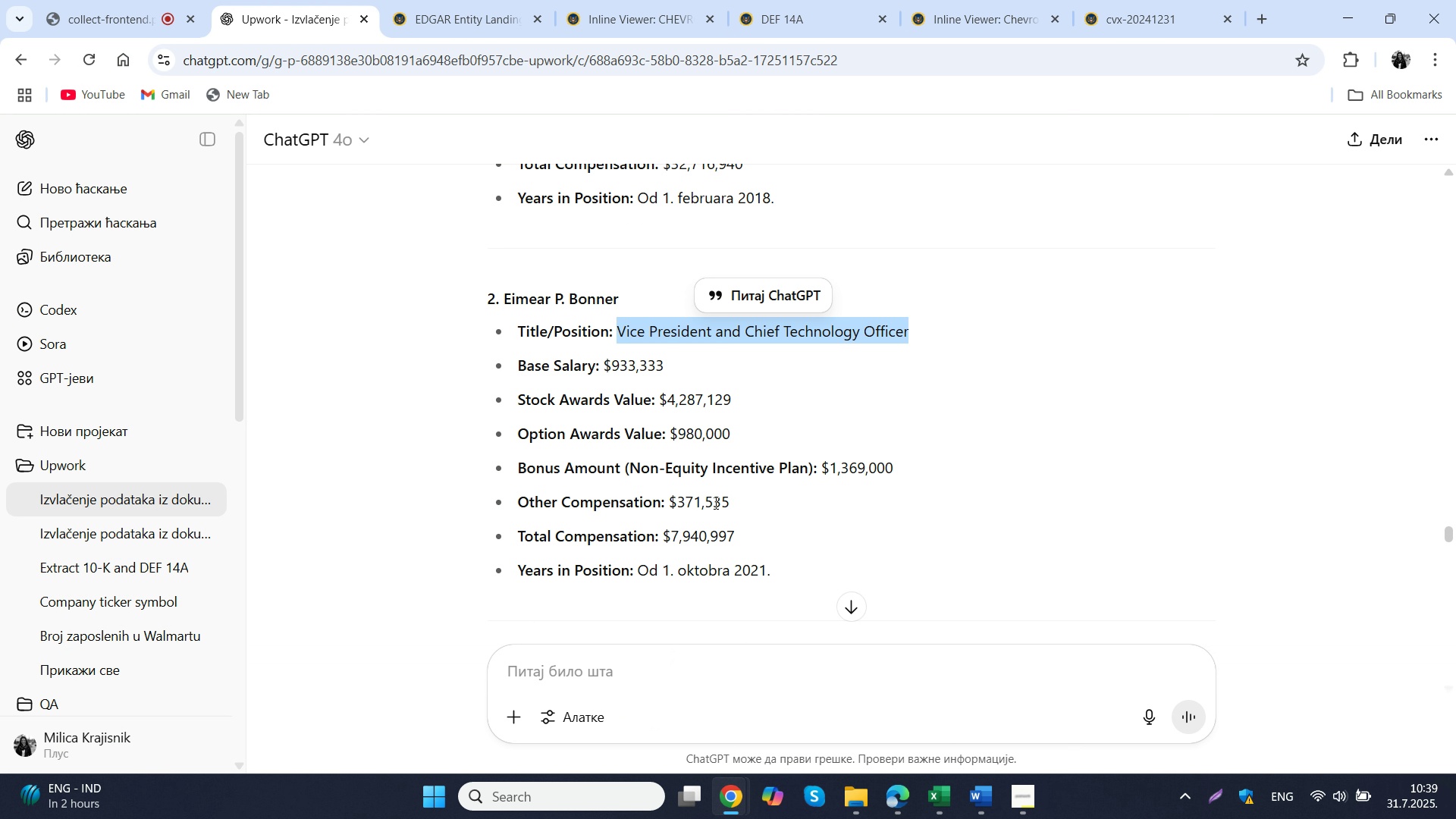 
scroll: coordinate [710, 507], scroll_direction: down, amount: 2.0
 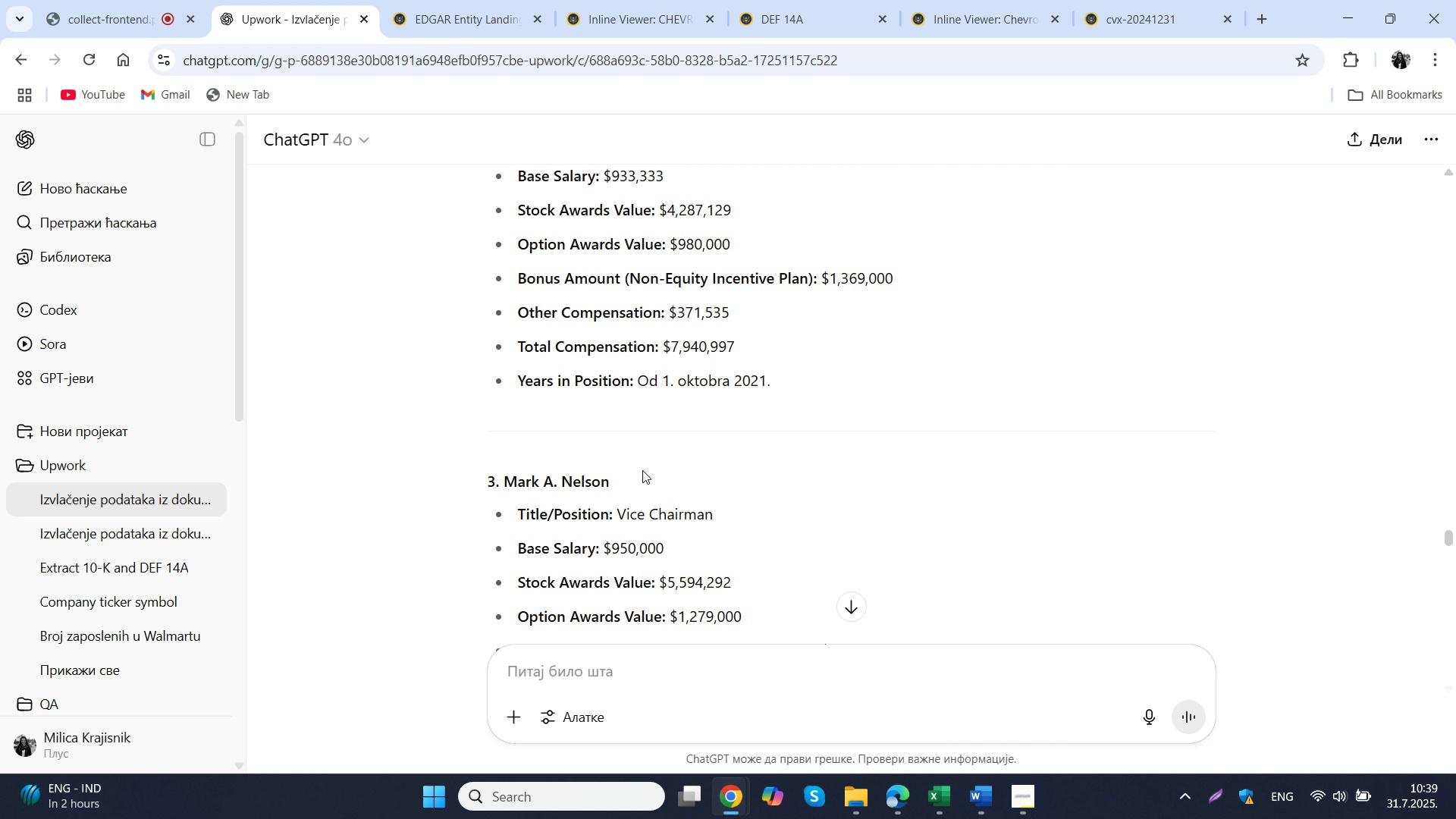 
left_click_drag(start_coordinate=[642, 470], to_coordinate=[508, 487])
 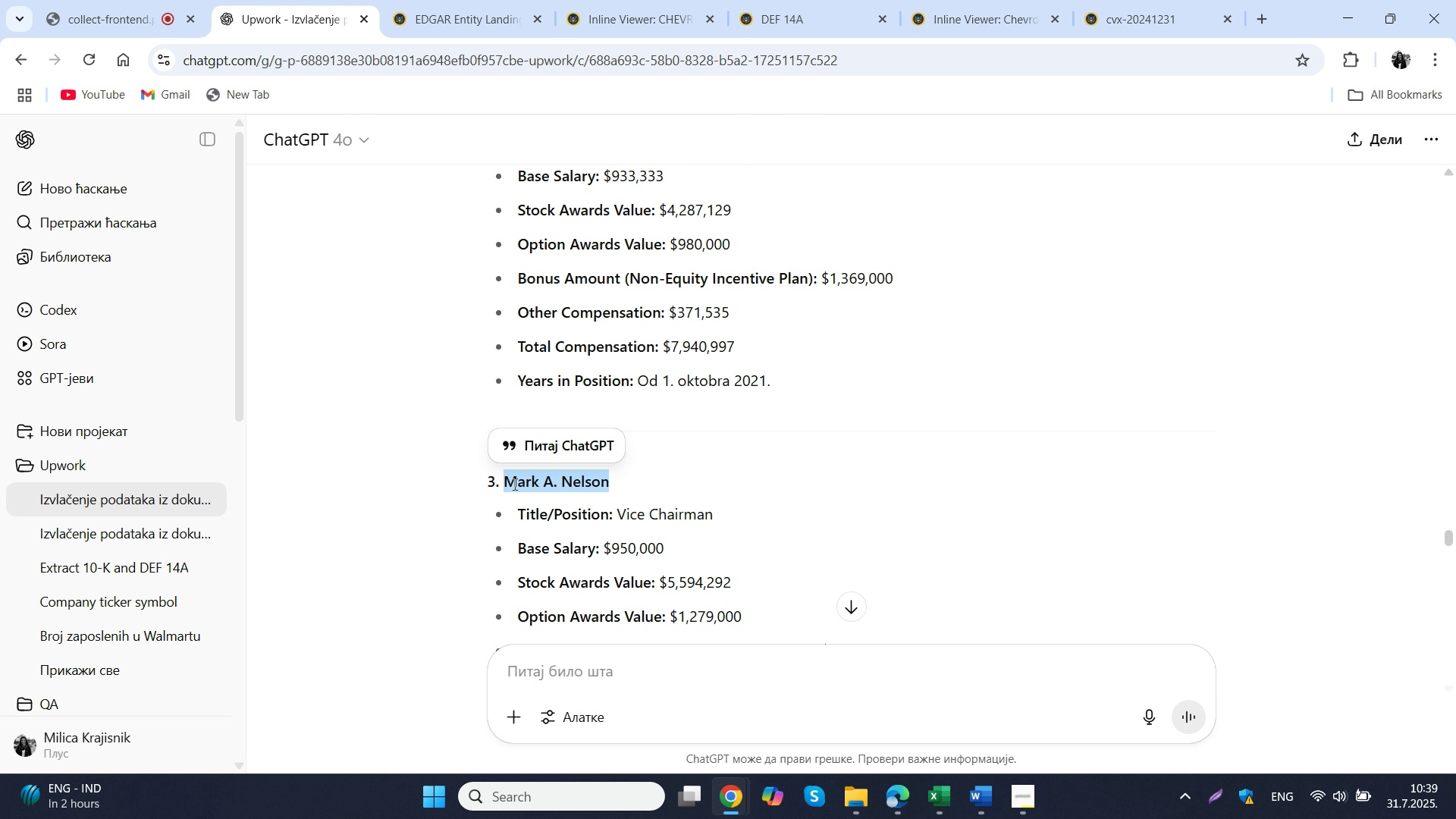 
key(Control+C)
 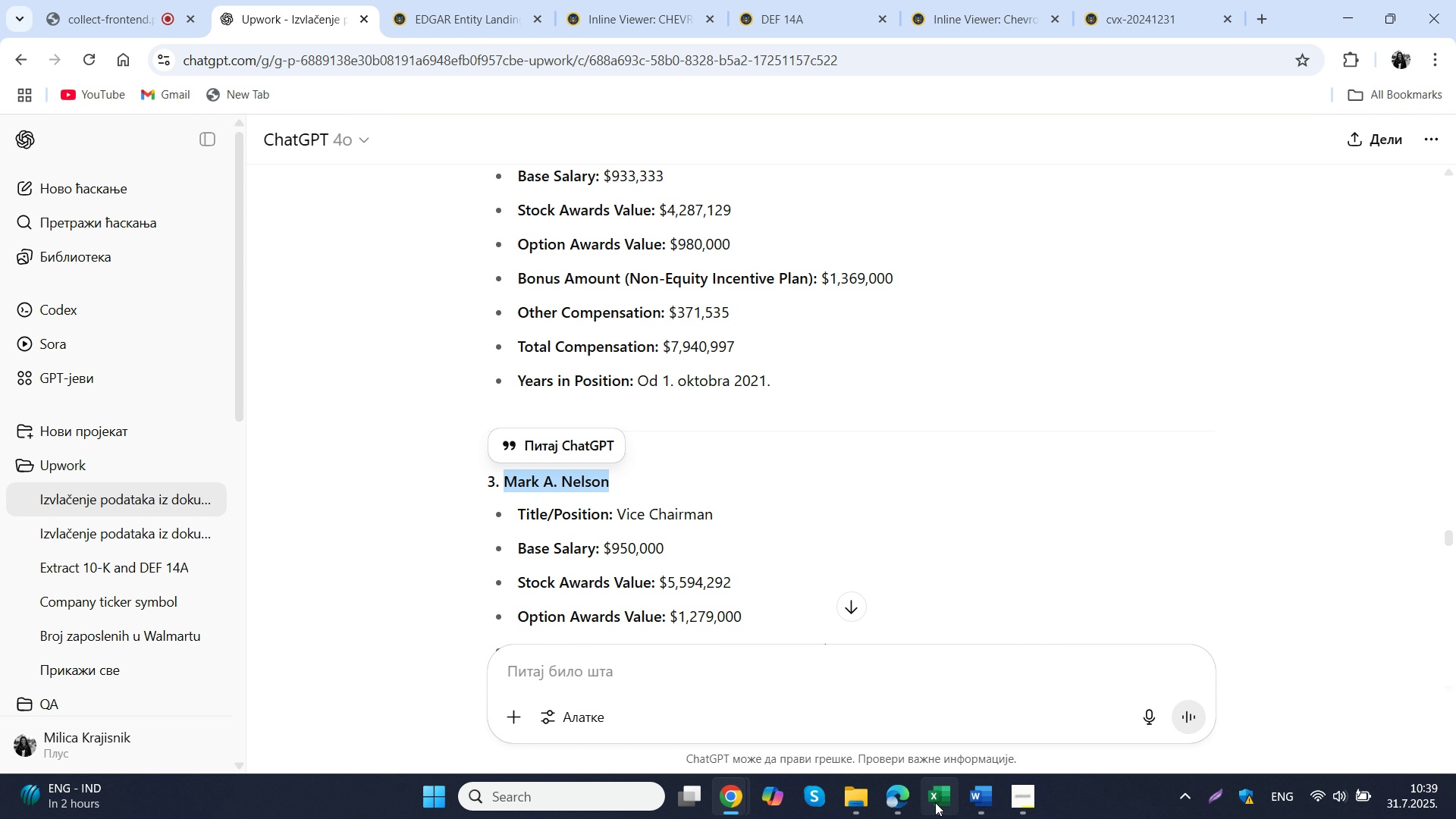 
left_click([935, 802])
 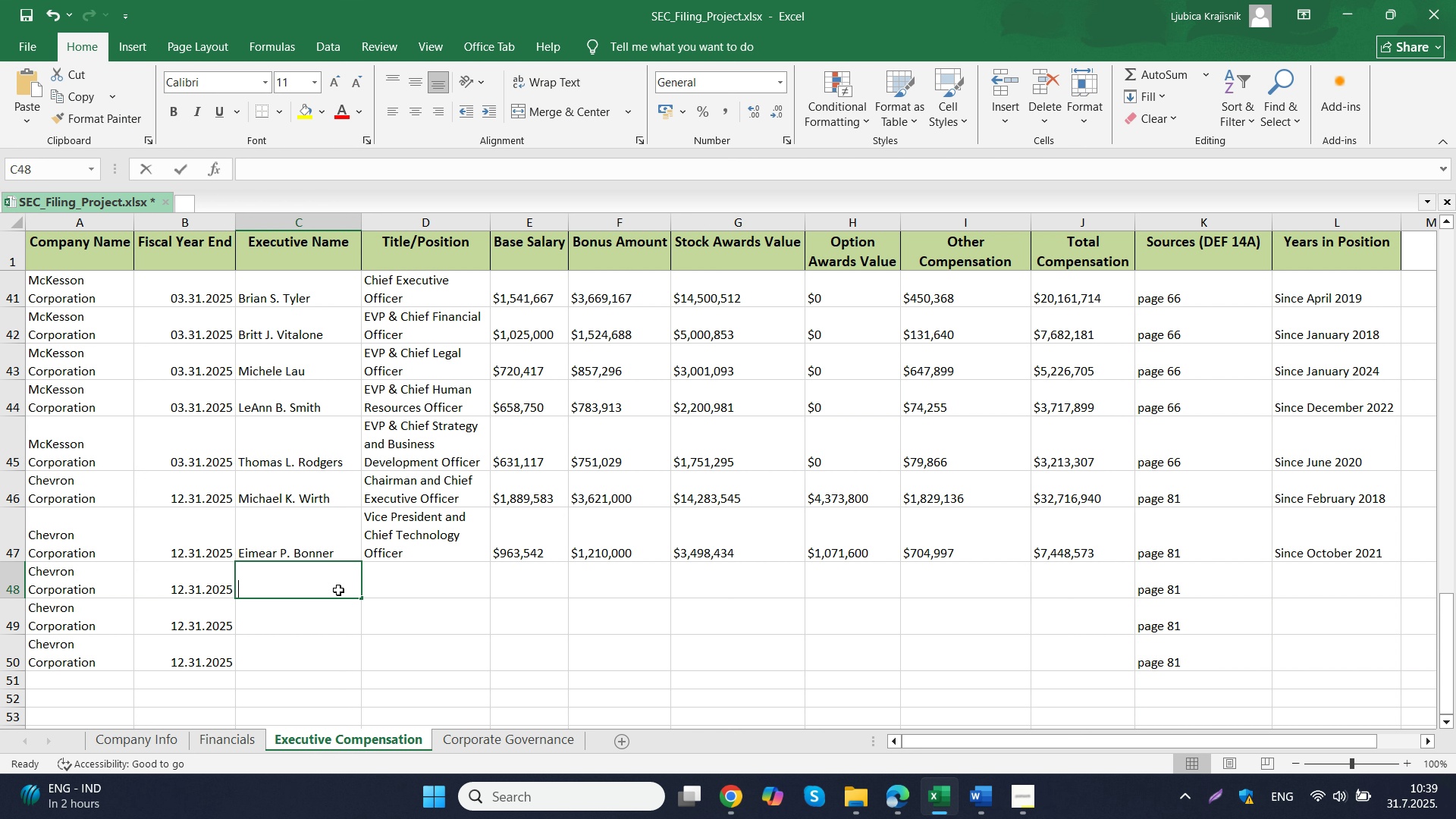 
double_click([338, 590])
 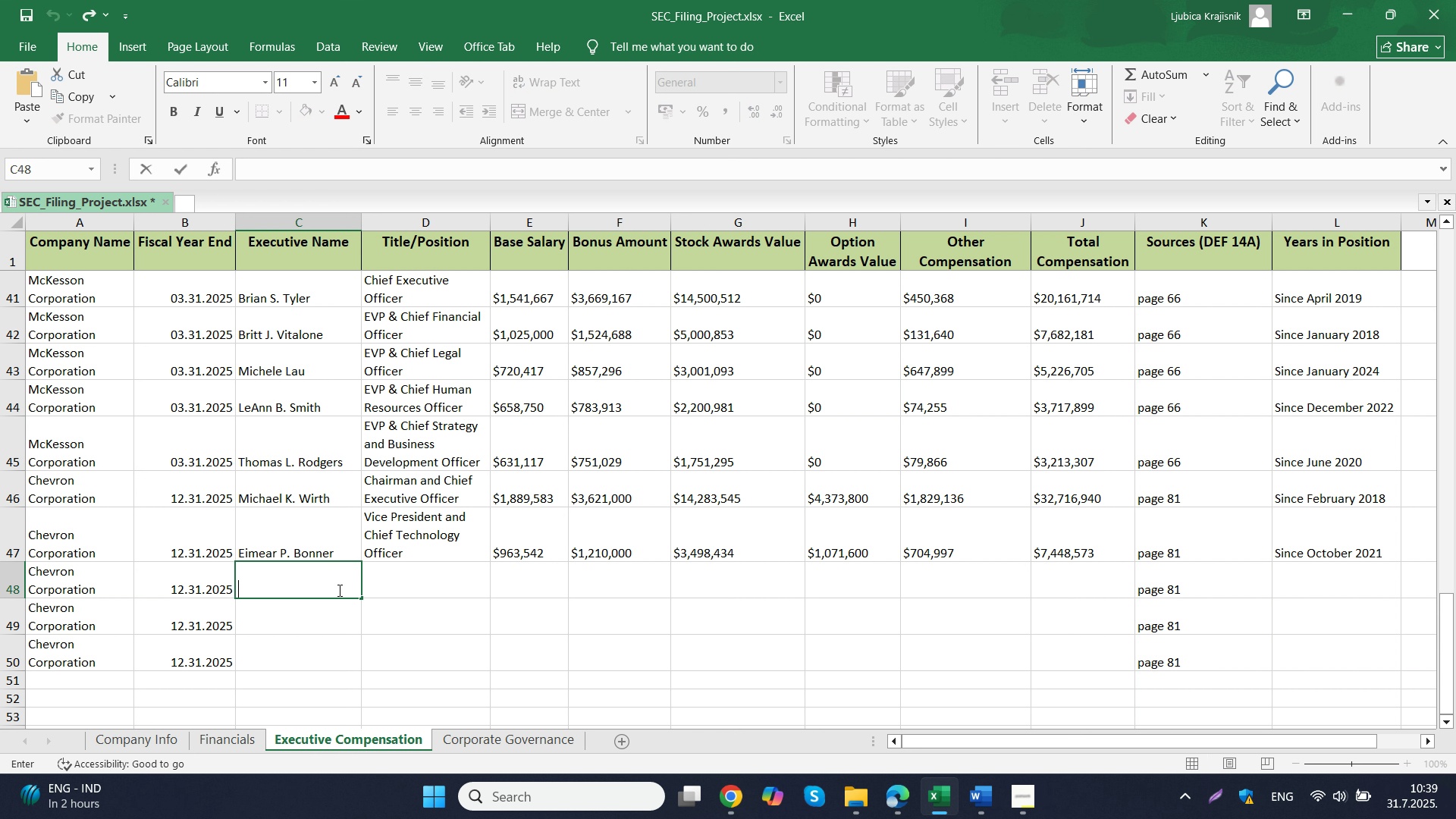 
key(Control+ControlLeft)
 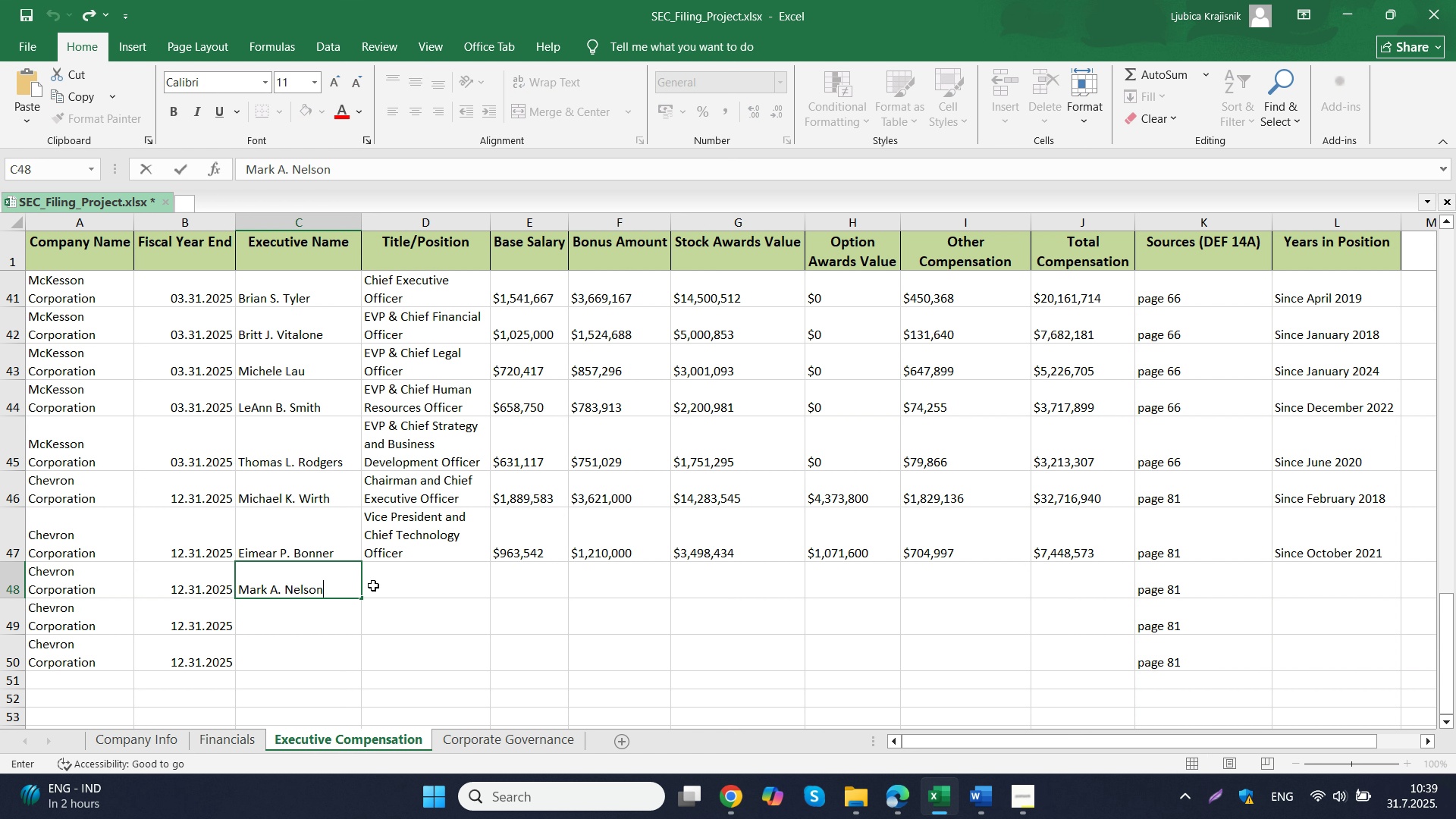 
key(Control+V)
 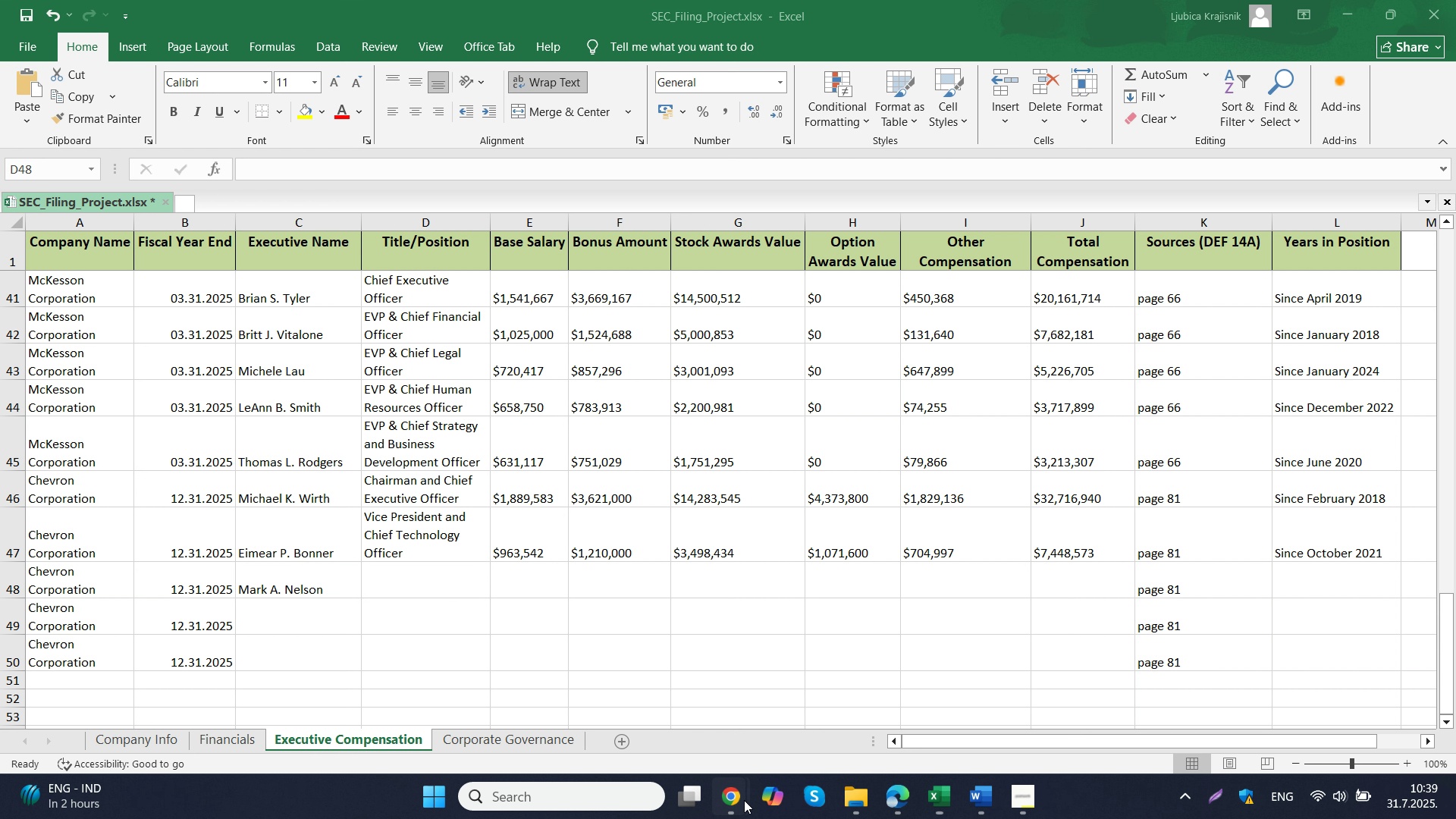 
double_click([686, 705])
 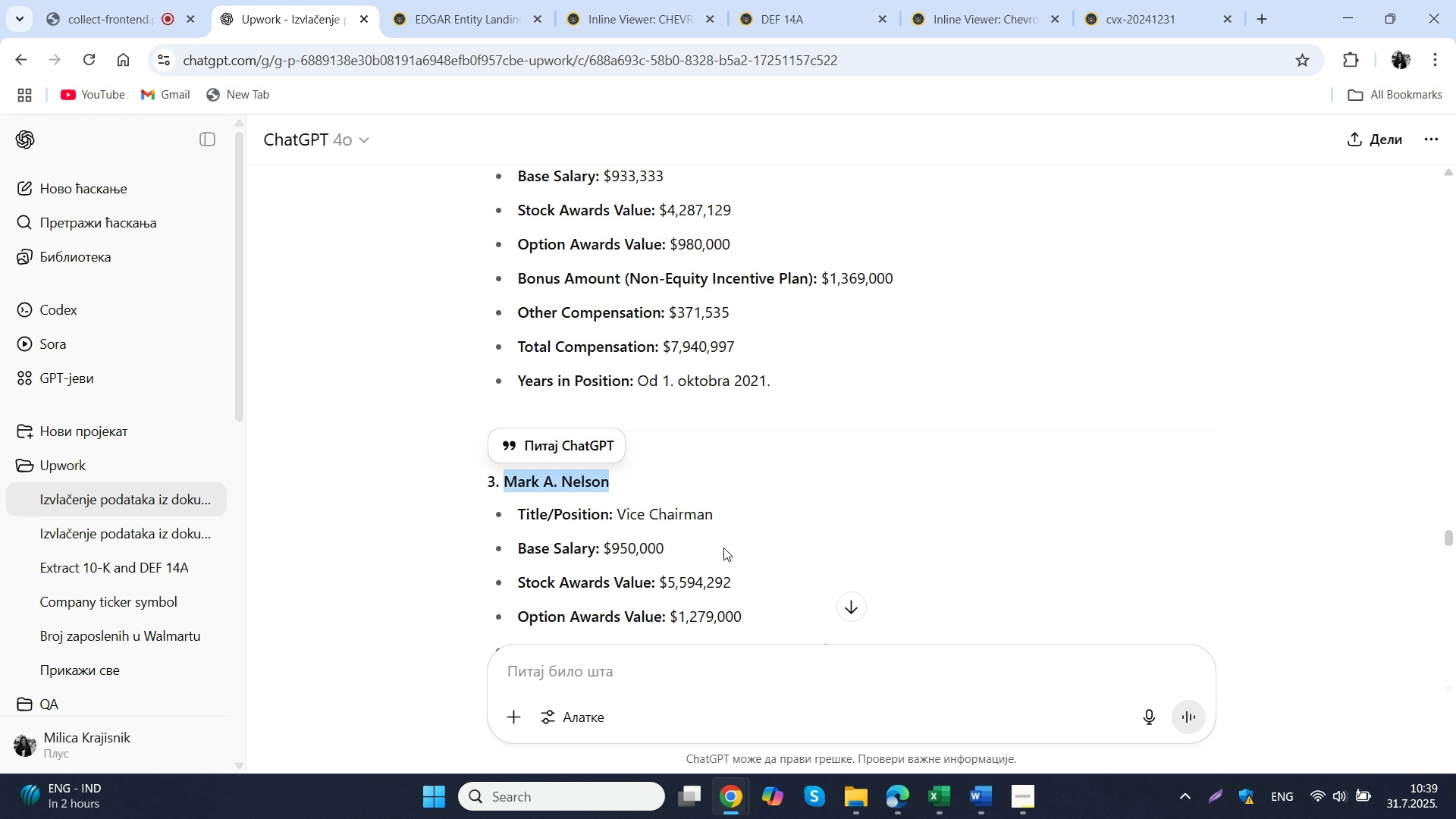 
left_click_drag(start_coordinate=[727, 512], to_coordinate=[619, 513])
 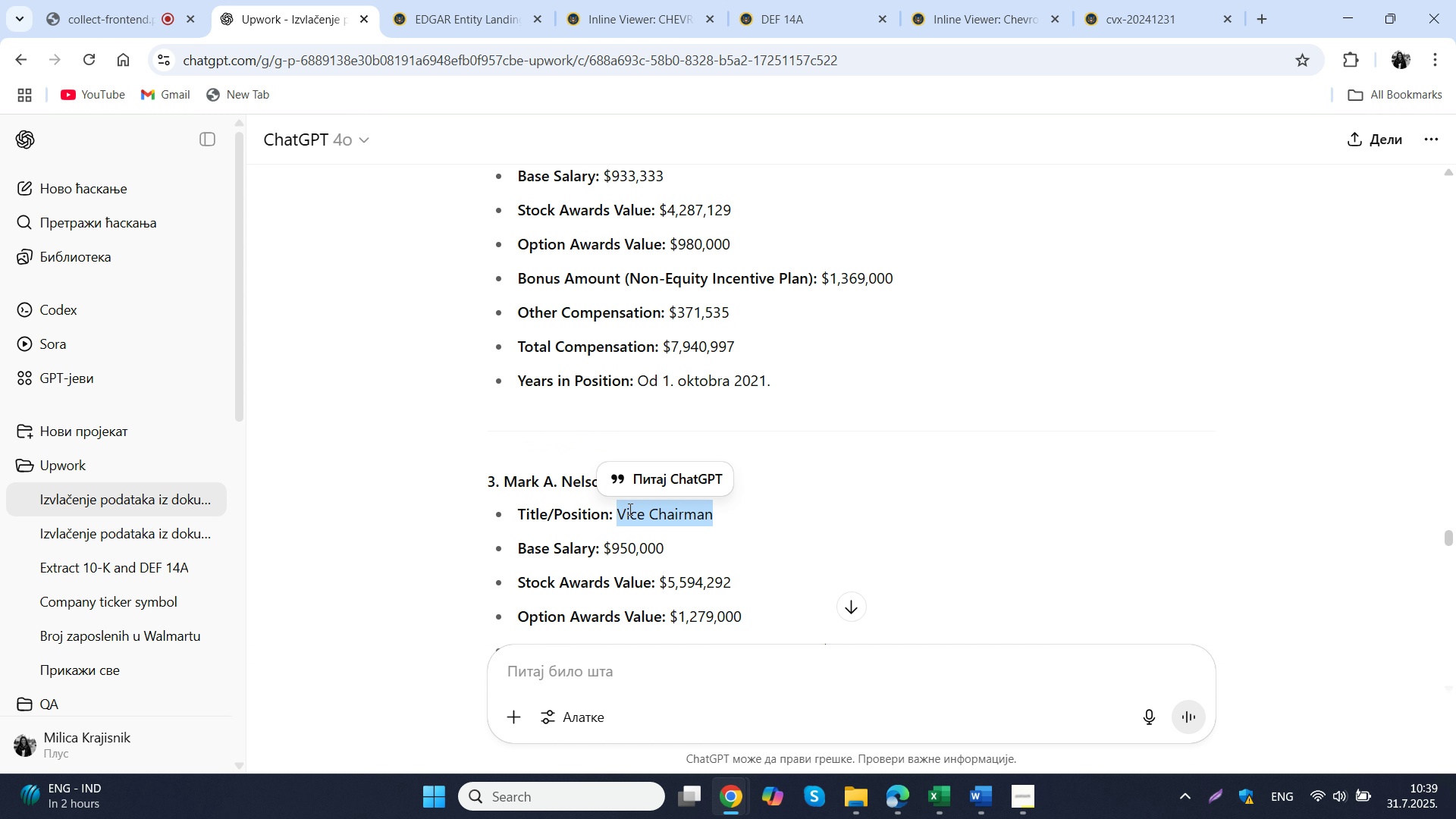 
key(Control+C)
 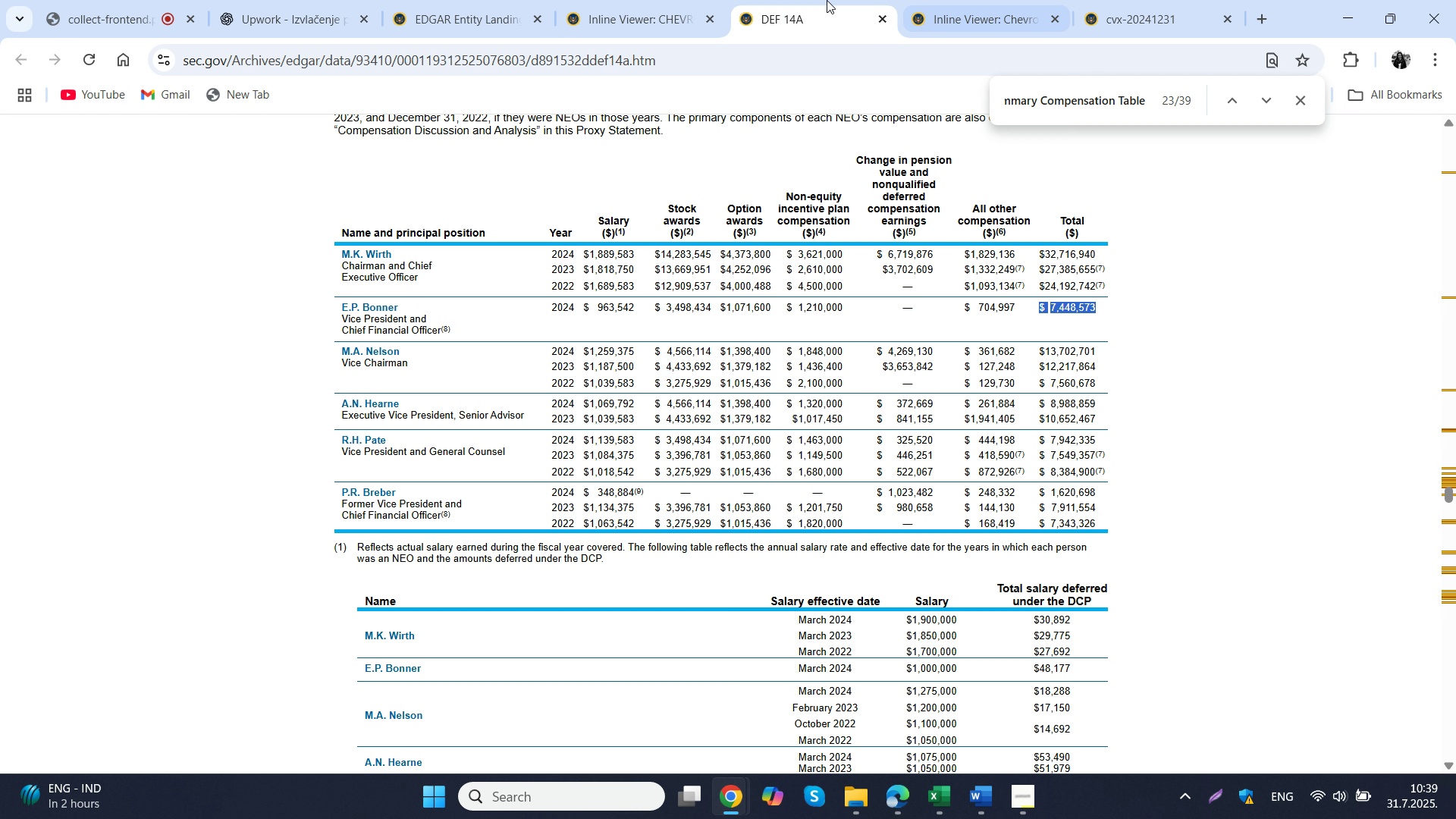 
left_click([827, 0])
 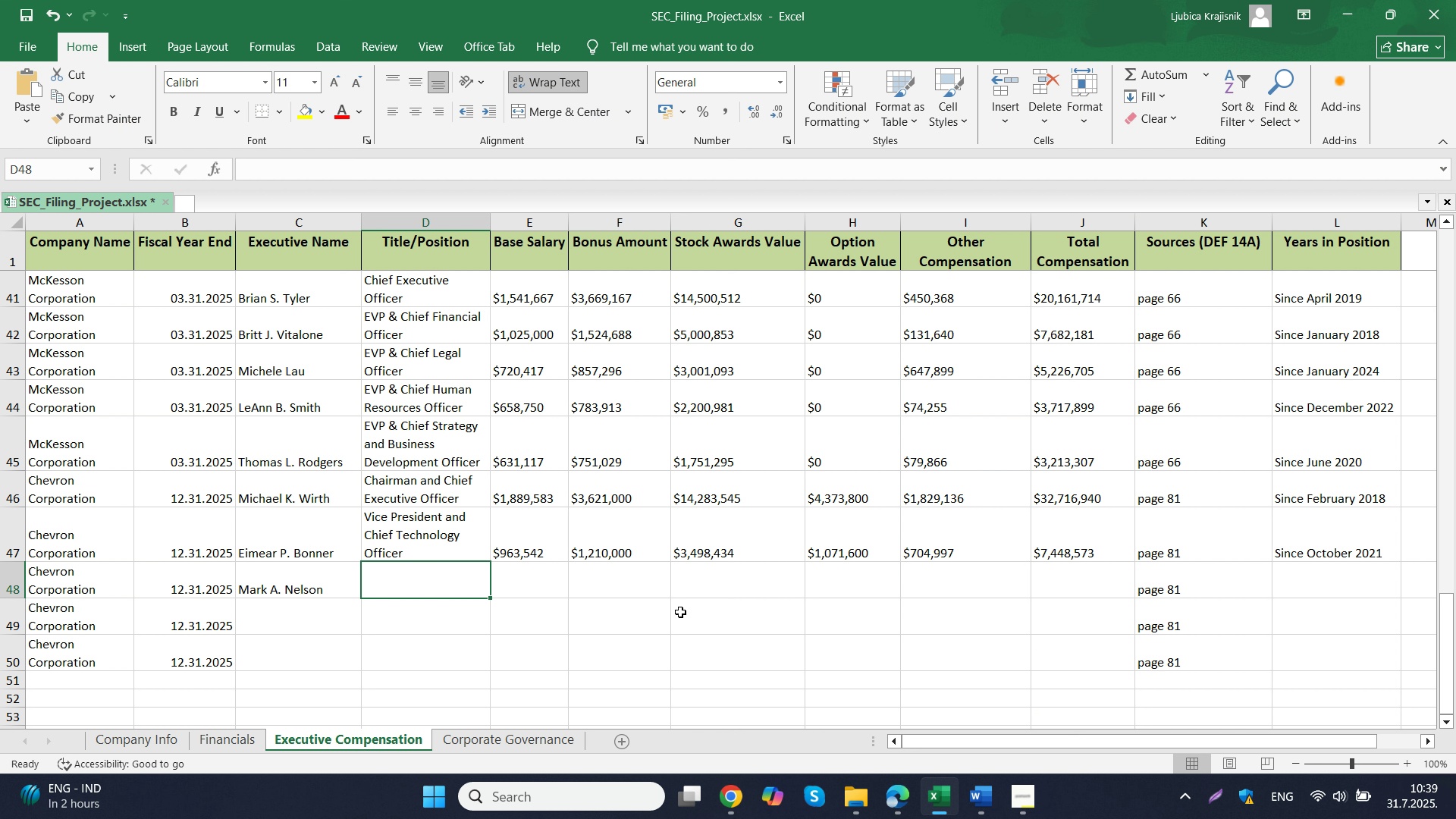 
double_click([411, 589])
 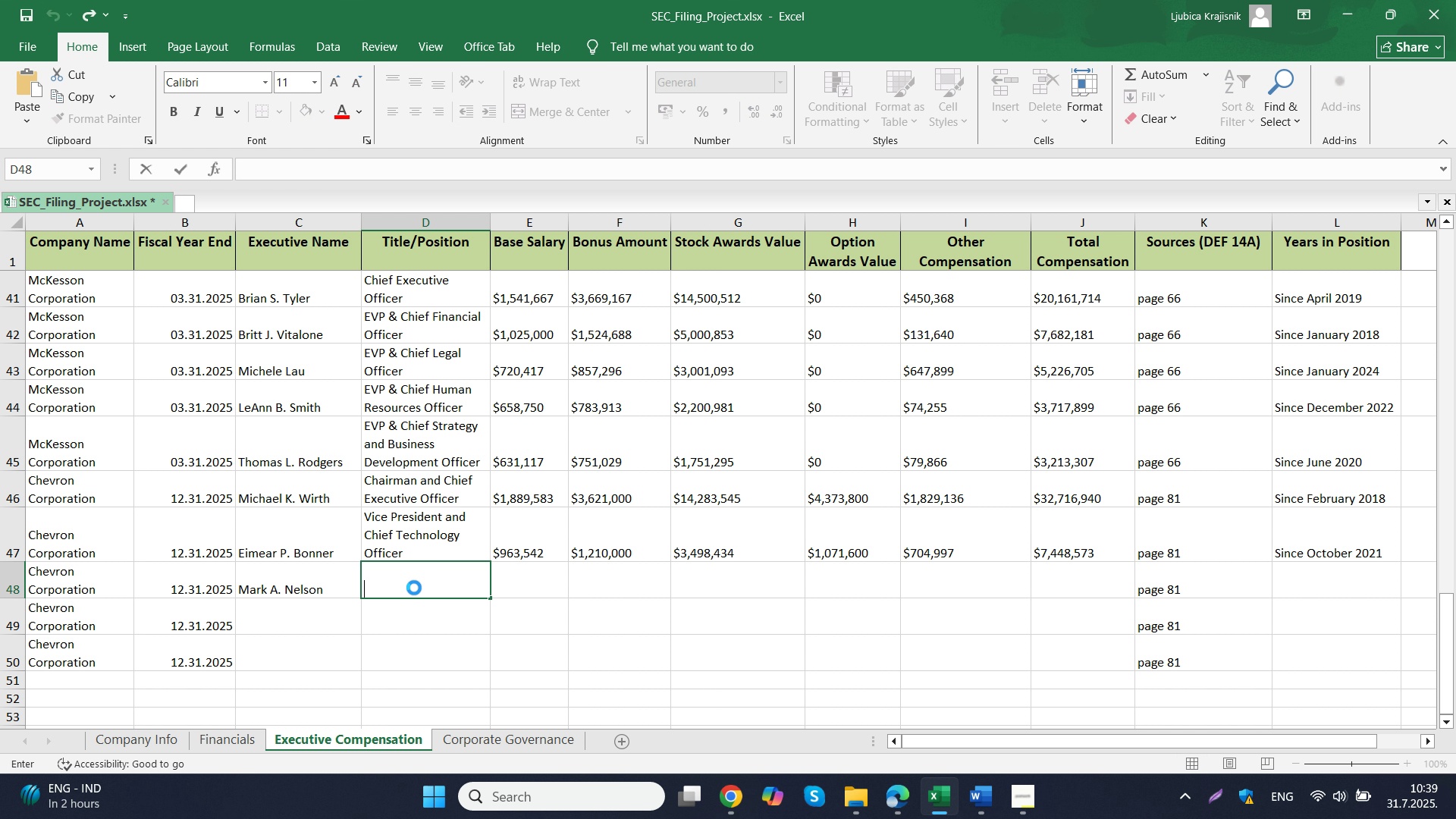 
key(Control+ControlLeft)
 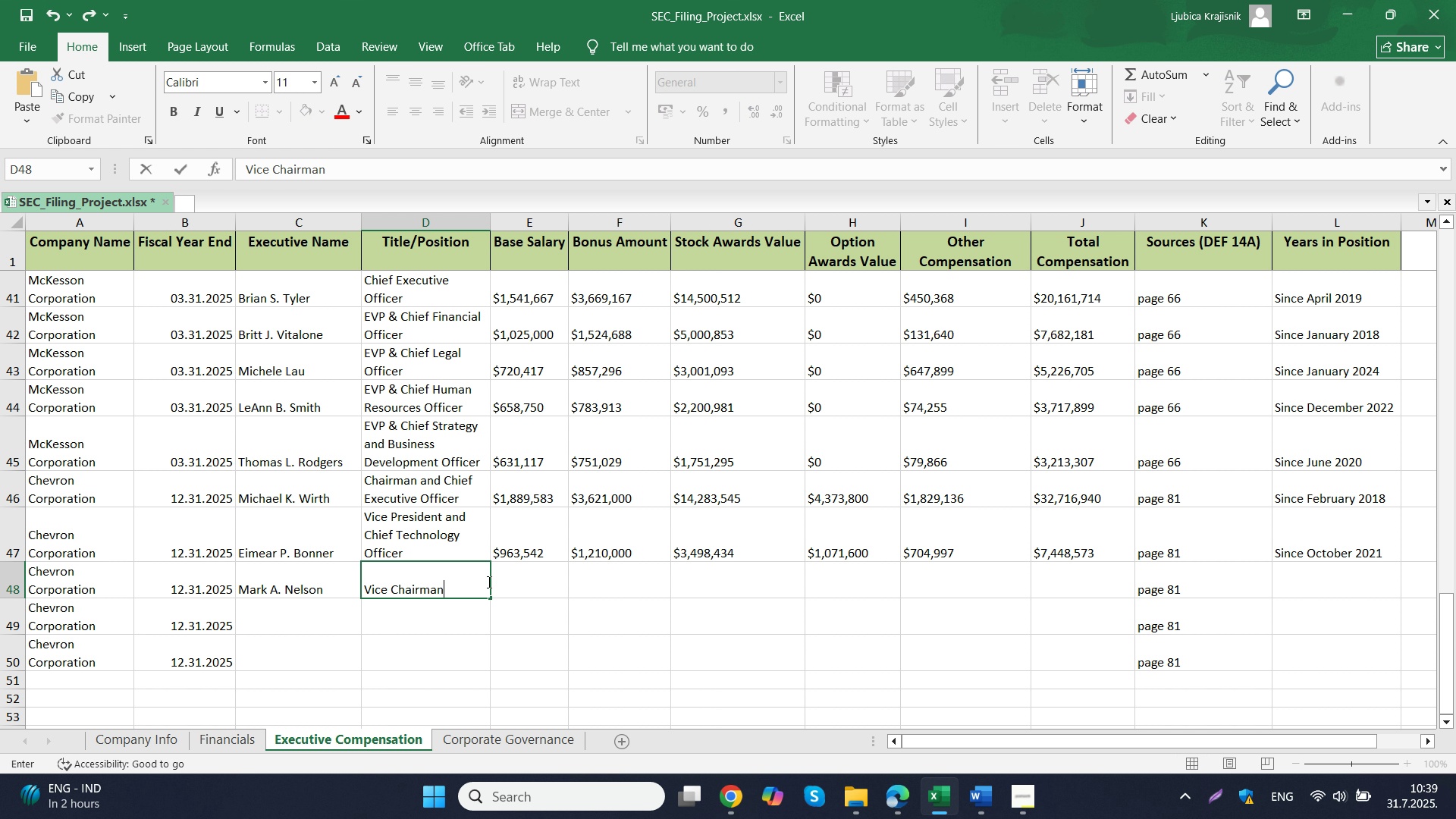 
key(Control+V)
 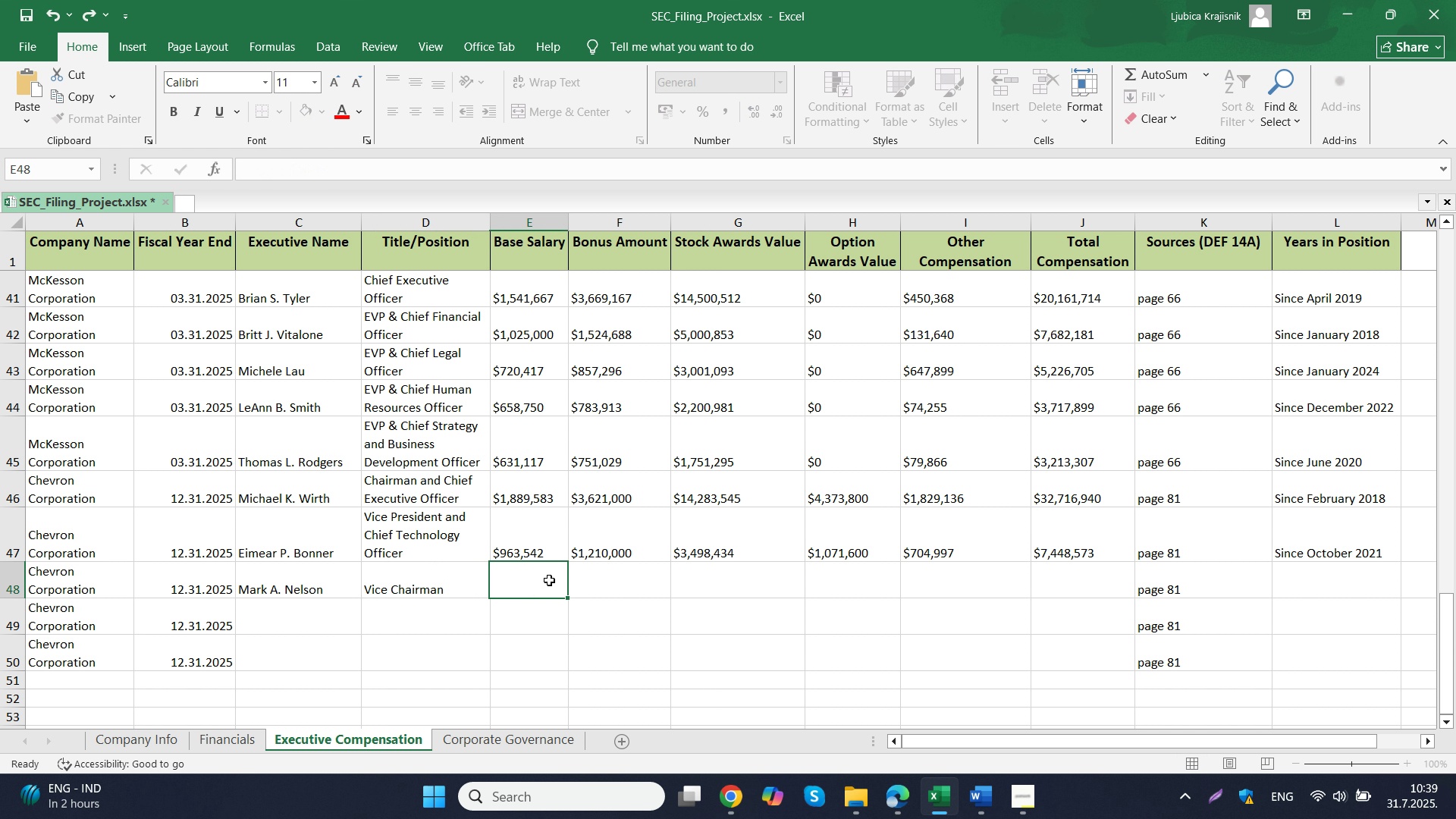 
left_click([549, 580])
 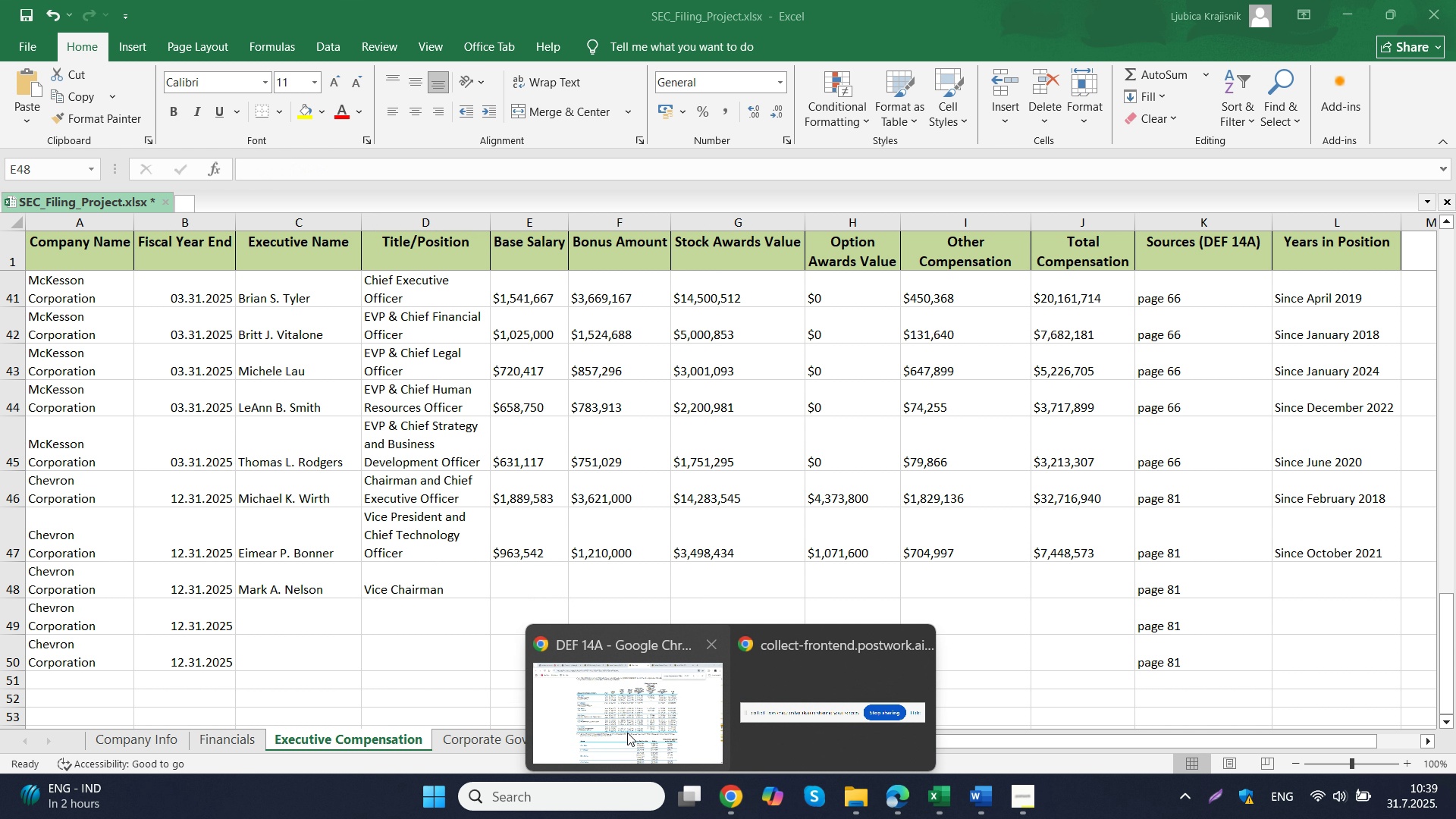 
double_click([617, 728])
 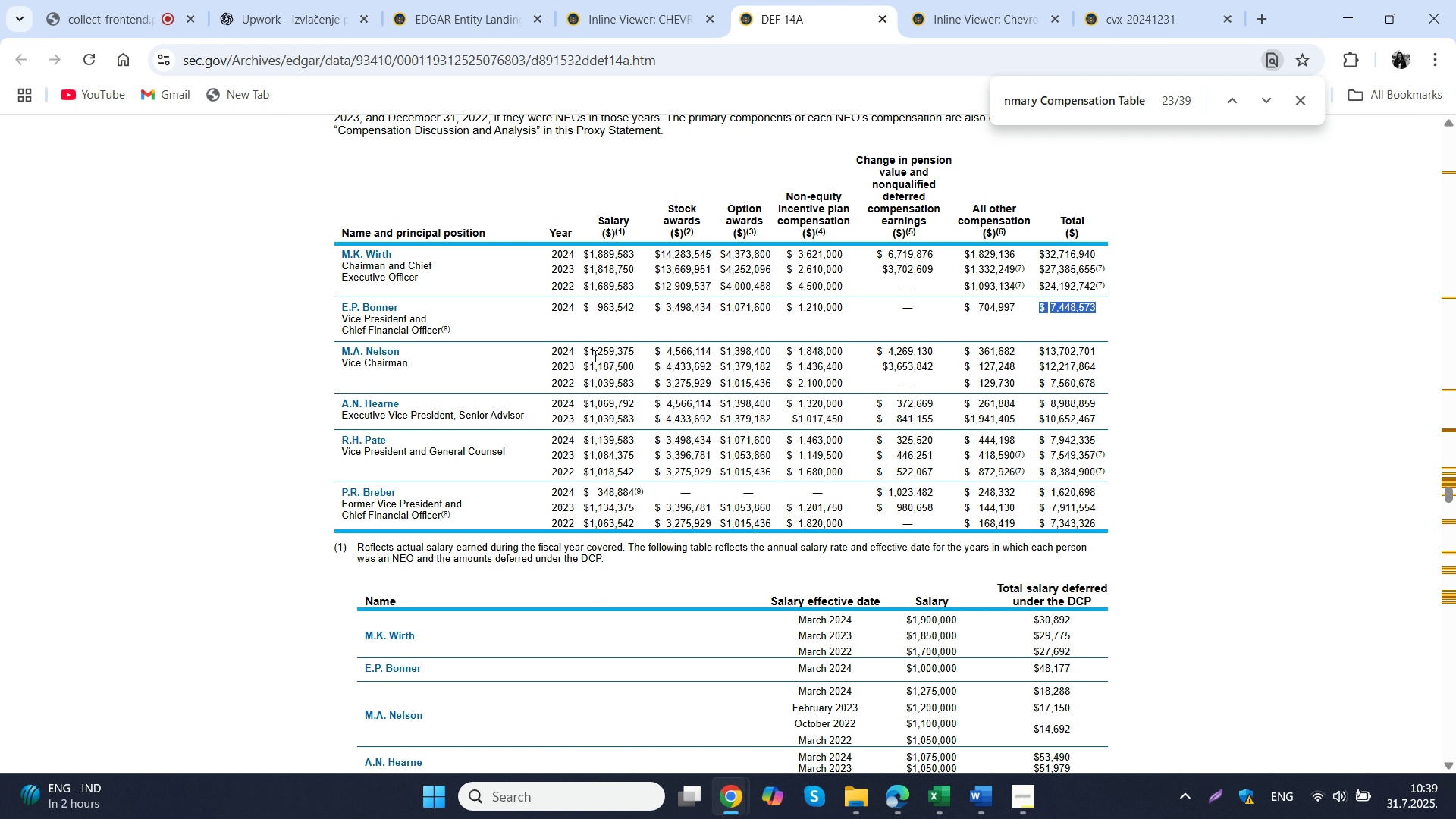 
left_click_drag(start_coordinate=[585, 353], to_coordinate=[635, 348])
 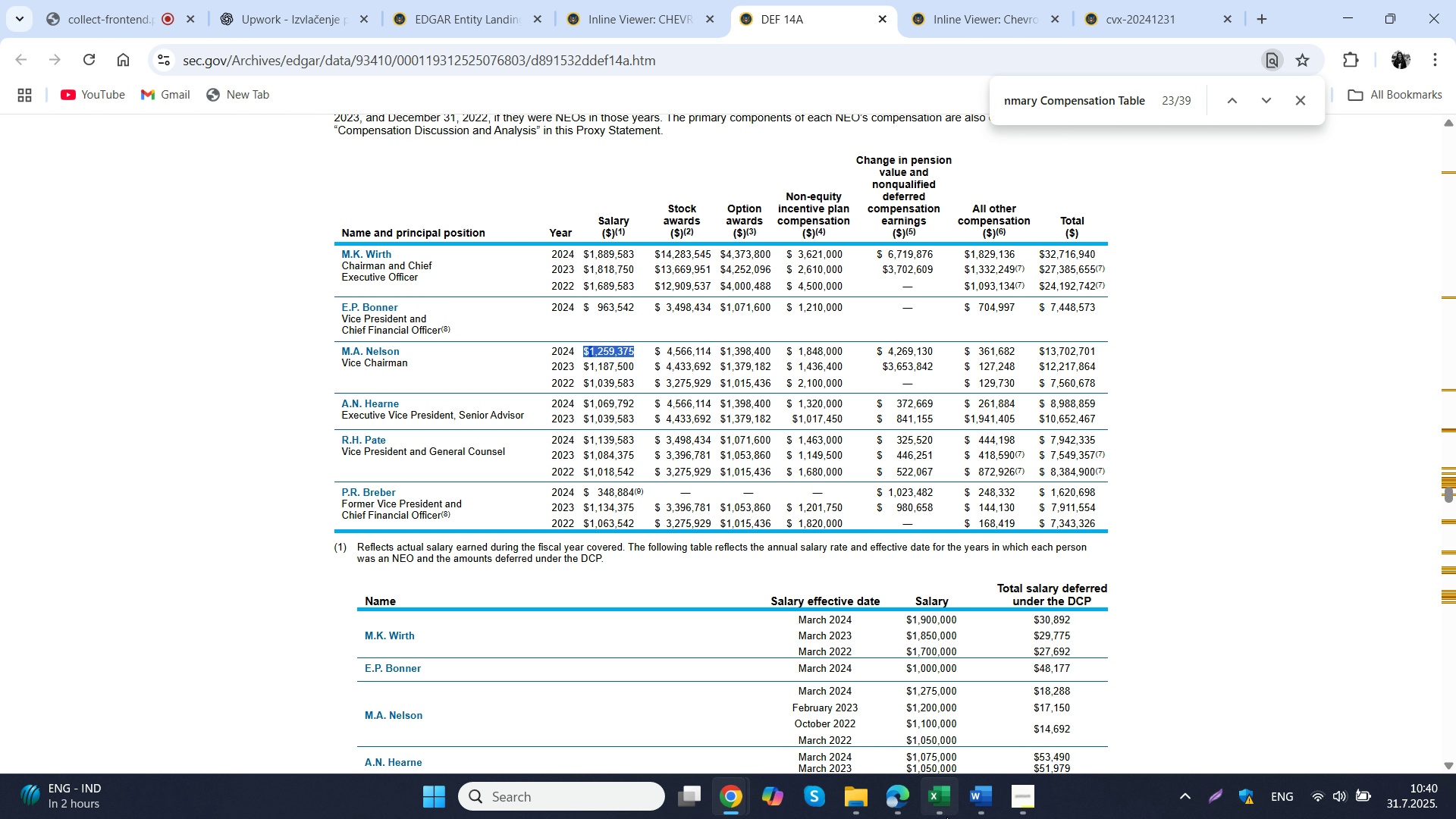 
key(Control+ControlLeft)
 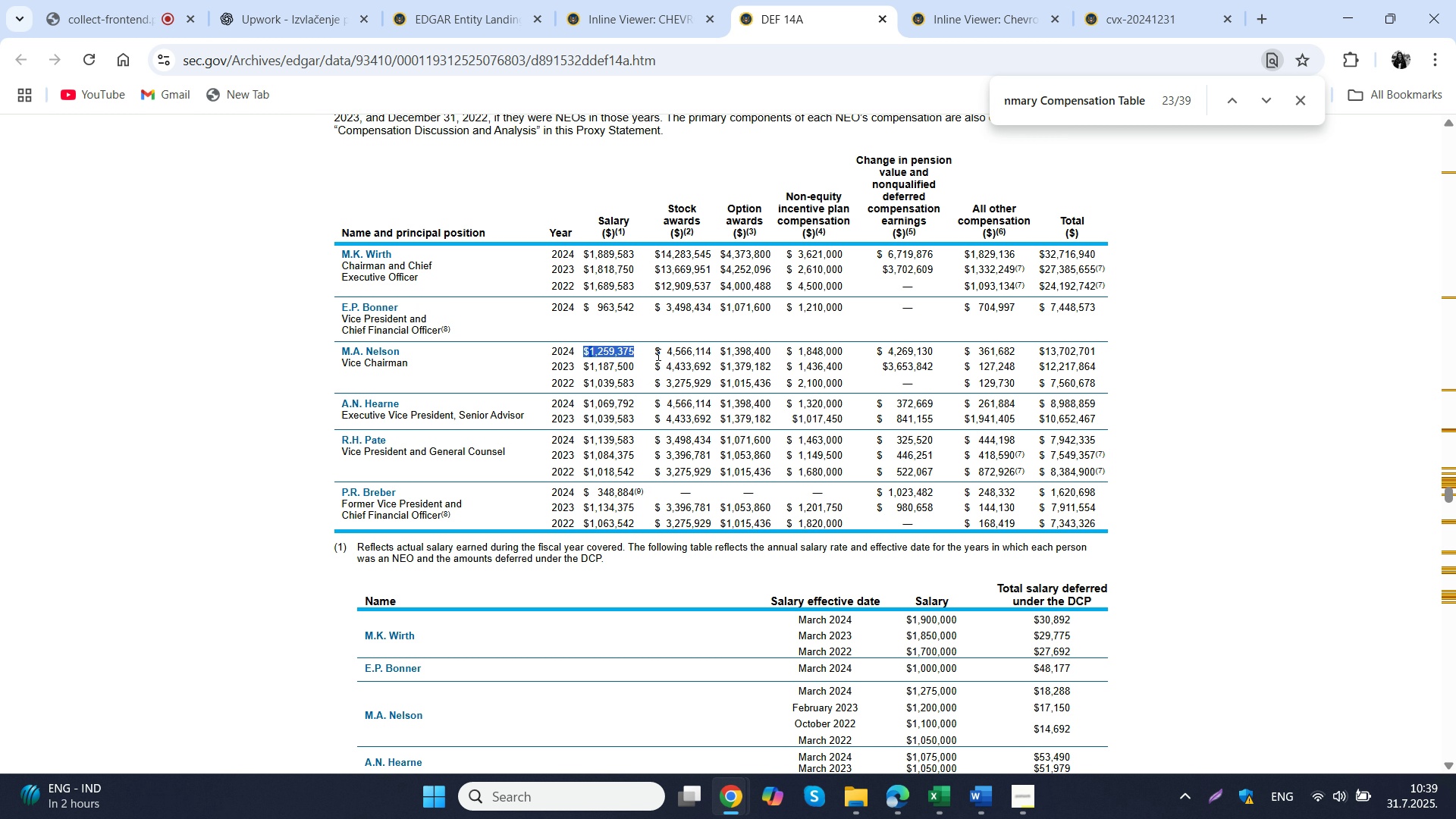 
key(Control+C)
 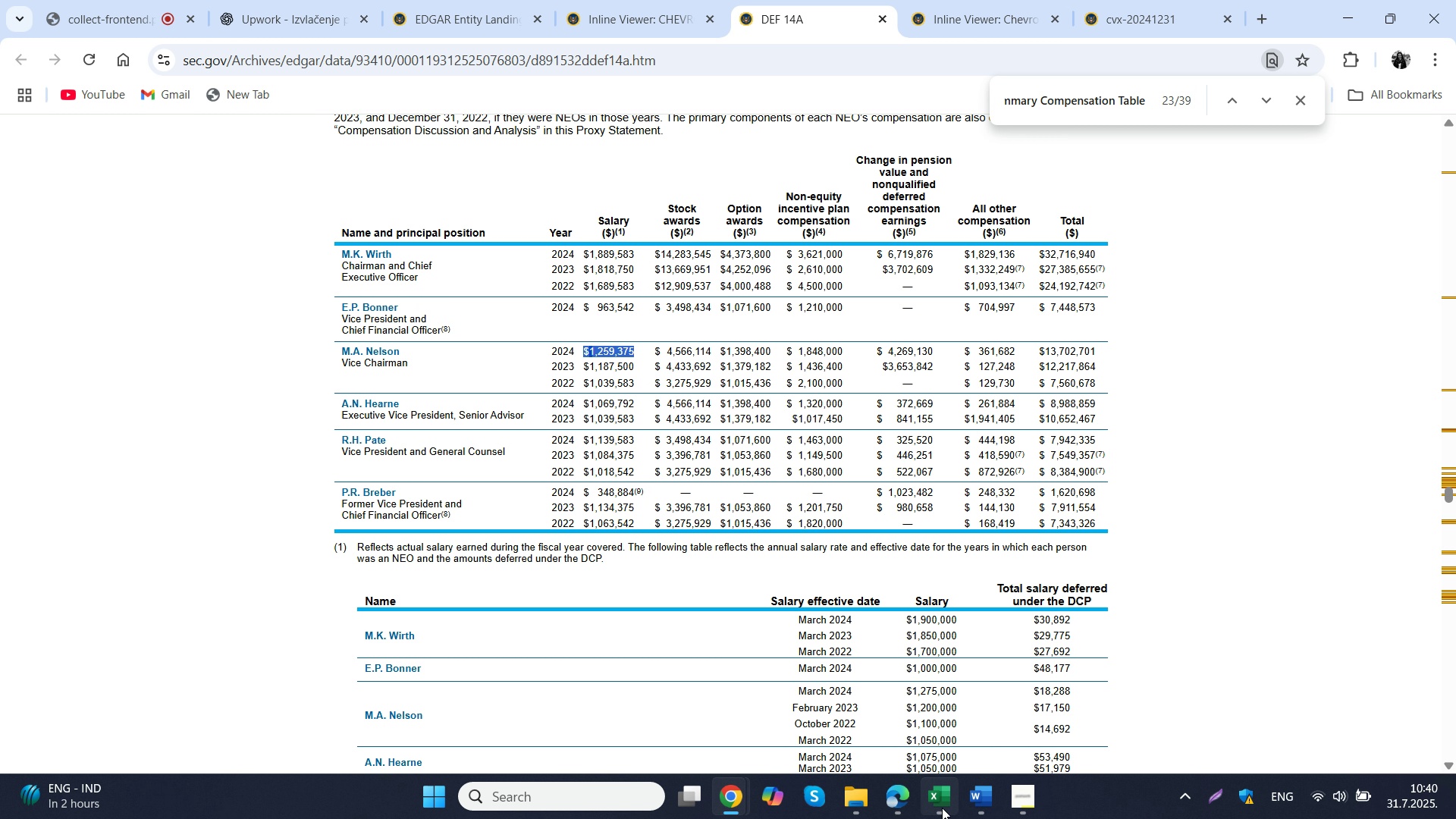 
left_click([942, 808])
 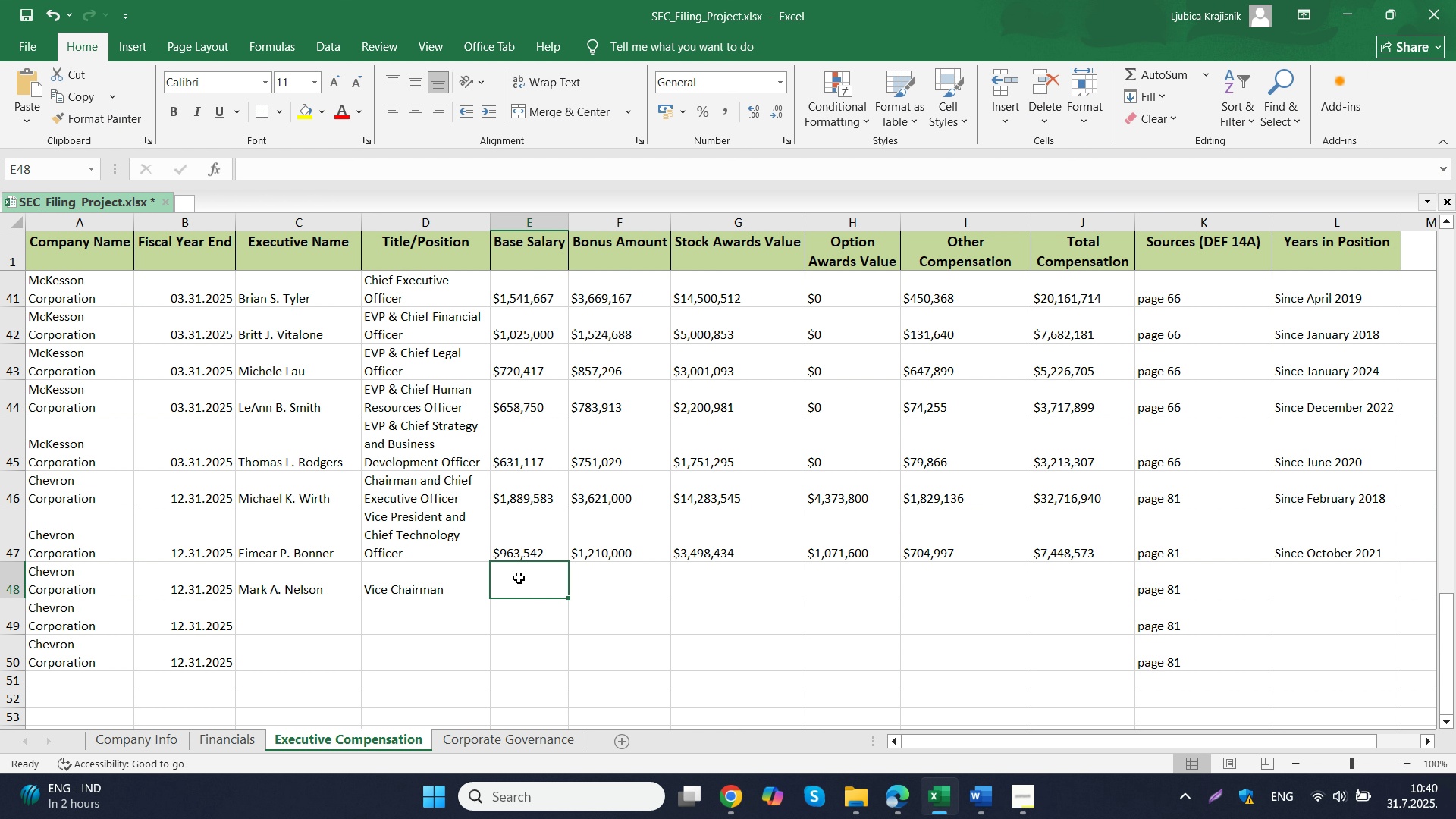 
left_click([519, 578])
 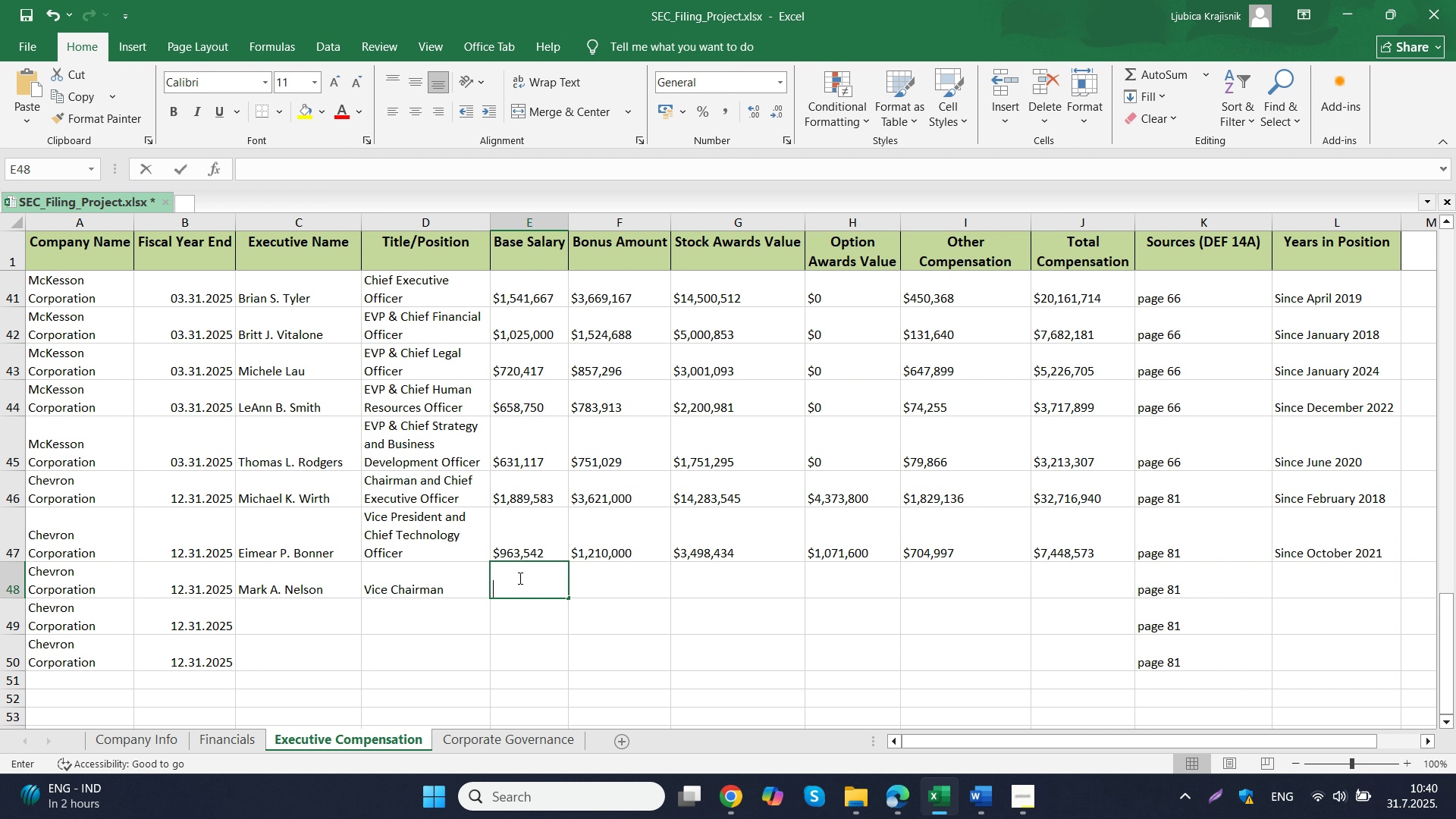 
double_click([519, 578])
 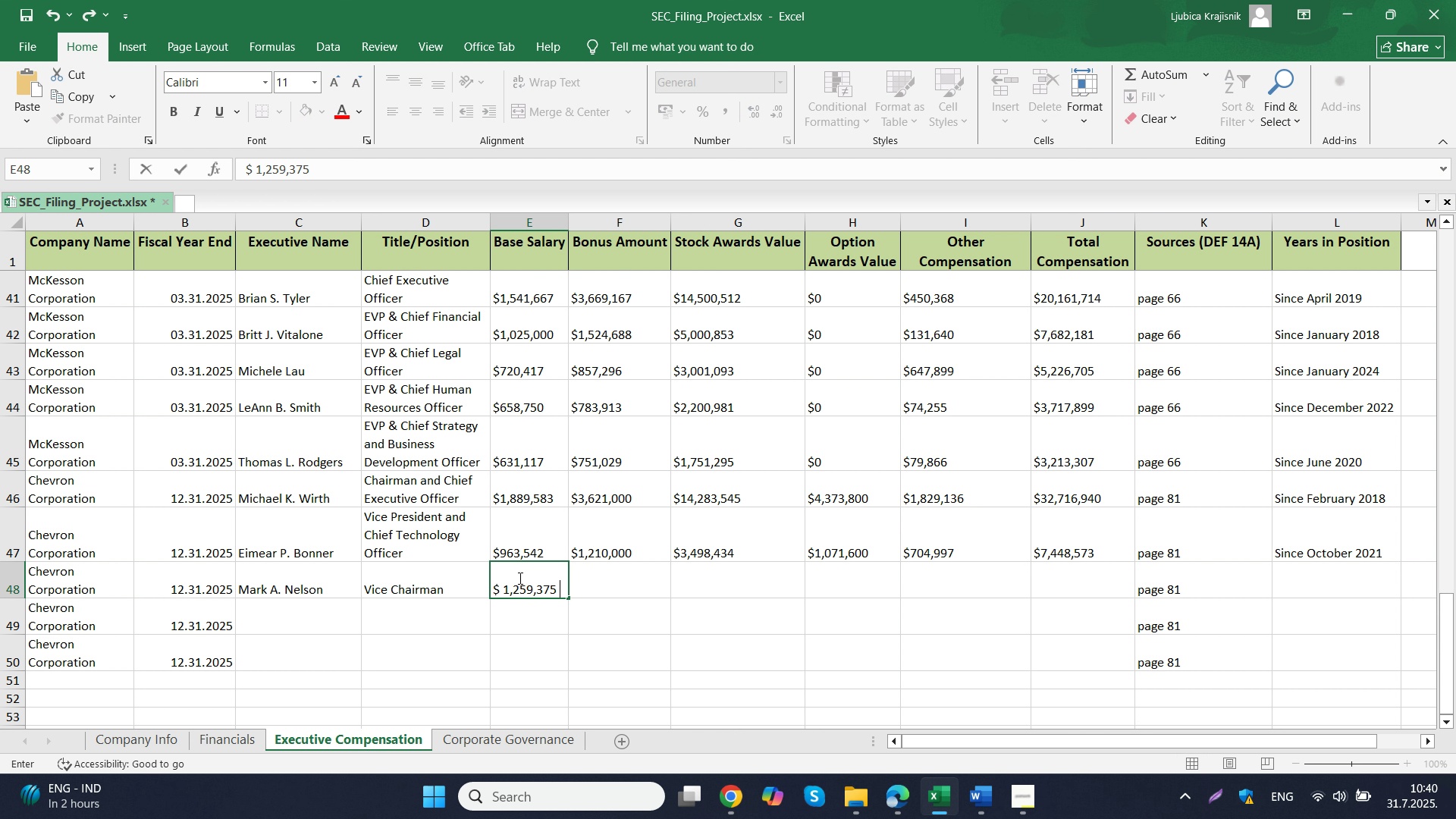 
key(Control+V)
 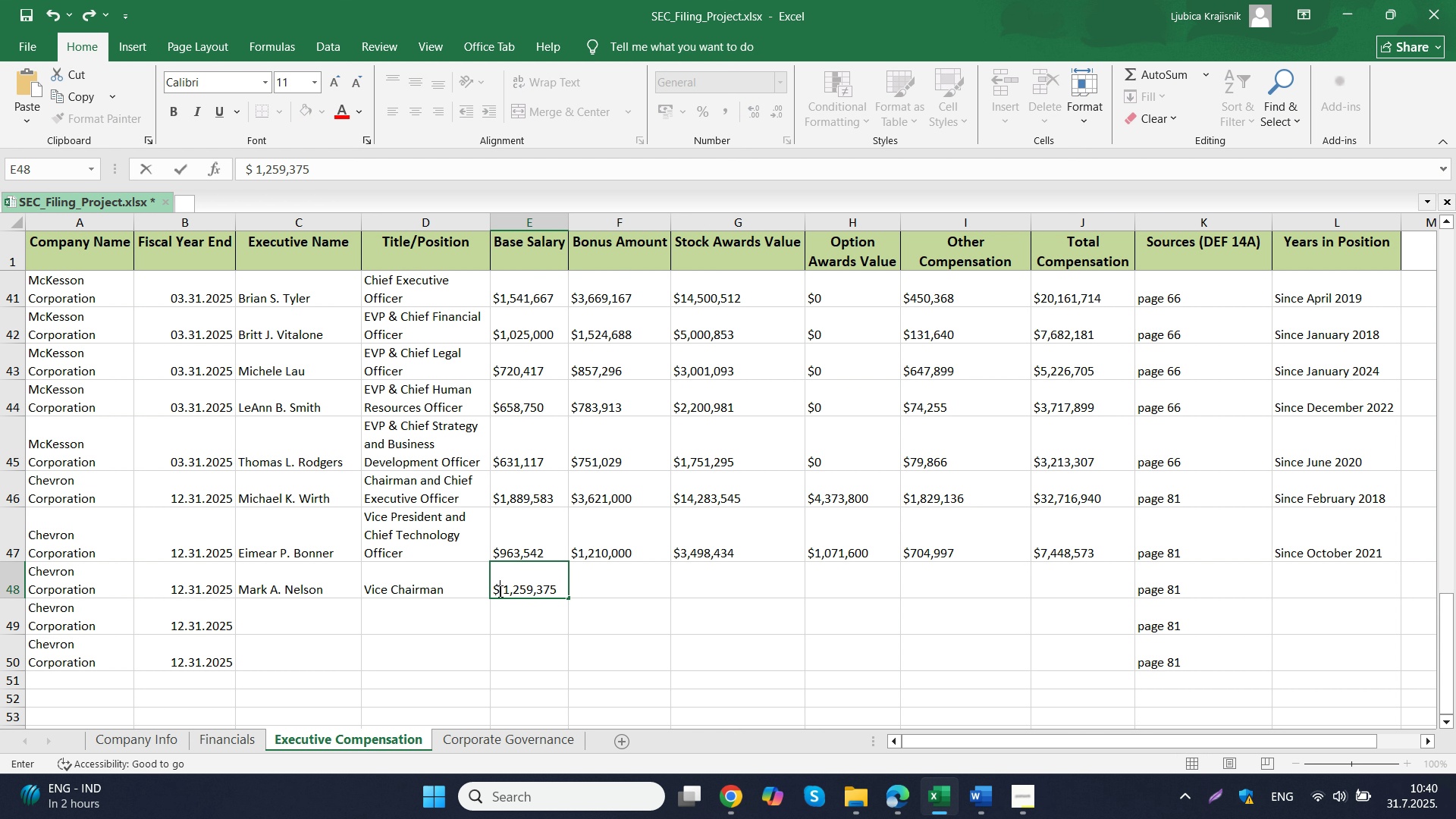 
left_click([499, 591])
 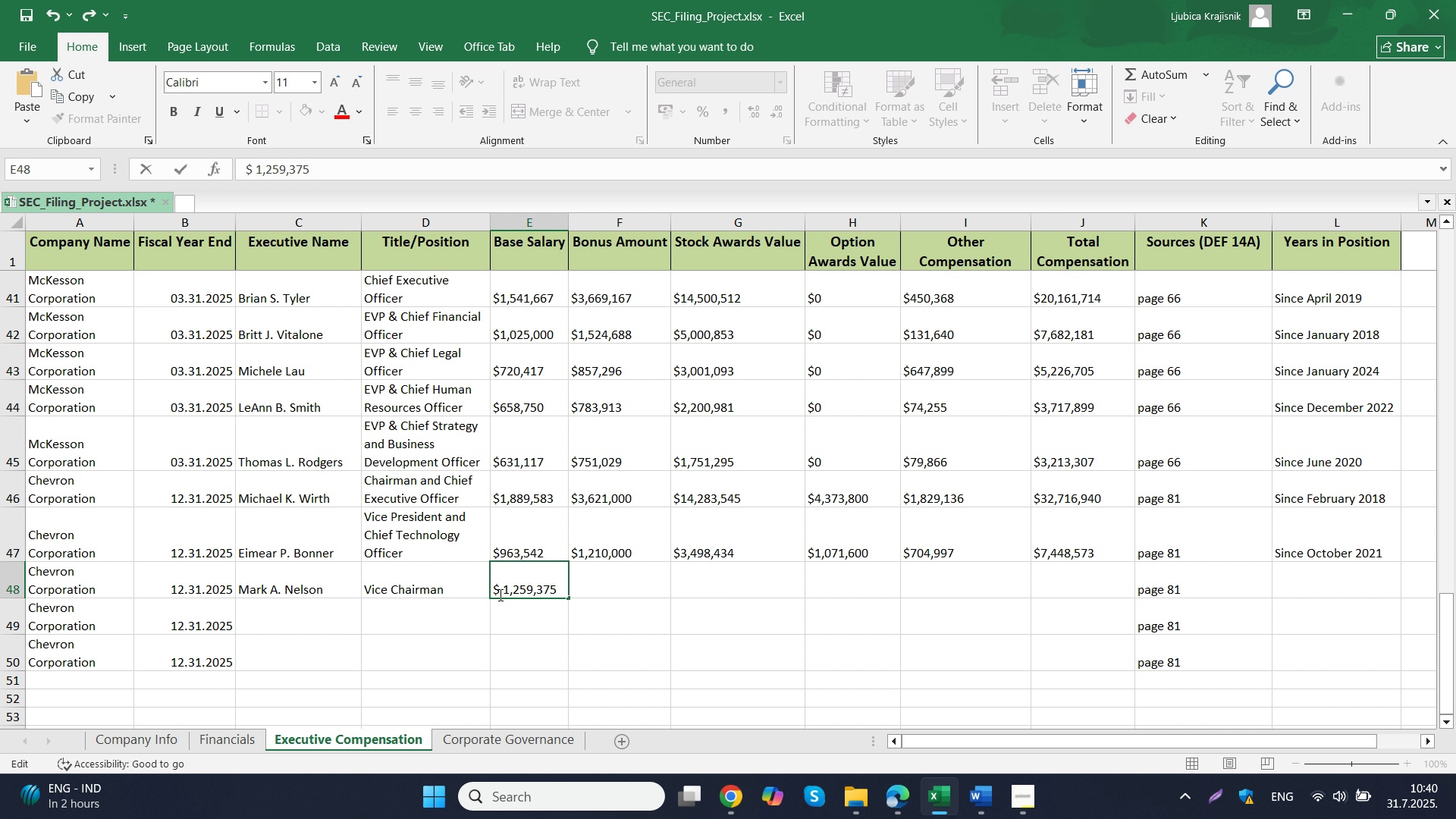 
key(Delete)
 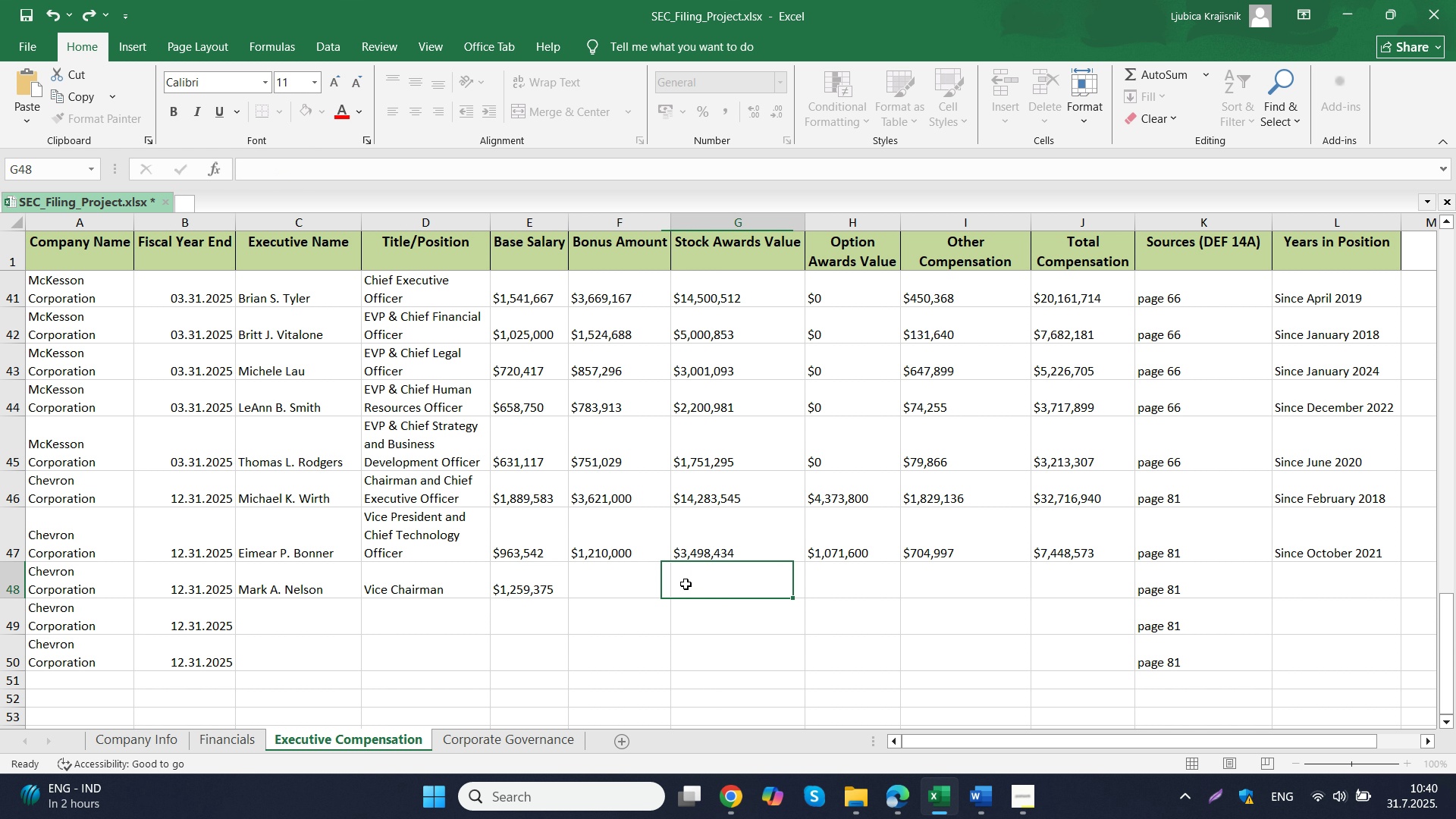 
left_click([688, 584])
 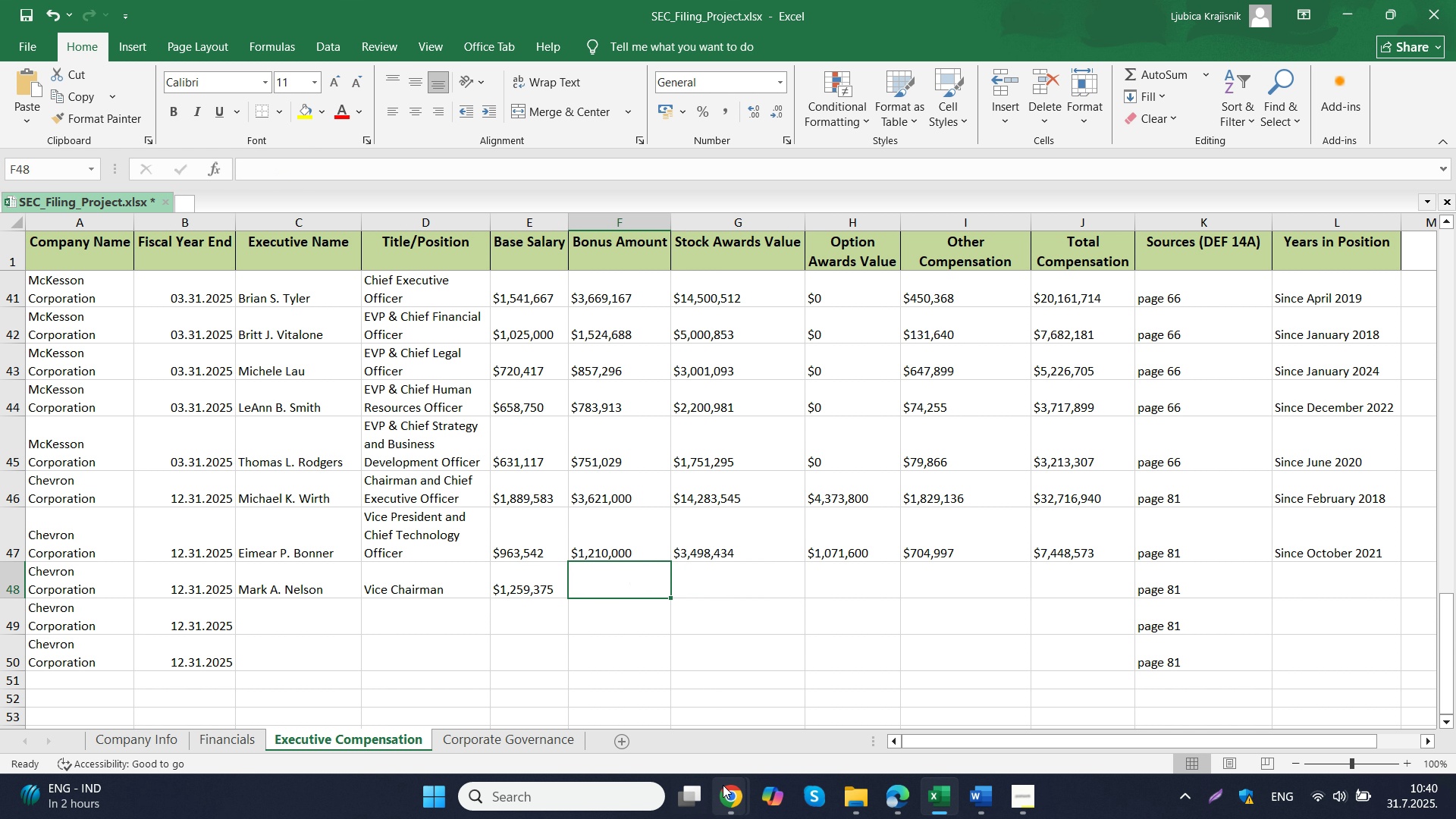 
left_click([724, 790])
 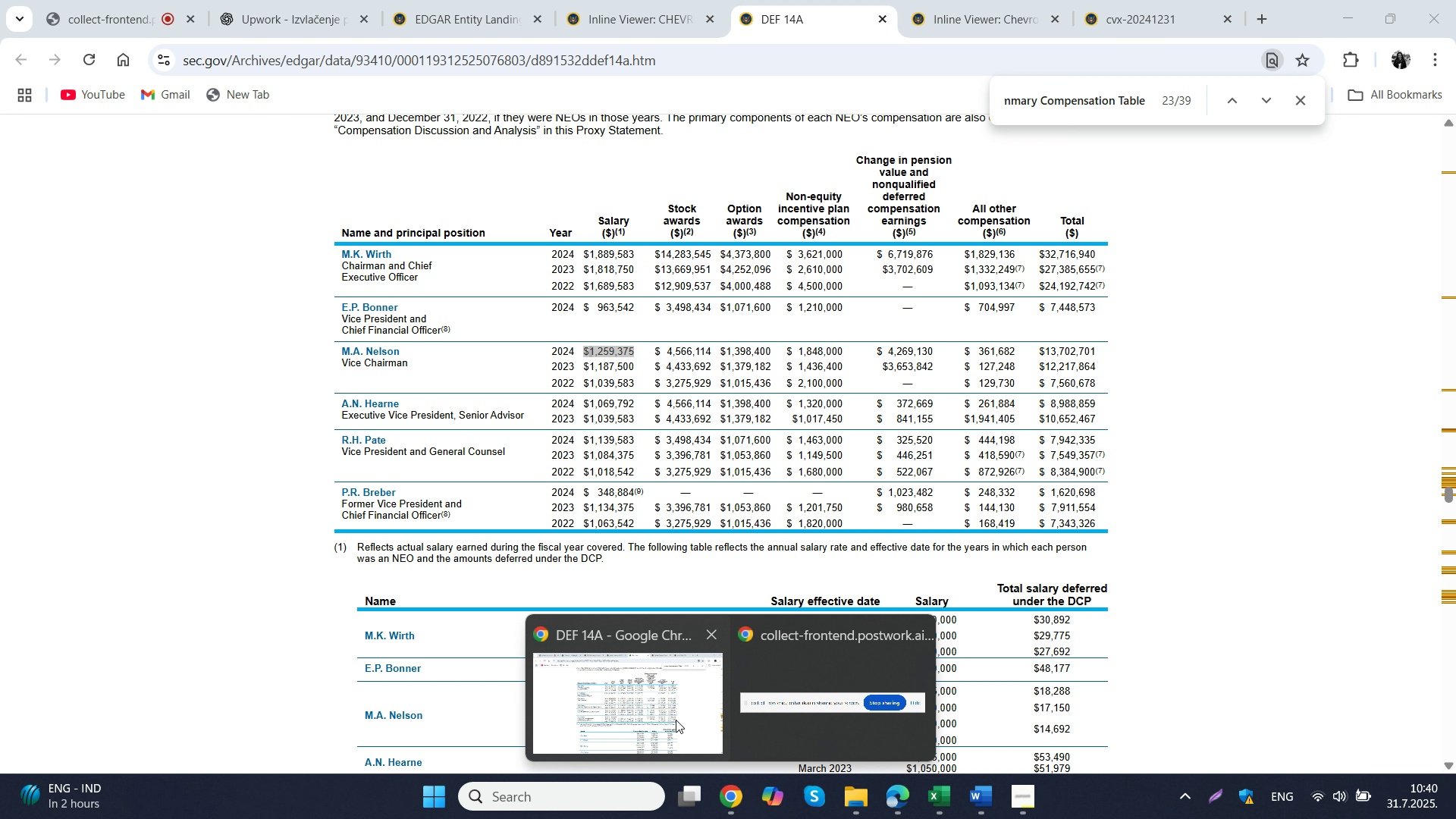 
left_click([676, 720])
 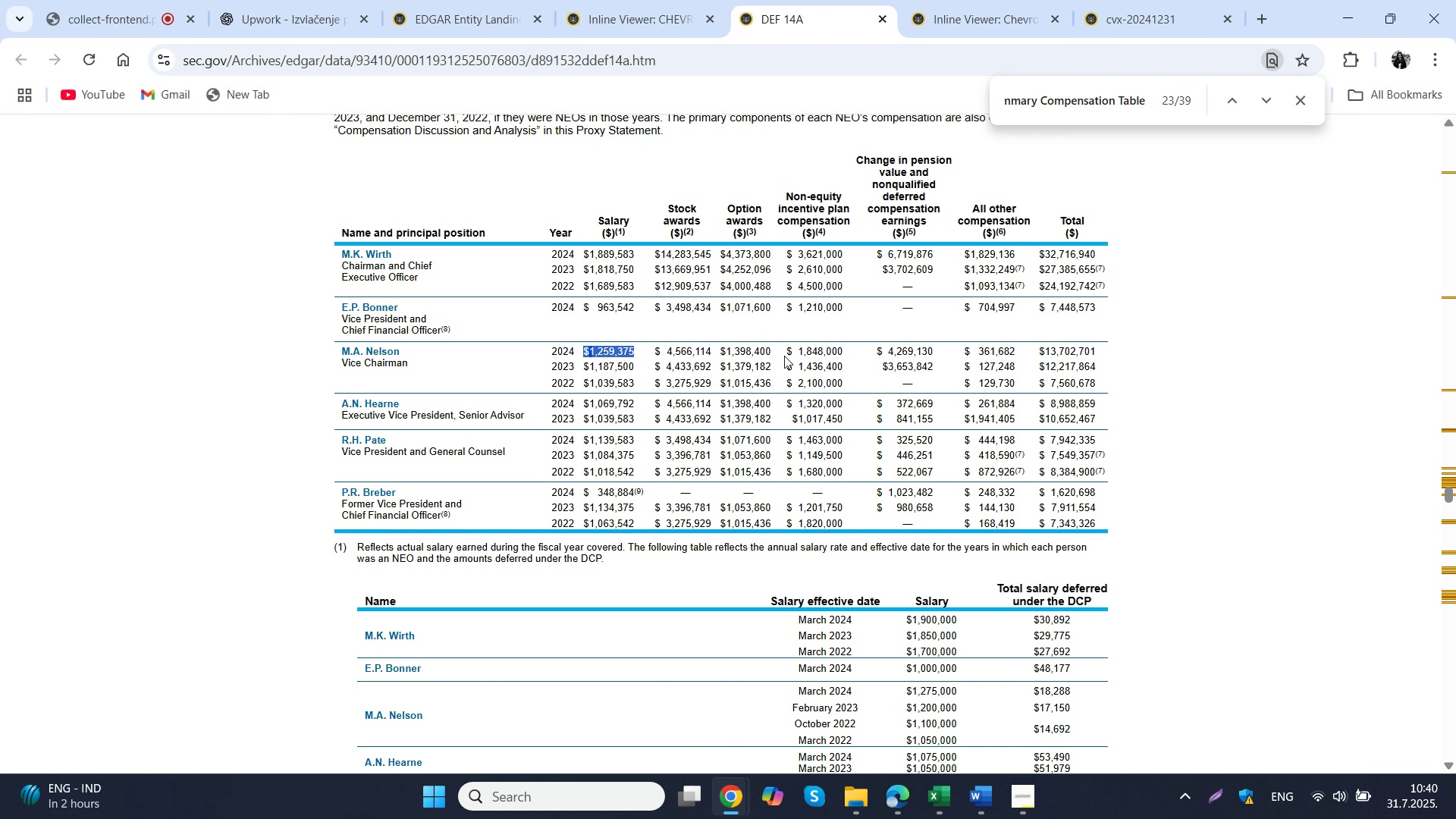 
left_click_drag(start_coordinate=[784, 352], to_coordinate=[843, 347])
 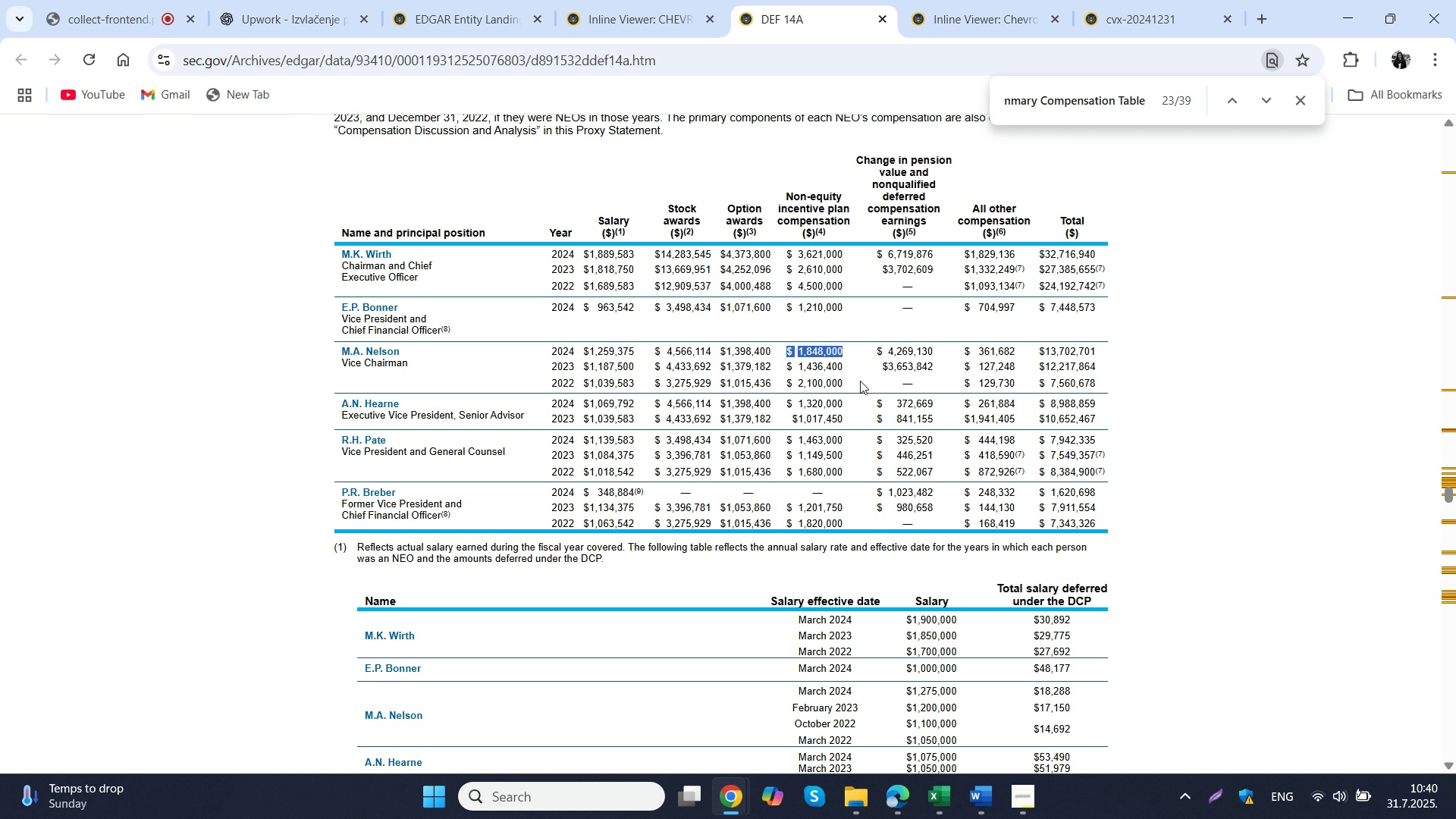 
key(Control+ControlLeft)
 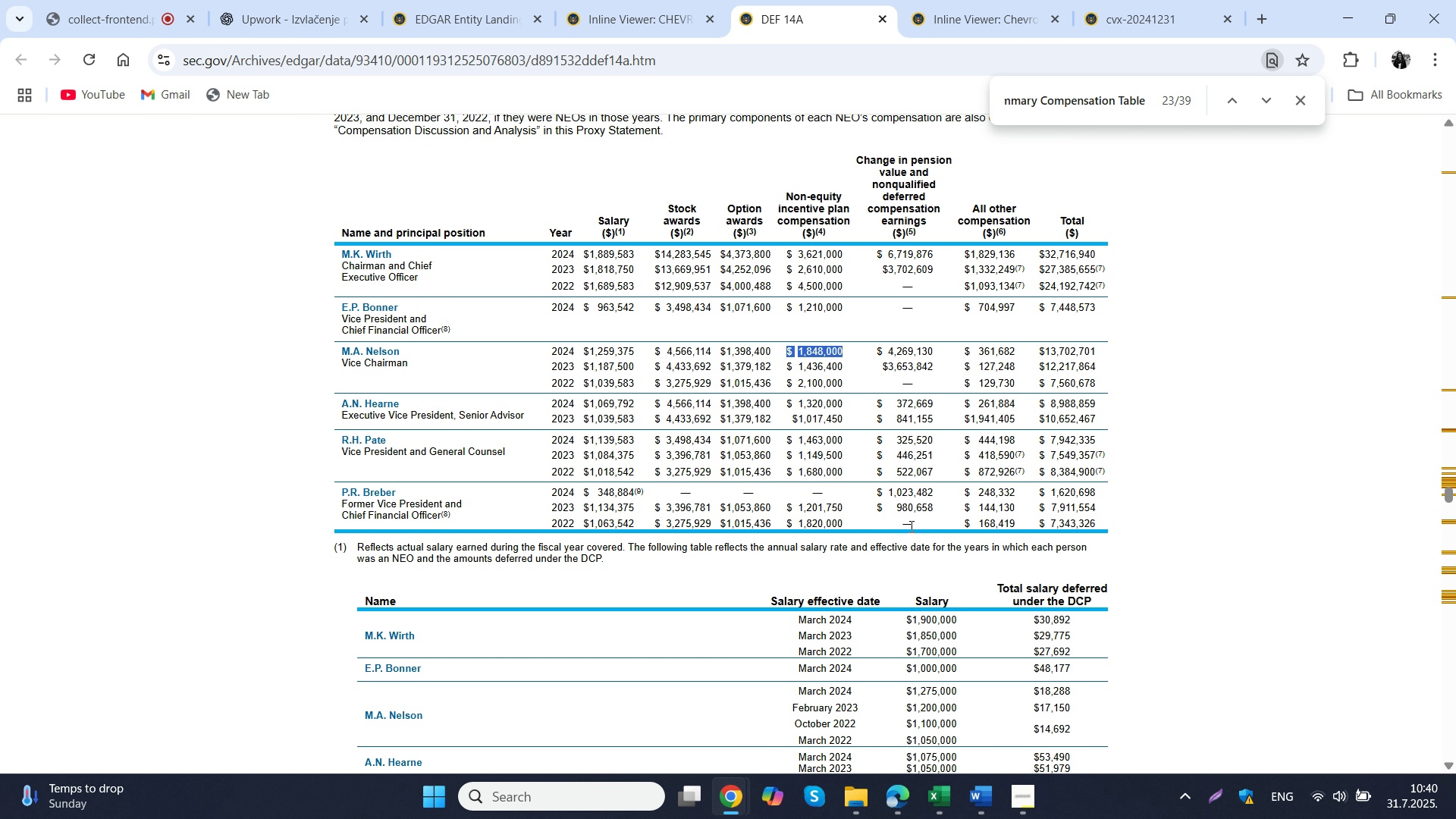 
key(Control+C)
 